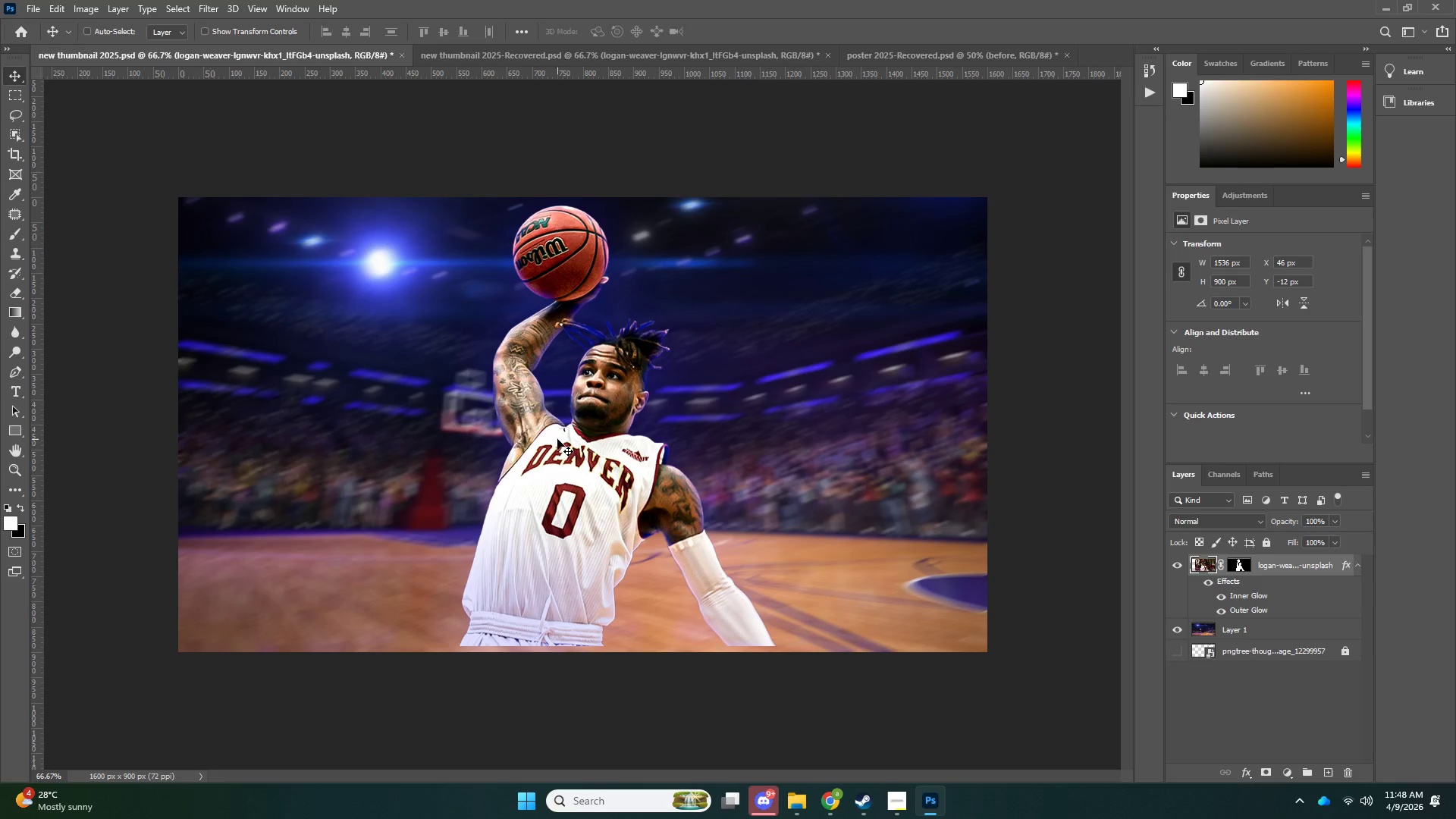 
key(Control+T)
 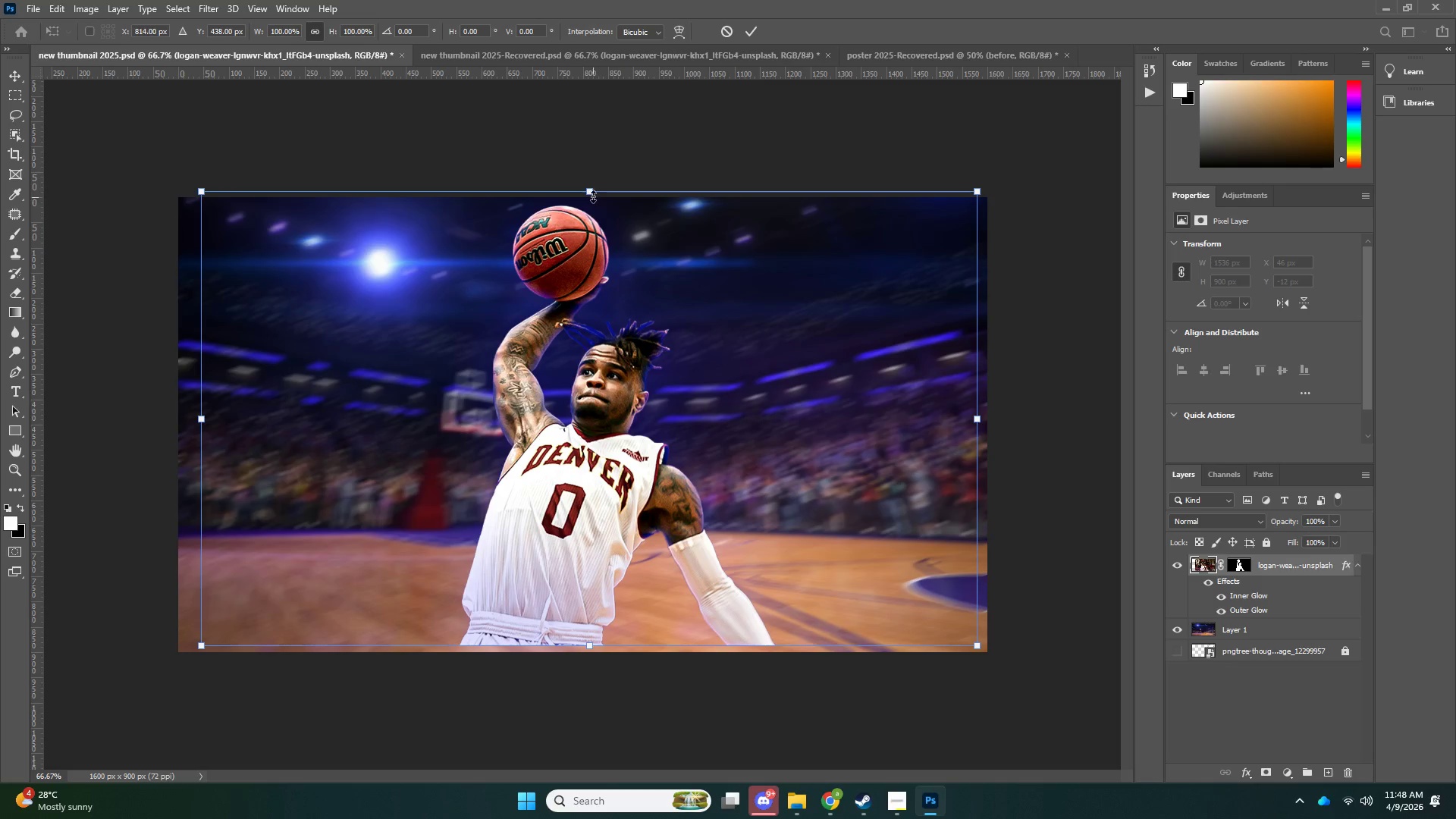 
hold_key(key=AltLeft, duration=0.92)
left_click_drag(start_coordinate=[588, 194], to_coordinate=[600, 187])
 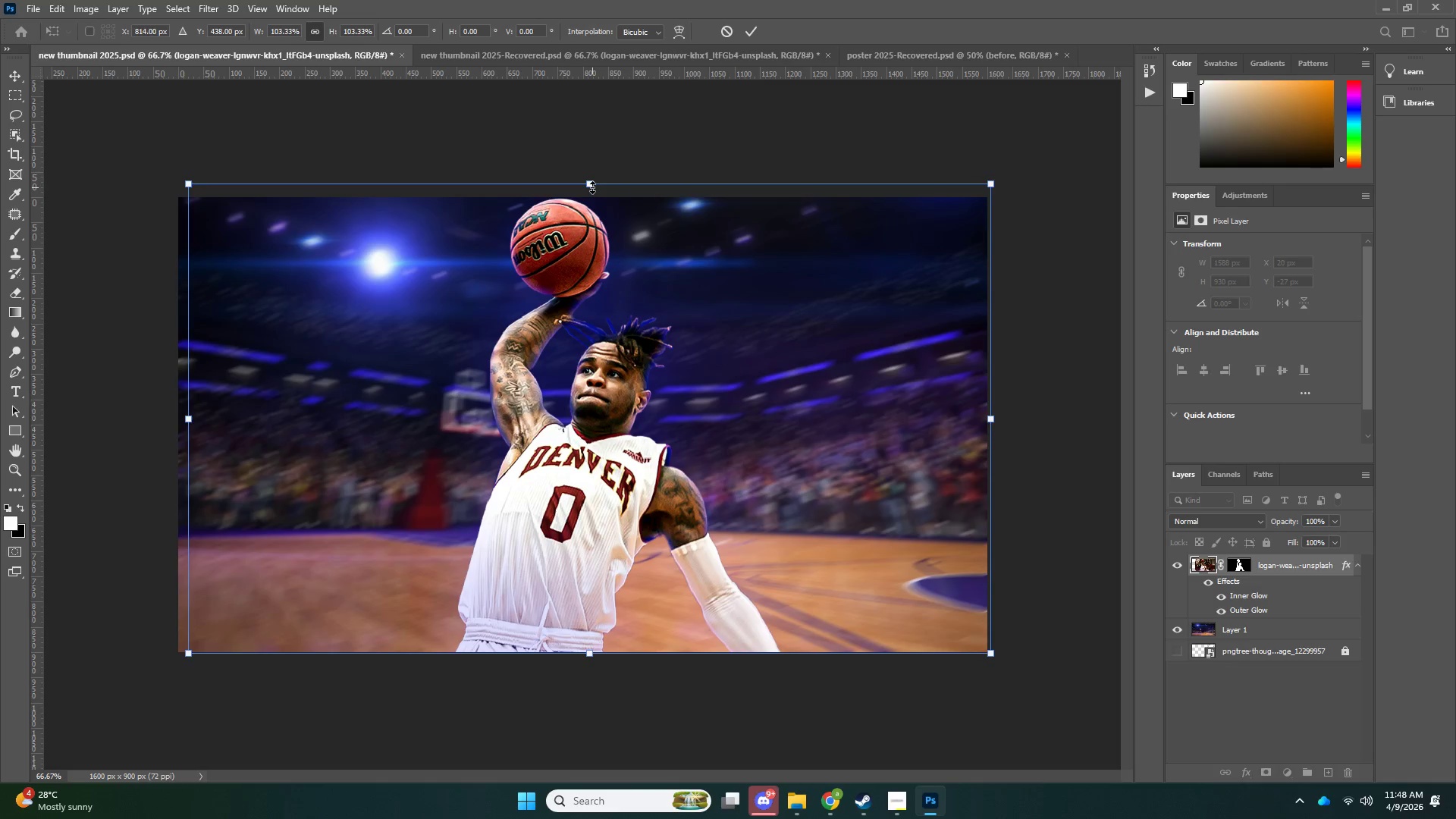 
key(NumpadEnter)
 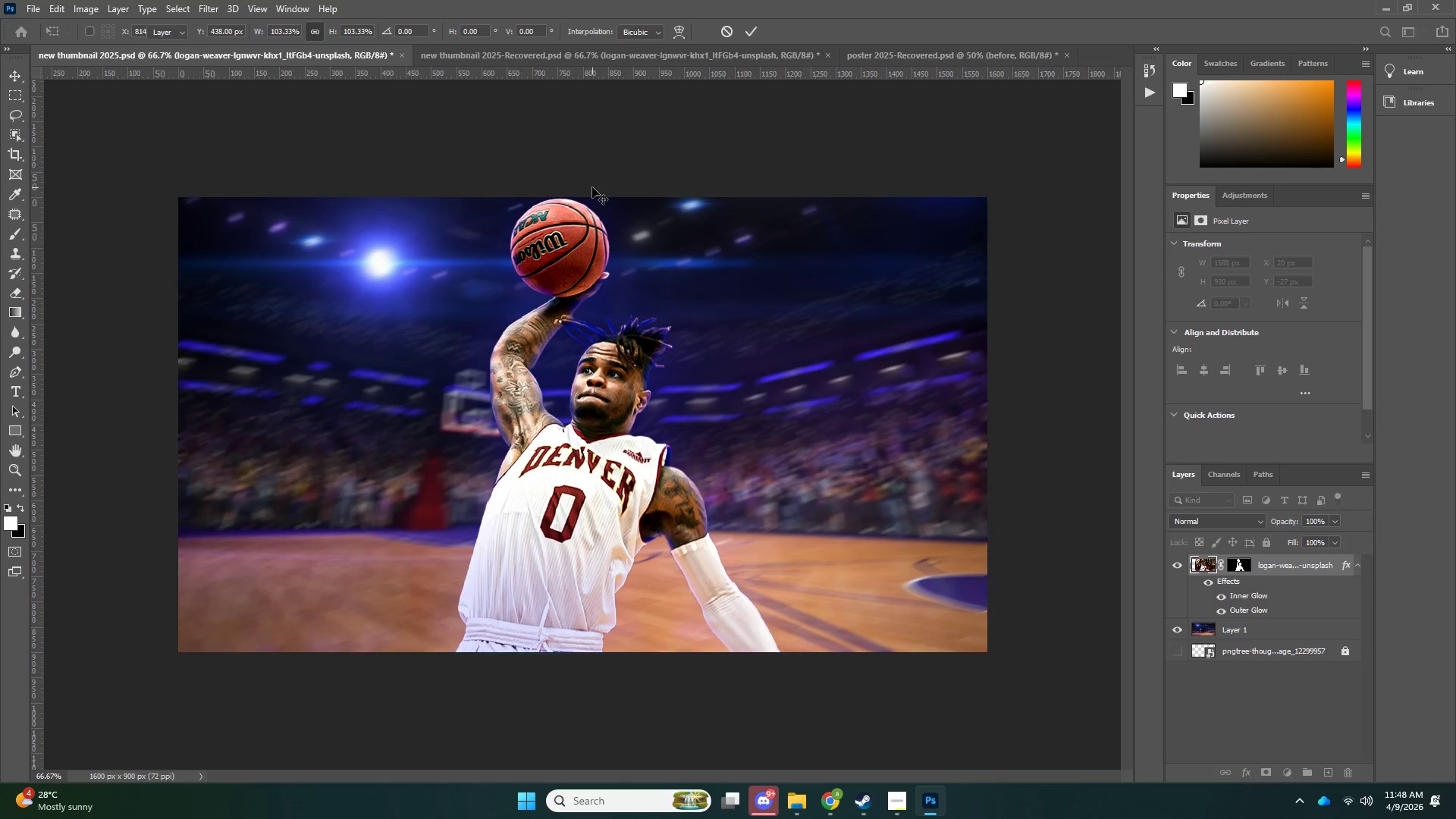 
key(V)
 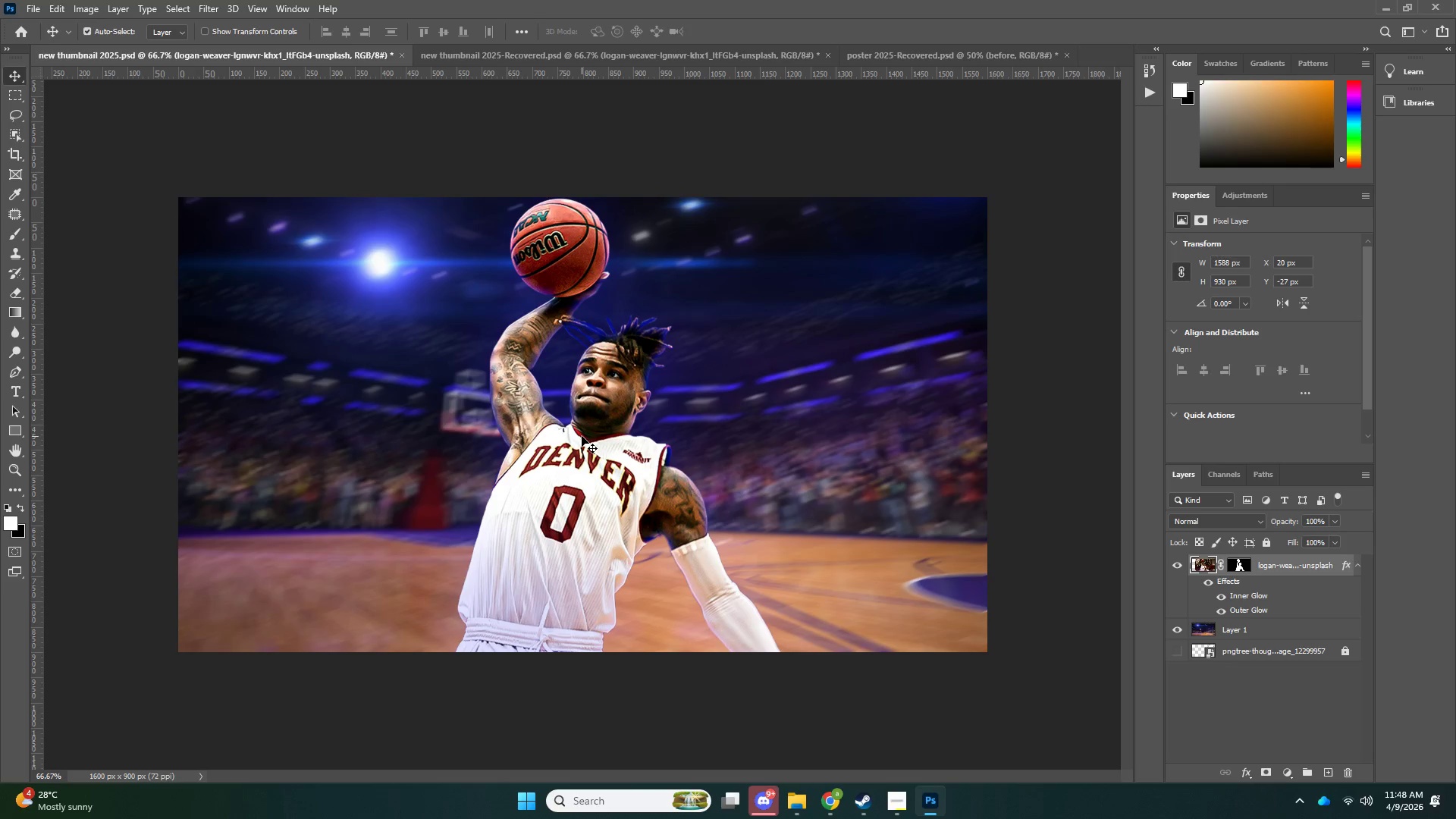 
left_click([582, 436])
 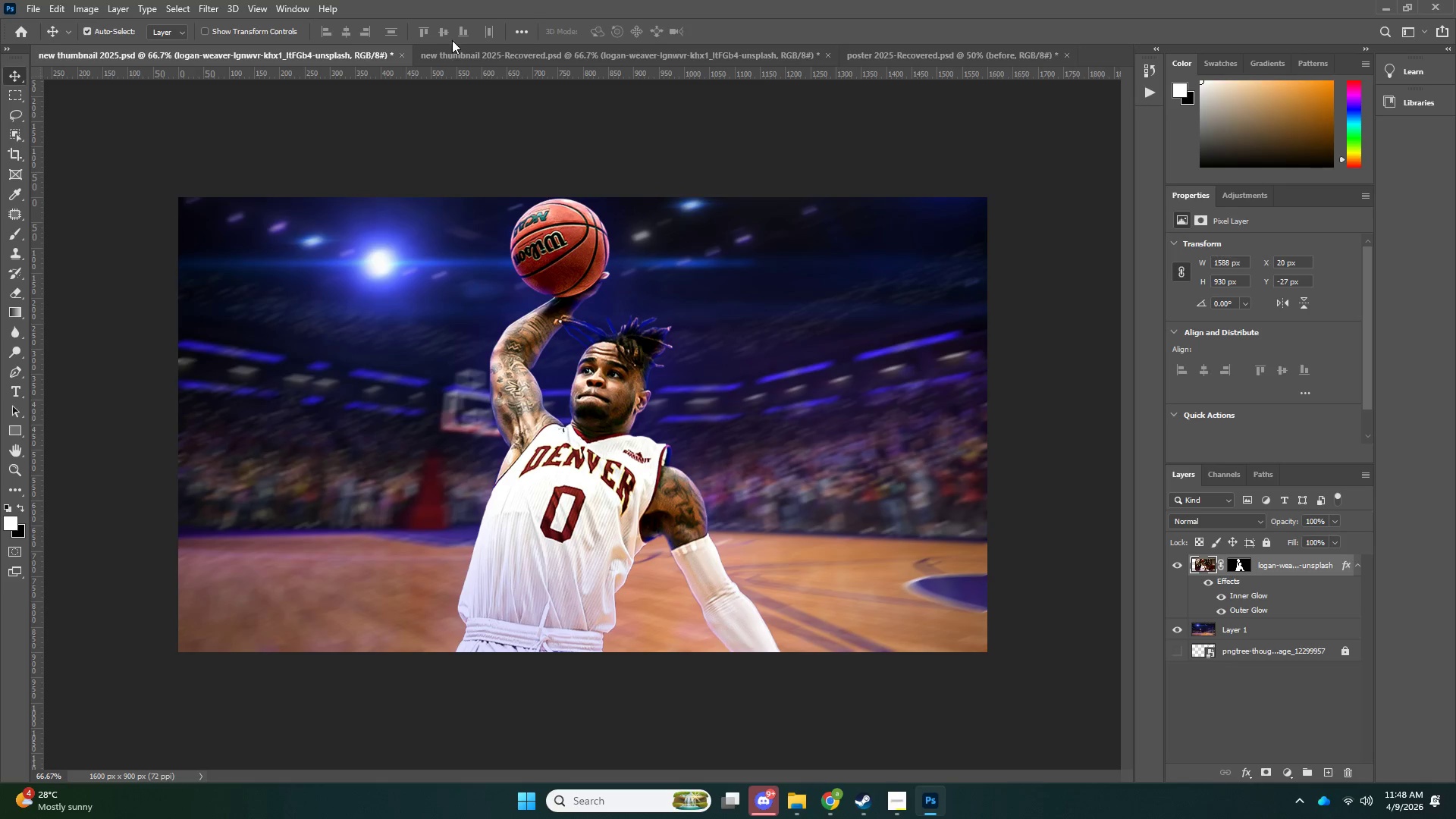 
double_click([453, 51])
 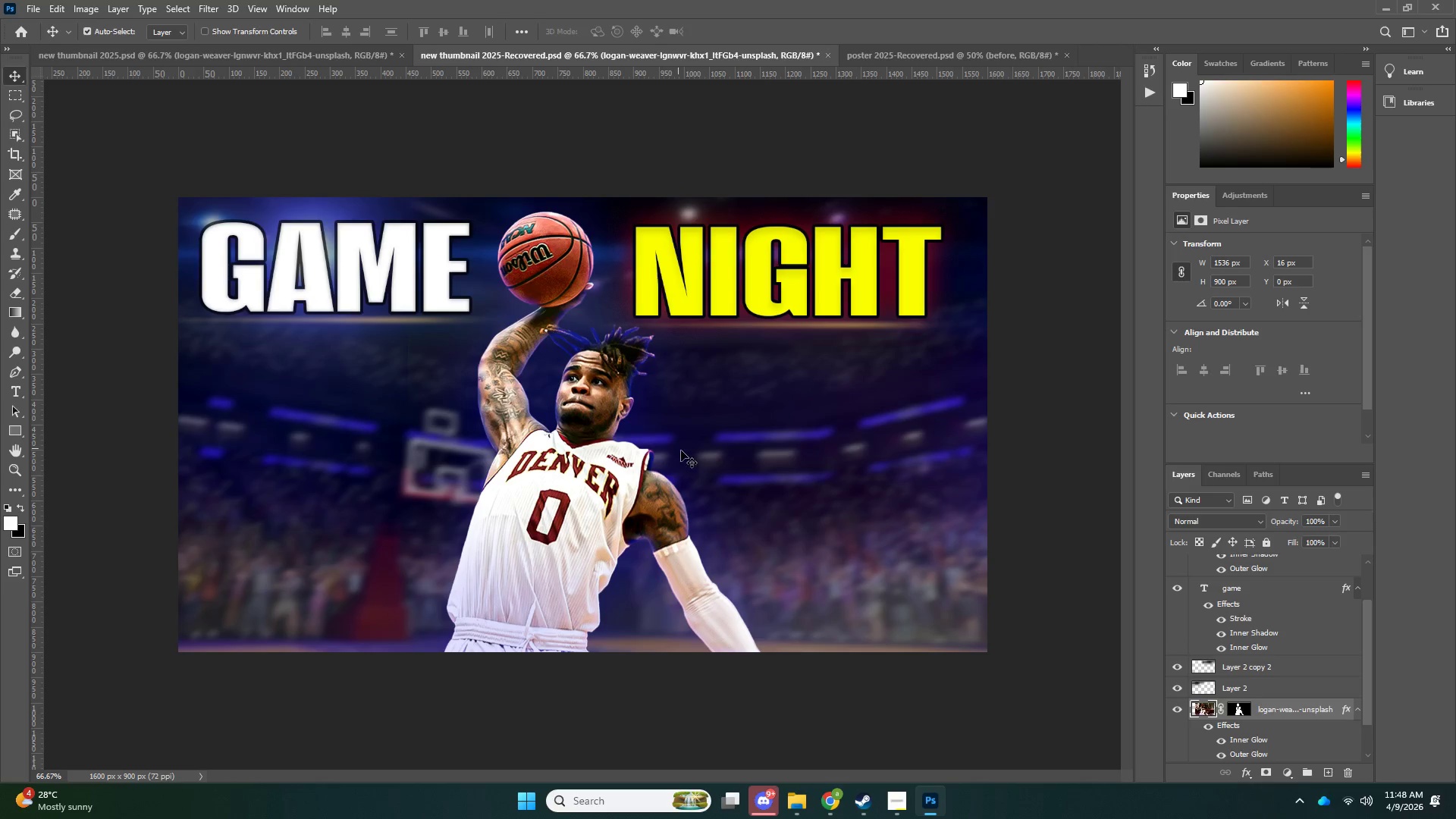 
key(V)
 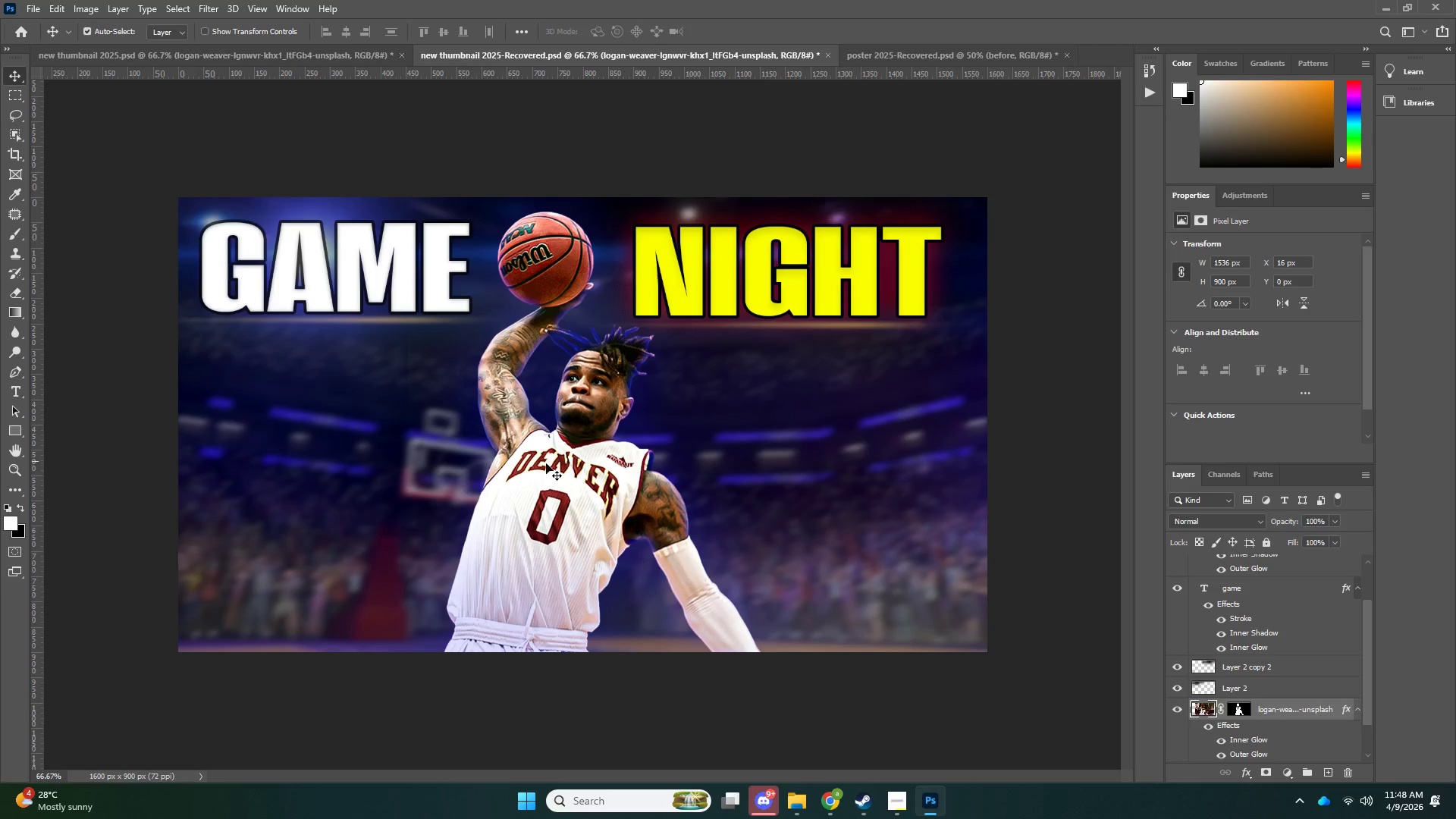 
left_click_drag(start_coordinate=[409, 473], to_coordinate=[439, 473])
 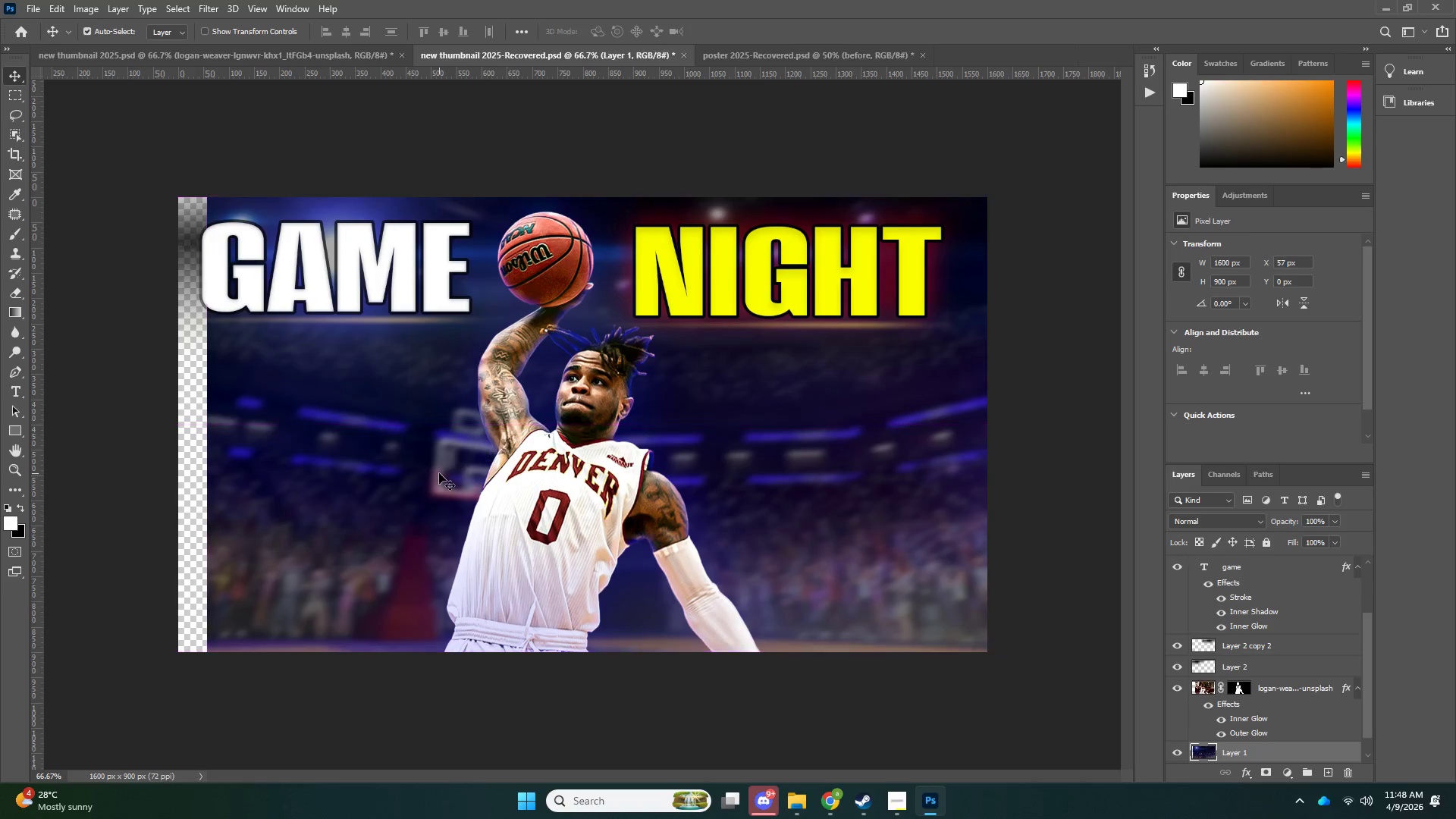 
key(Control+ControlLeft)
 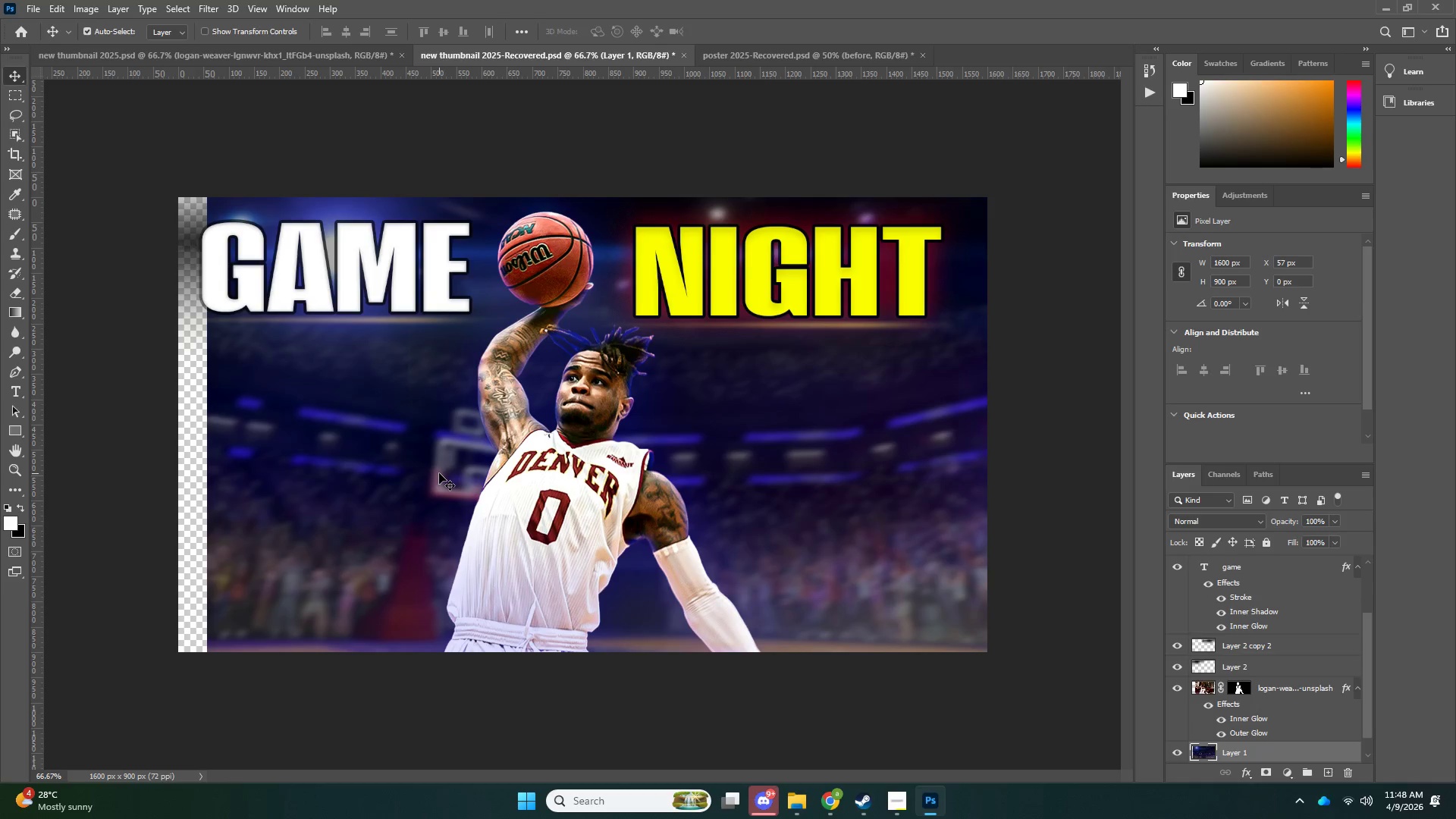 
key(Control+Z)
 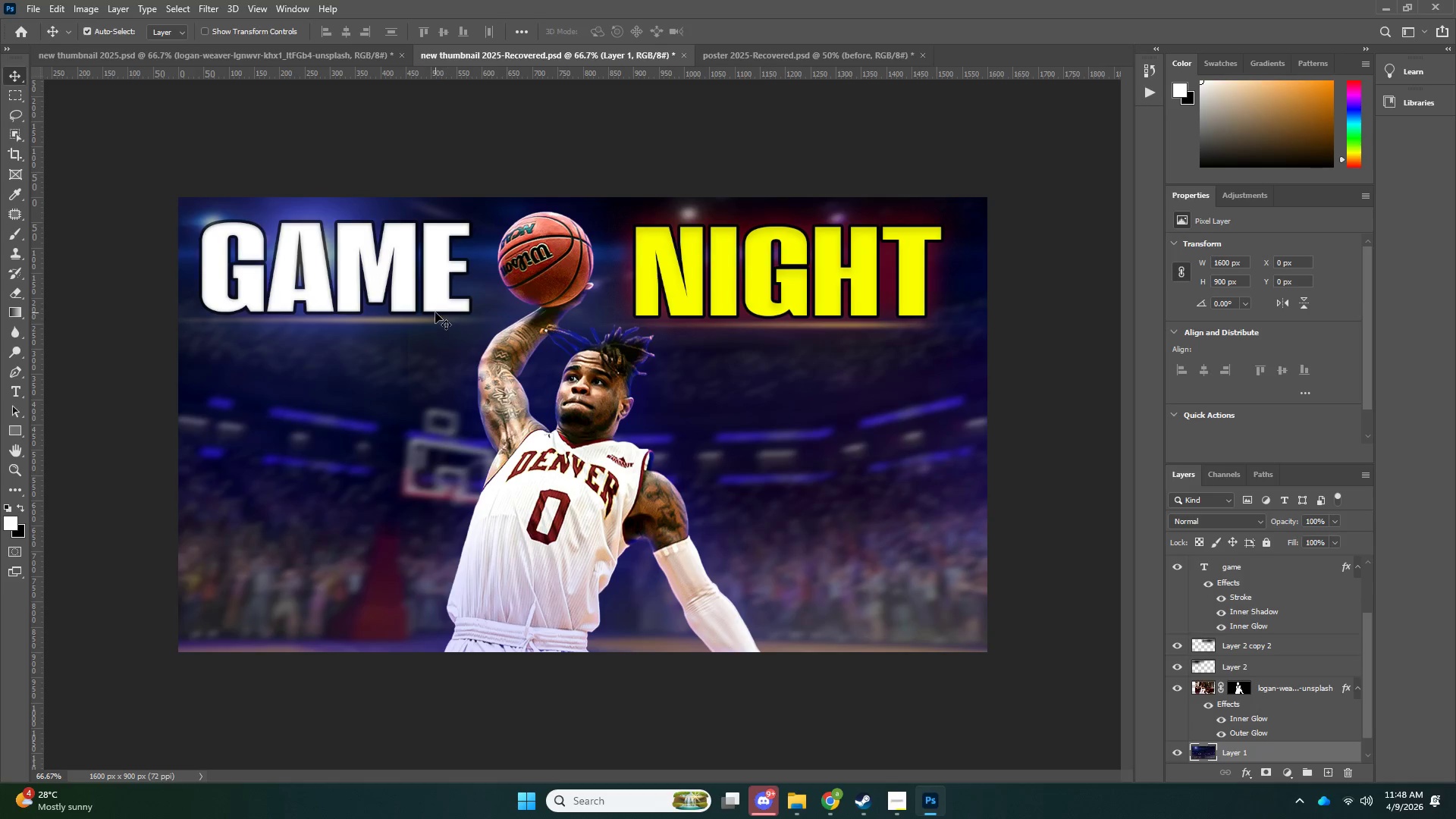 
left_click([433, 303])
 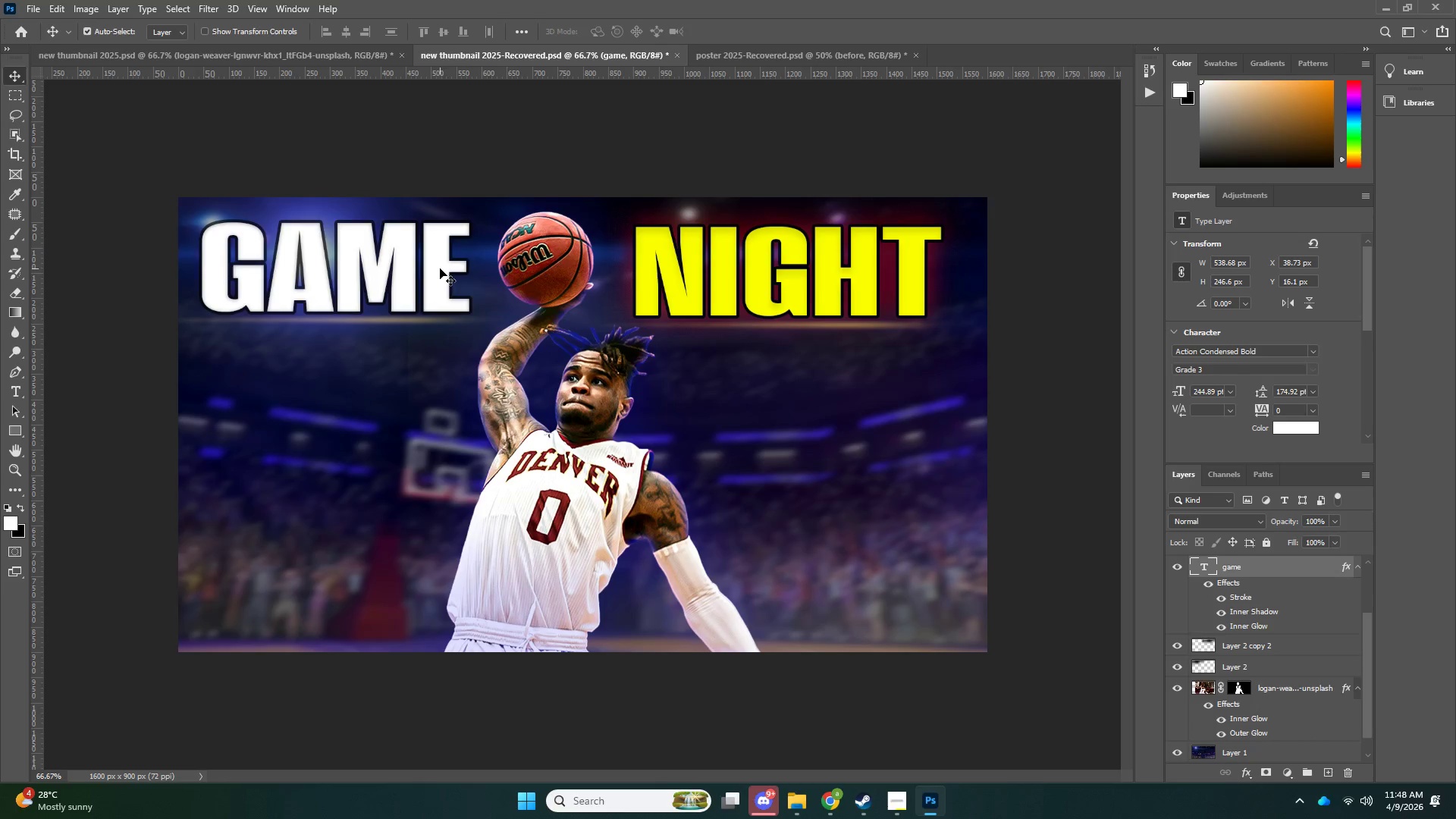 
left_click_drag(start_coordinate=[1250, 571], to_coordinate=[307, 160])
 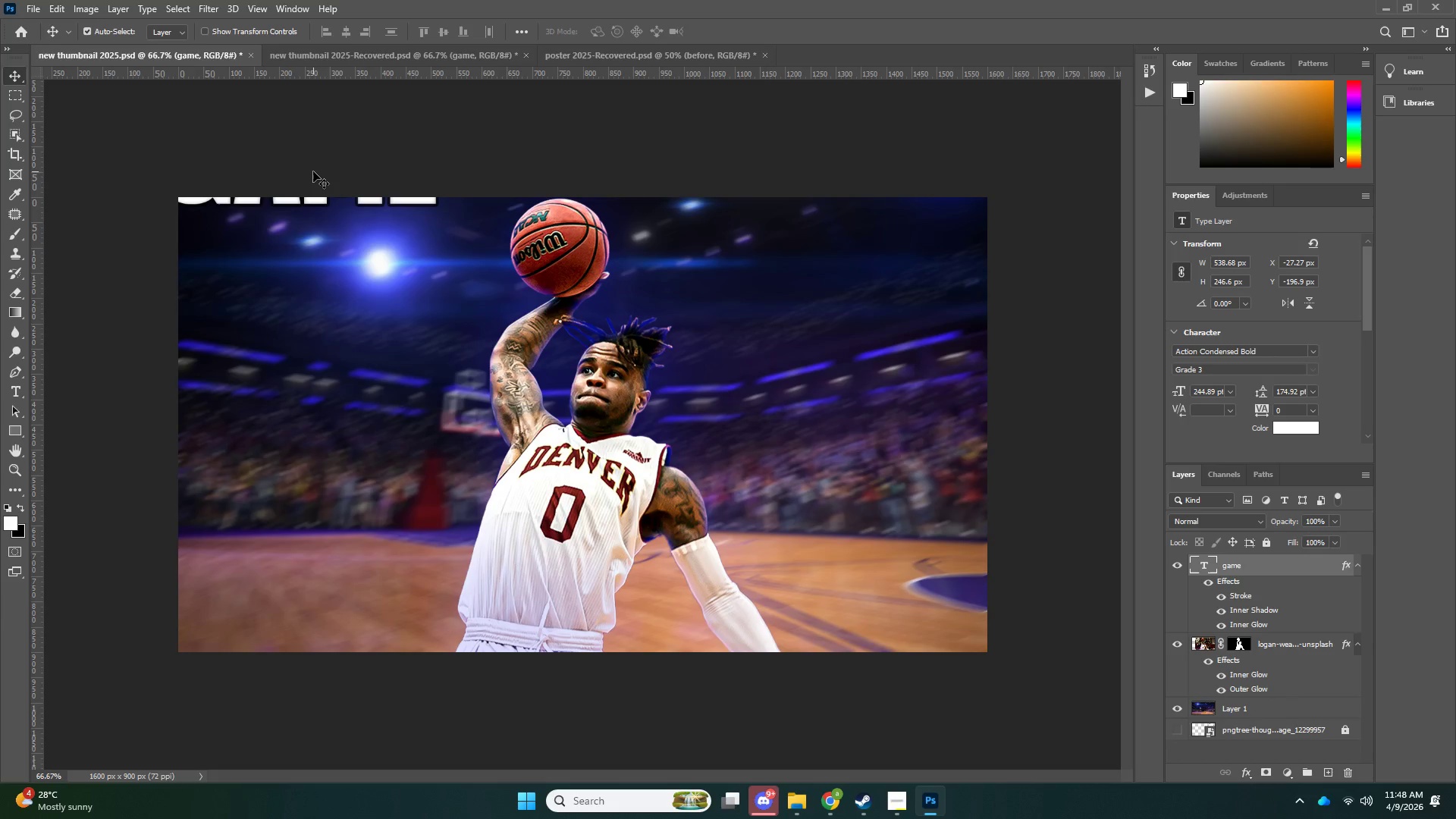 
key(NumpadEnter)
 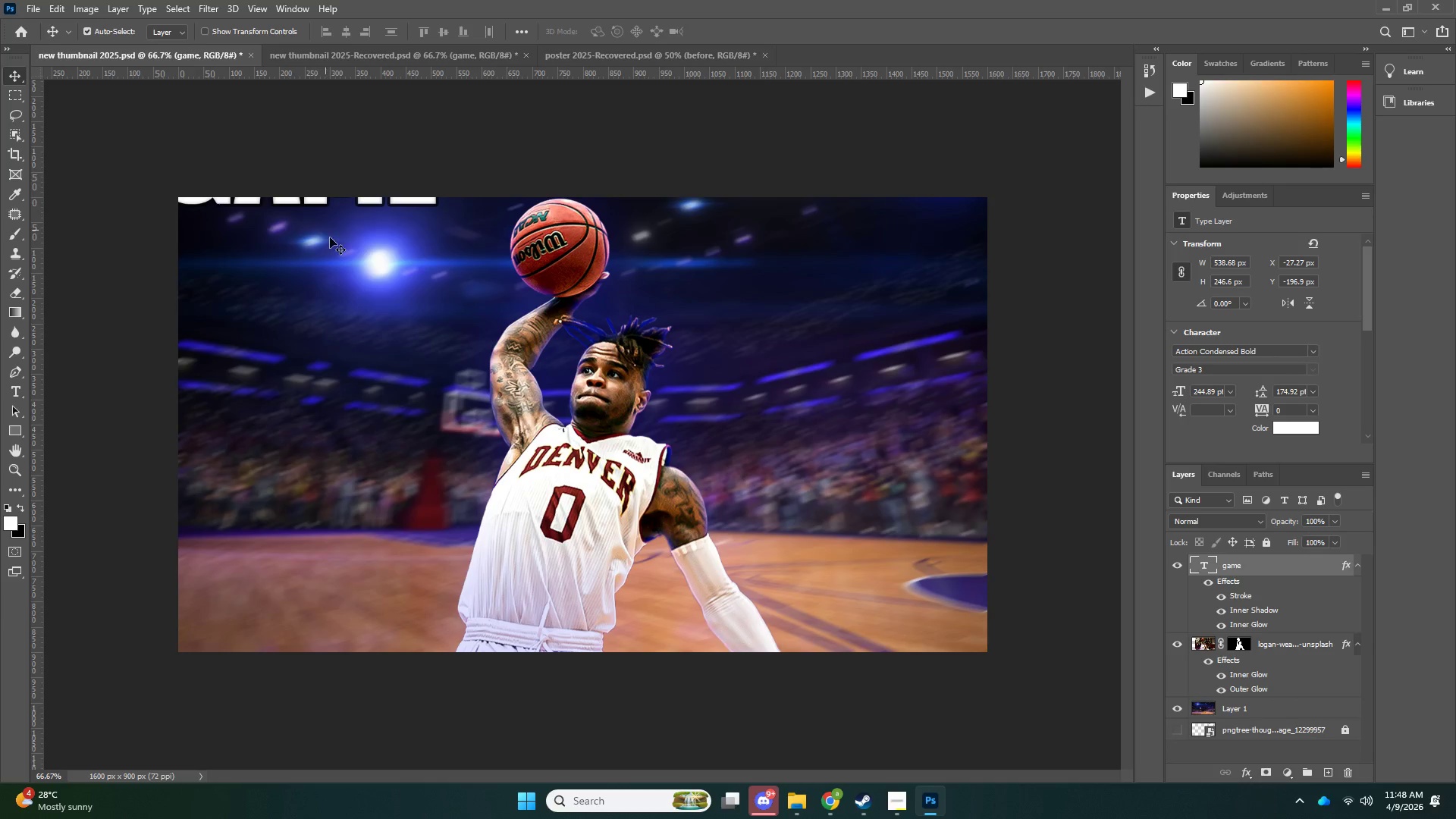 
key(Control+ControlLeft)
 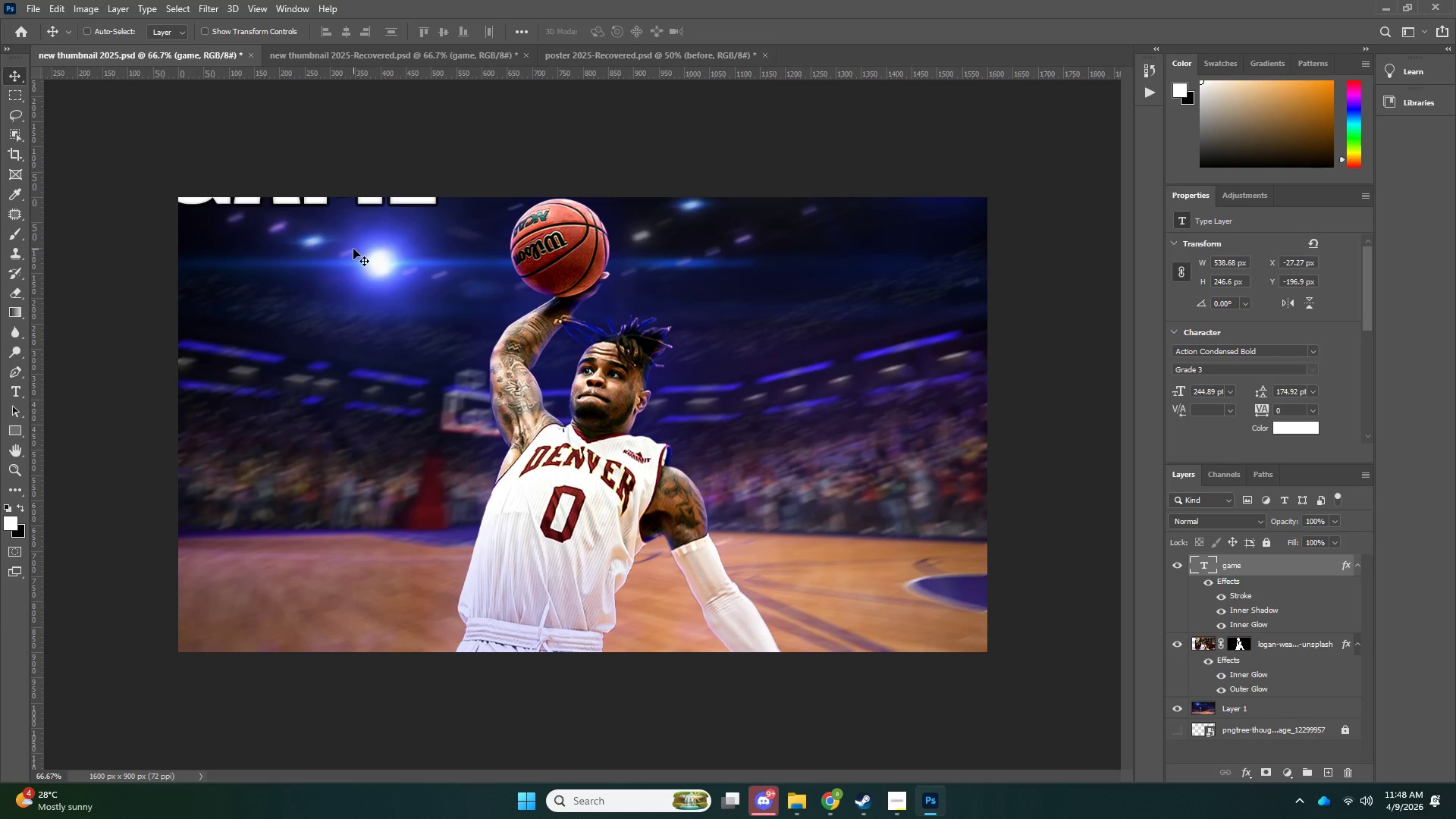 
key(Control+T)
 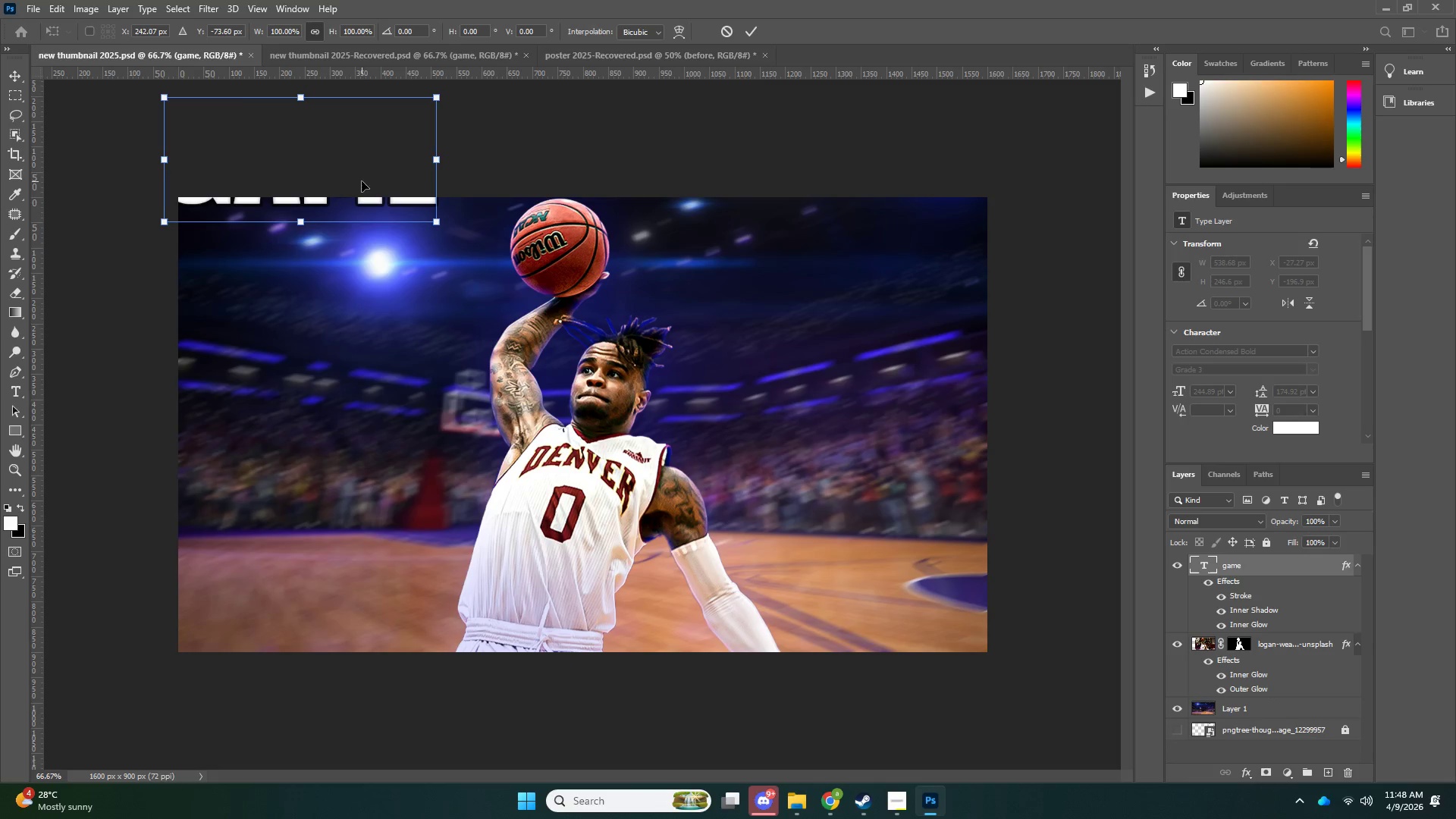 
left_click_drag(start_coordinate=[362, 177], to_coordinate=[400, 287])
 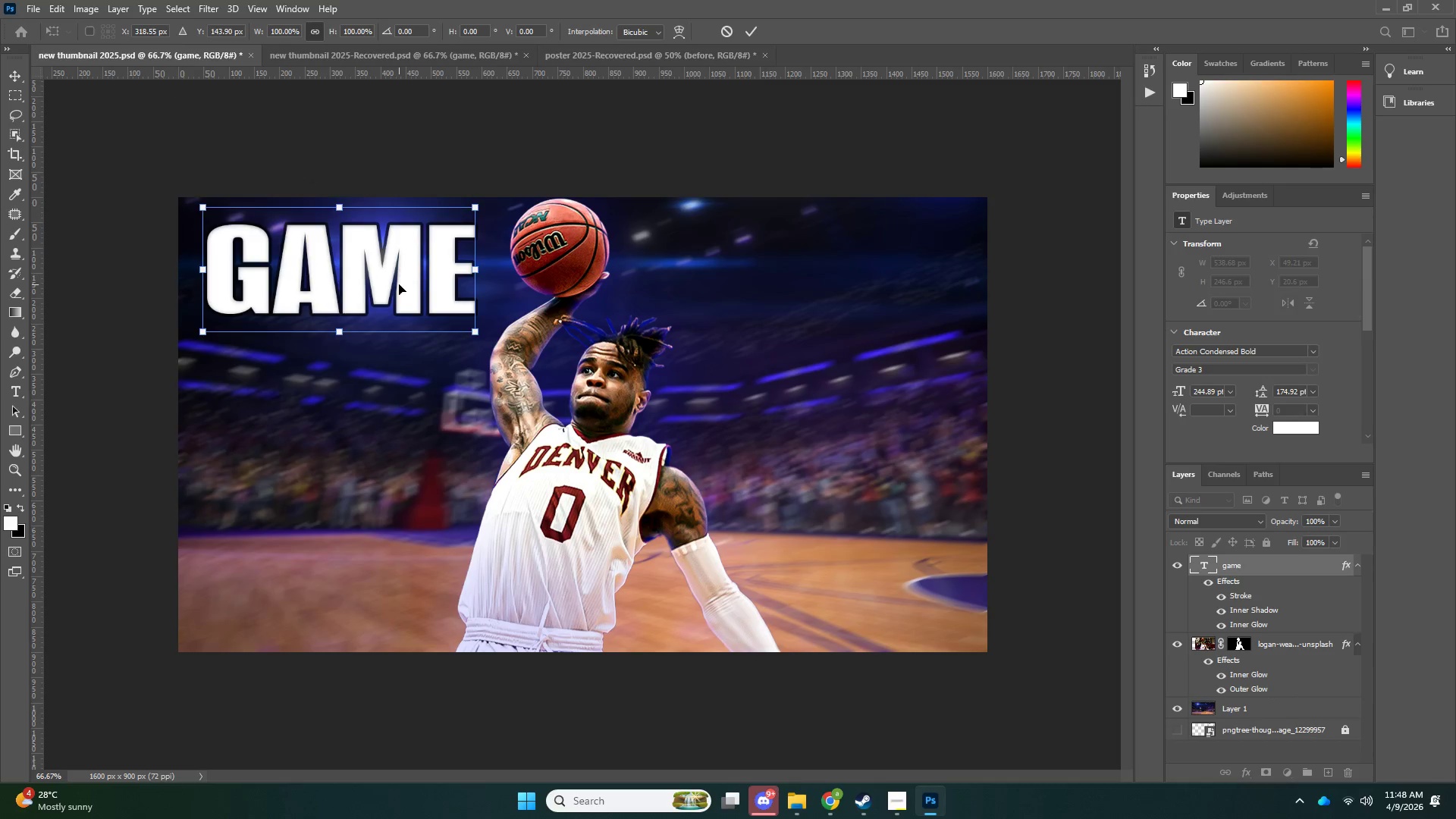 
key(NumpadEnter)
 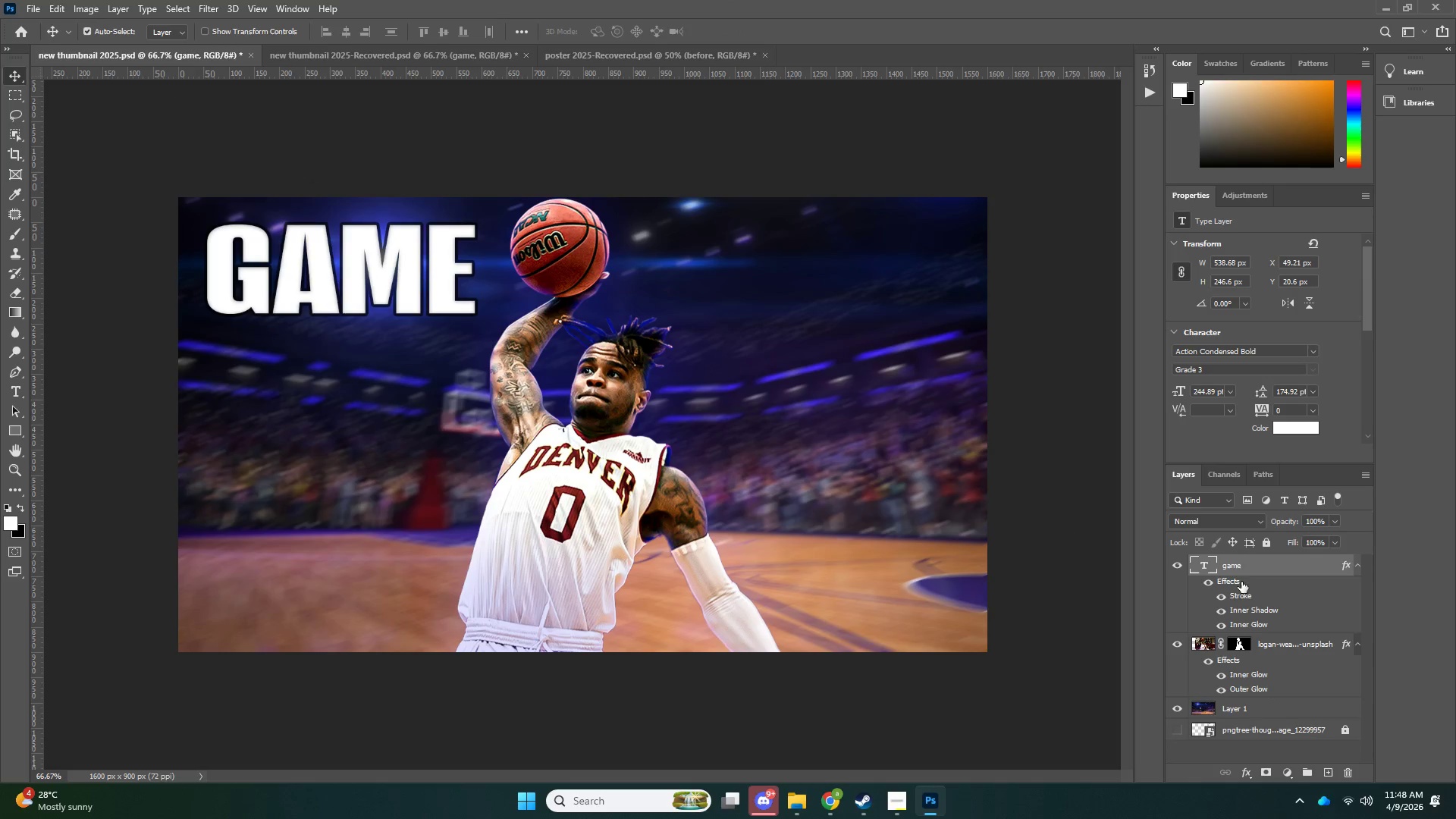 
left_click([348, 54])
 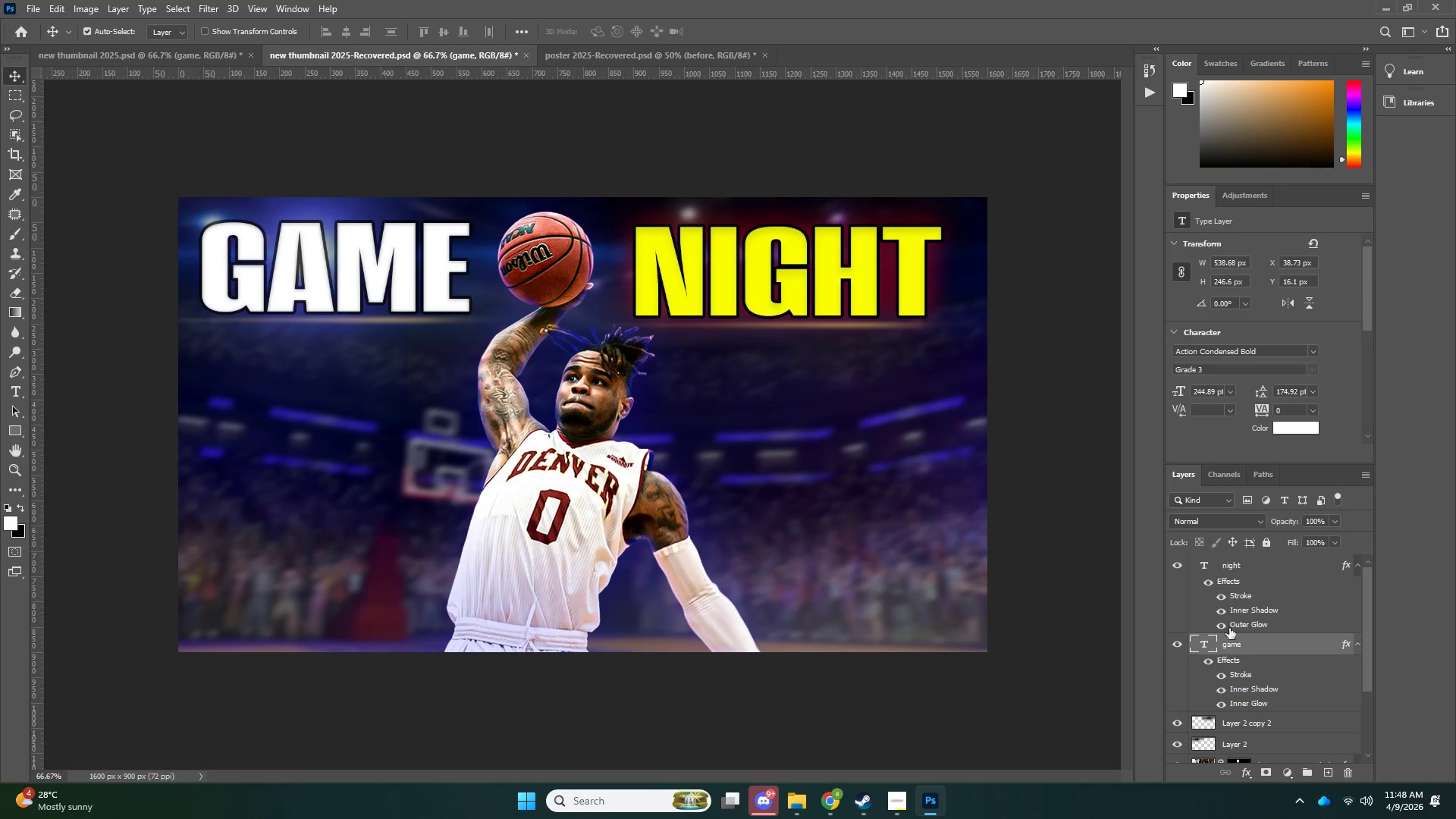 
left_click([1244, 563])
 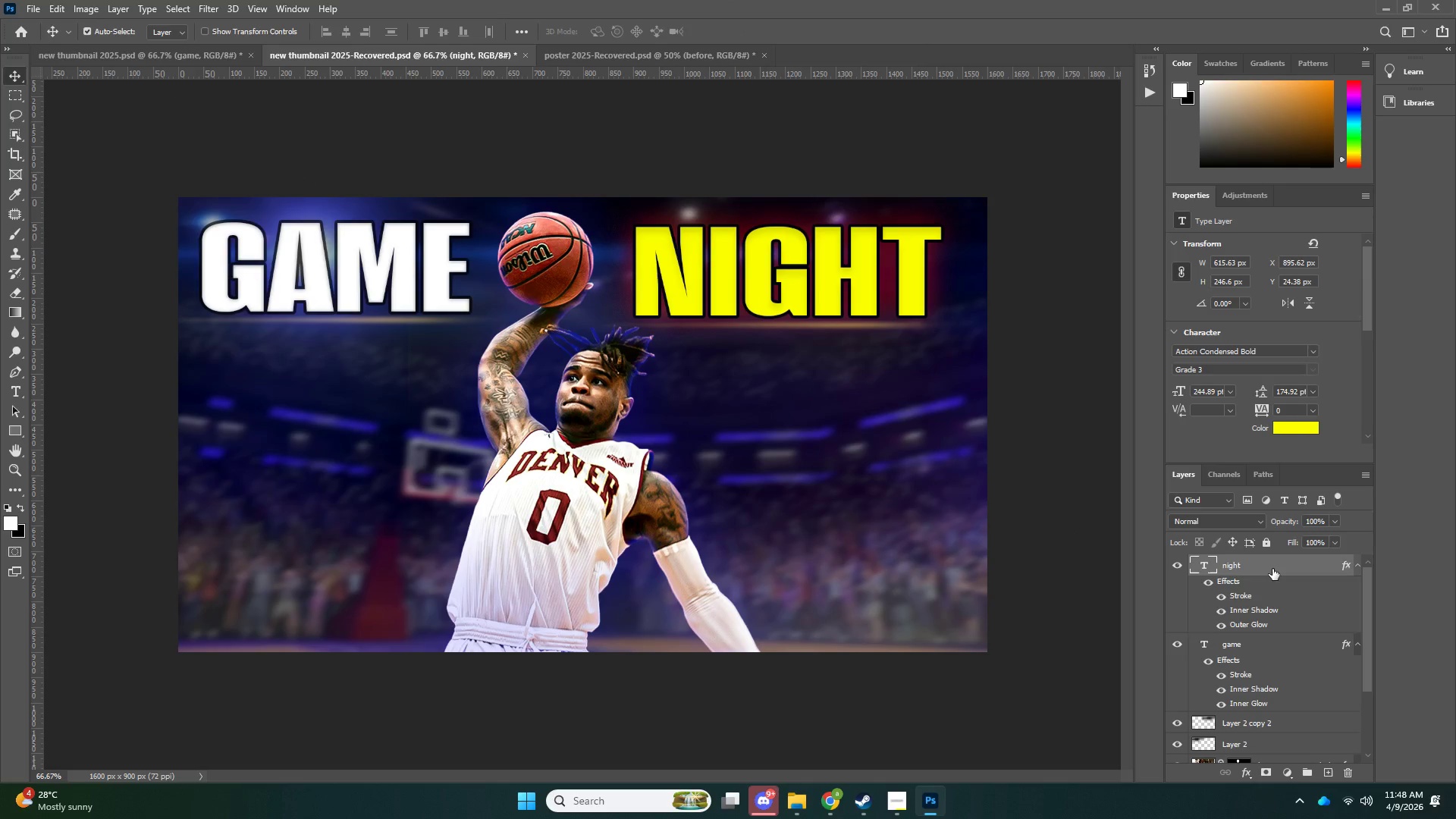 
left_click_drag(start_coordinate=[1272, 569], to_coordinate=[784, 246])
 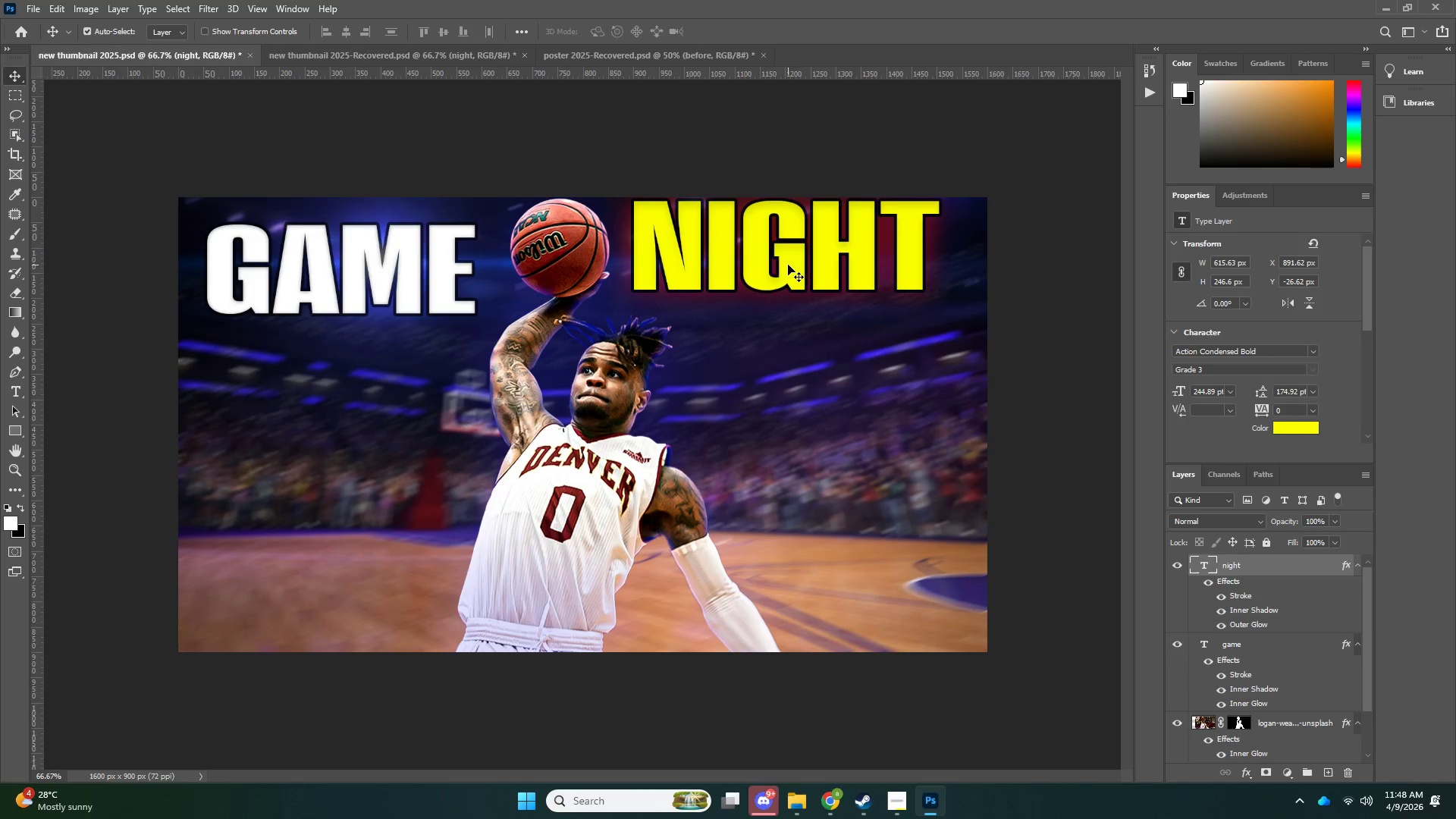 
left_click_drag(start_coordinate=[783, 269], to_coordinate=[805, 291])
 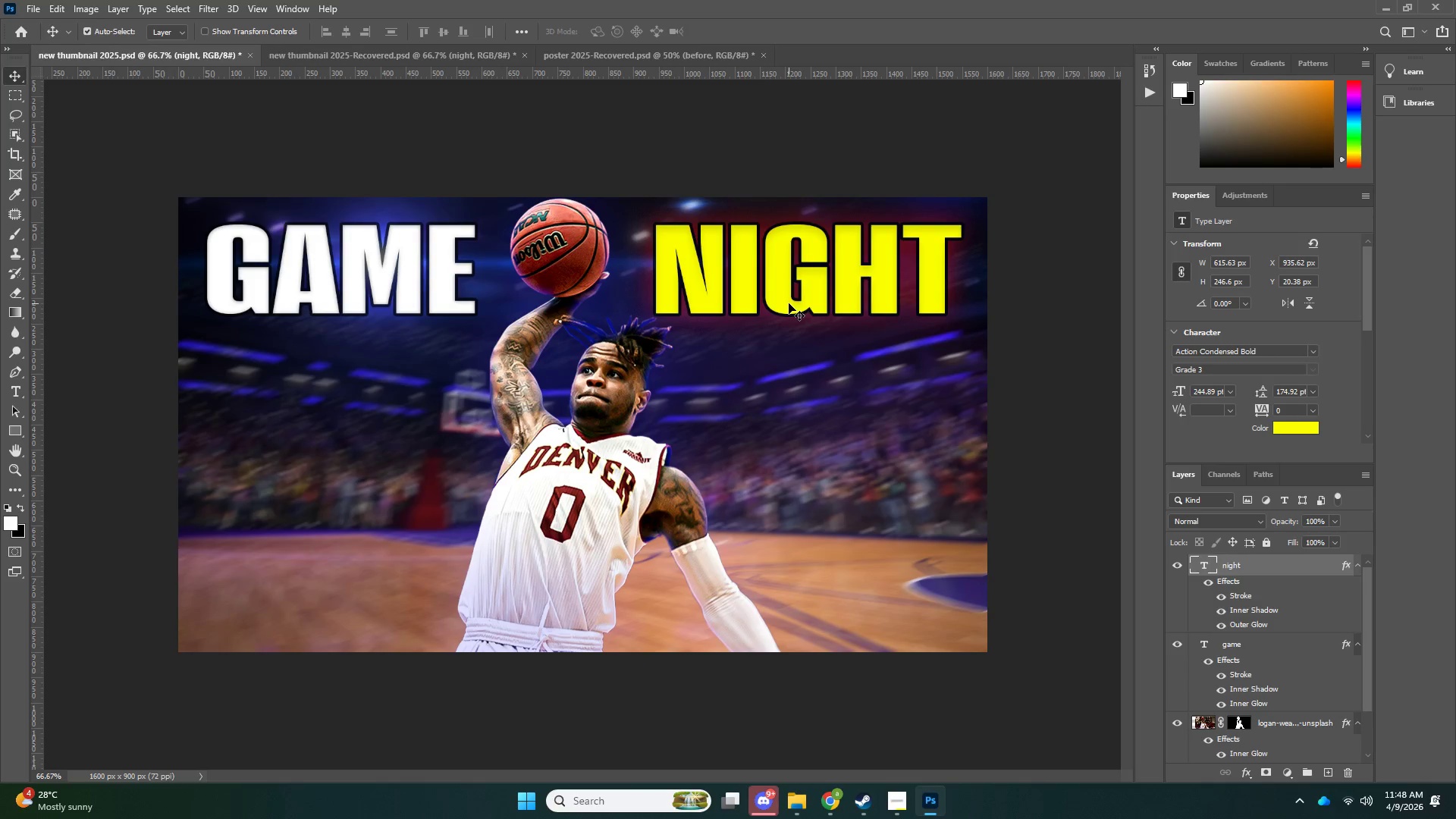 
left_click_drag(start_coordinate=[790, 293], to_coordinate=[785, 284])
 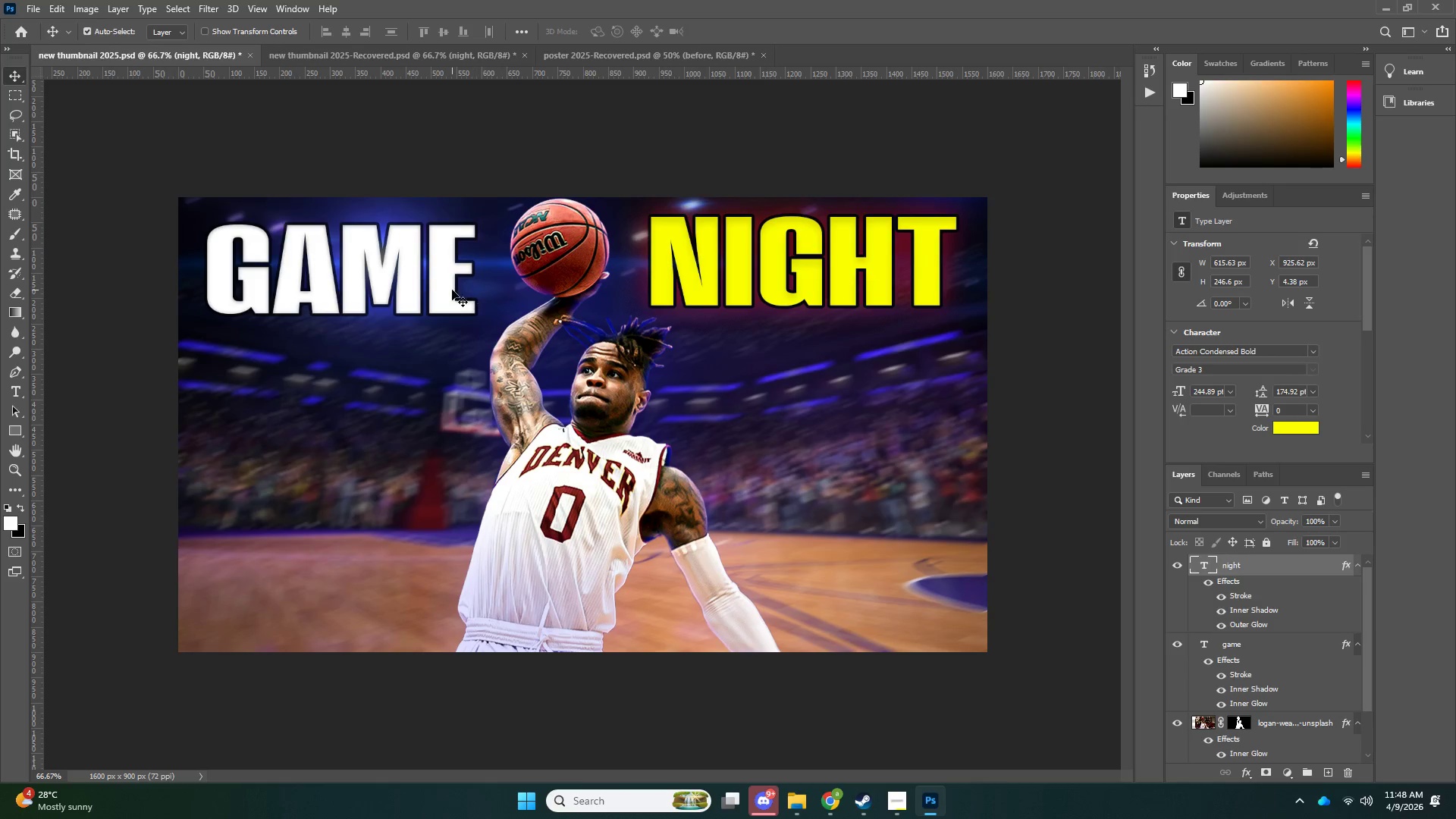 
left_click_drag(start_coordinate=[421, 282], to_coordinate=[591, 268])
 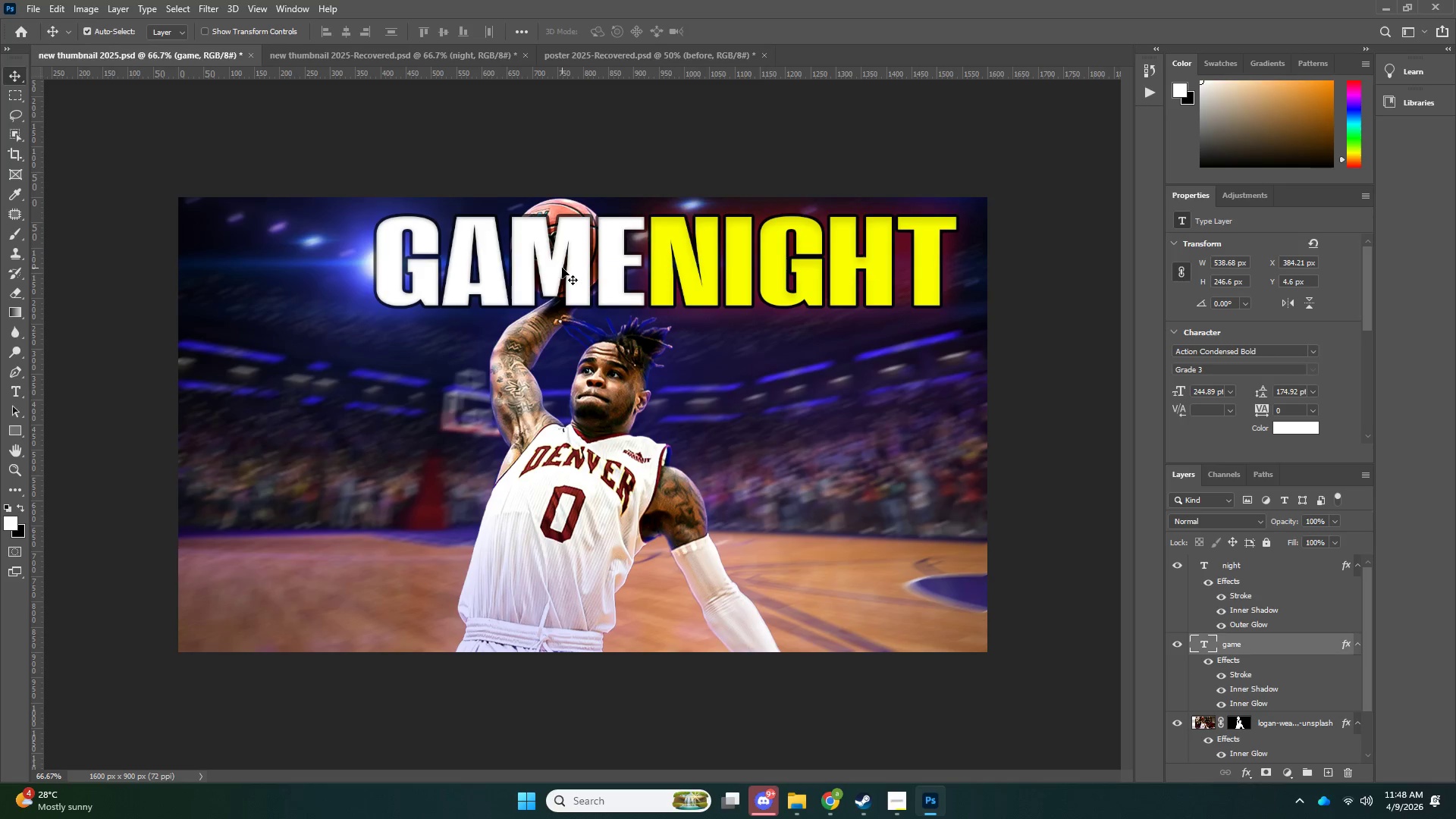 
left_click_drag(start_coordinate=[560, 268], to_coordinate=[397, 270])
 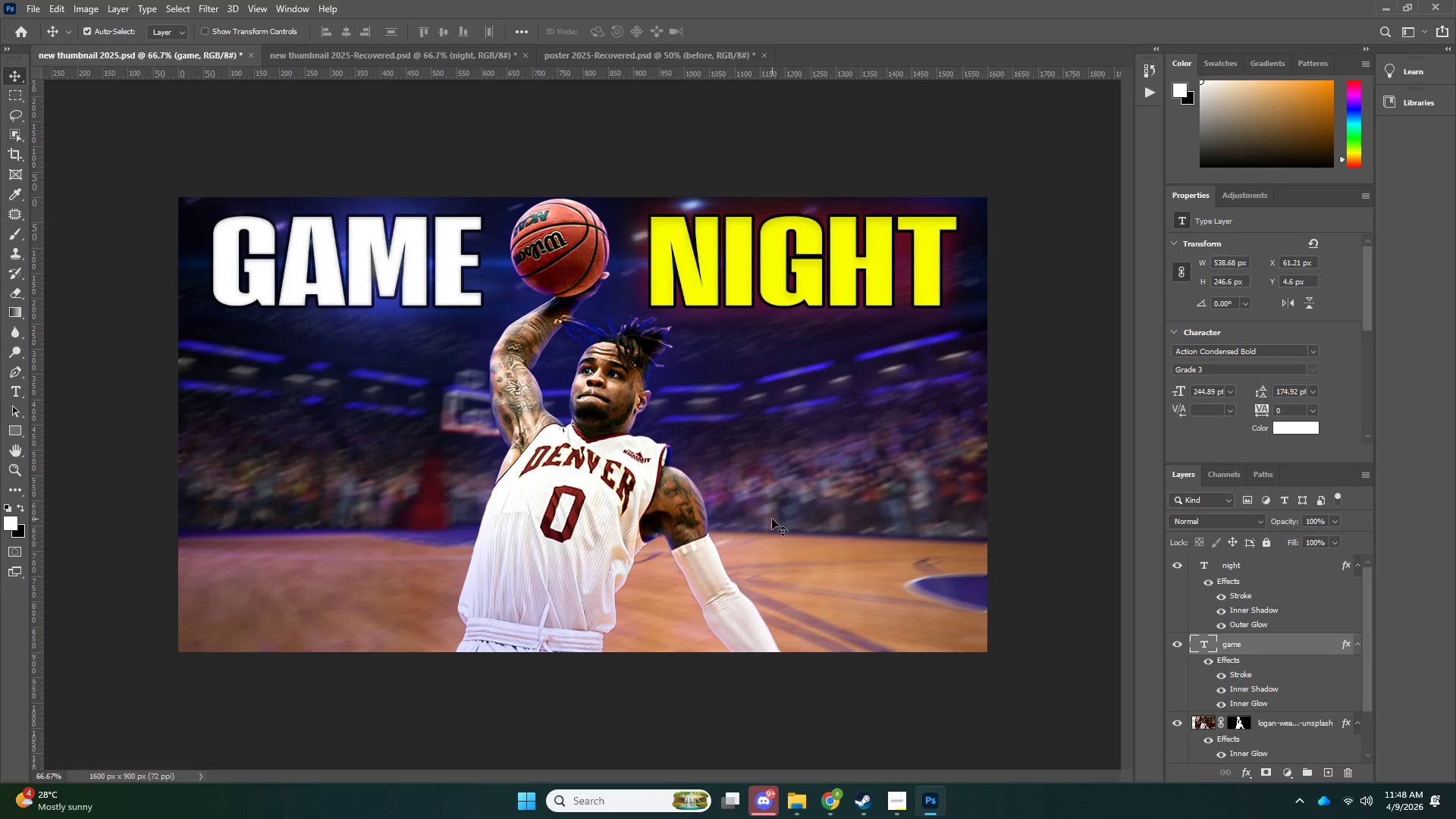 
left_click_drag(start_coordinate=[786, 505], to_coordinate=[789, 539])
 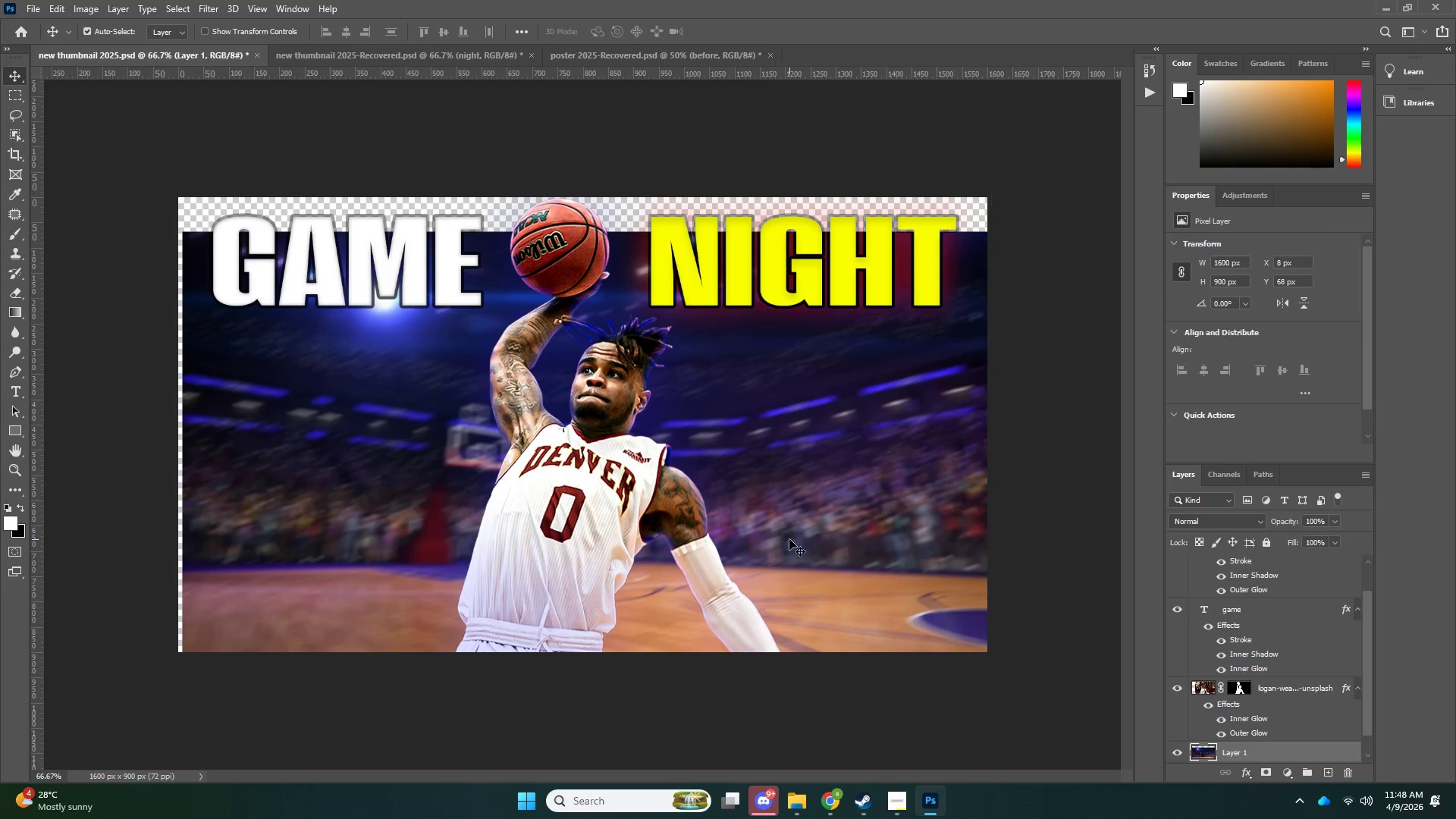 
key(Control+ControlLeft)
 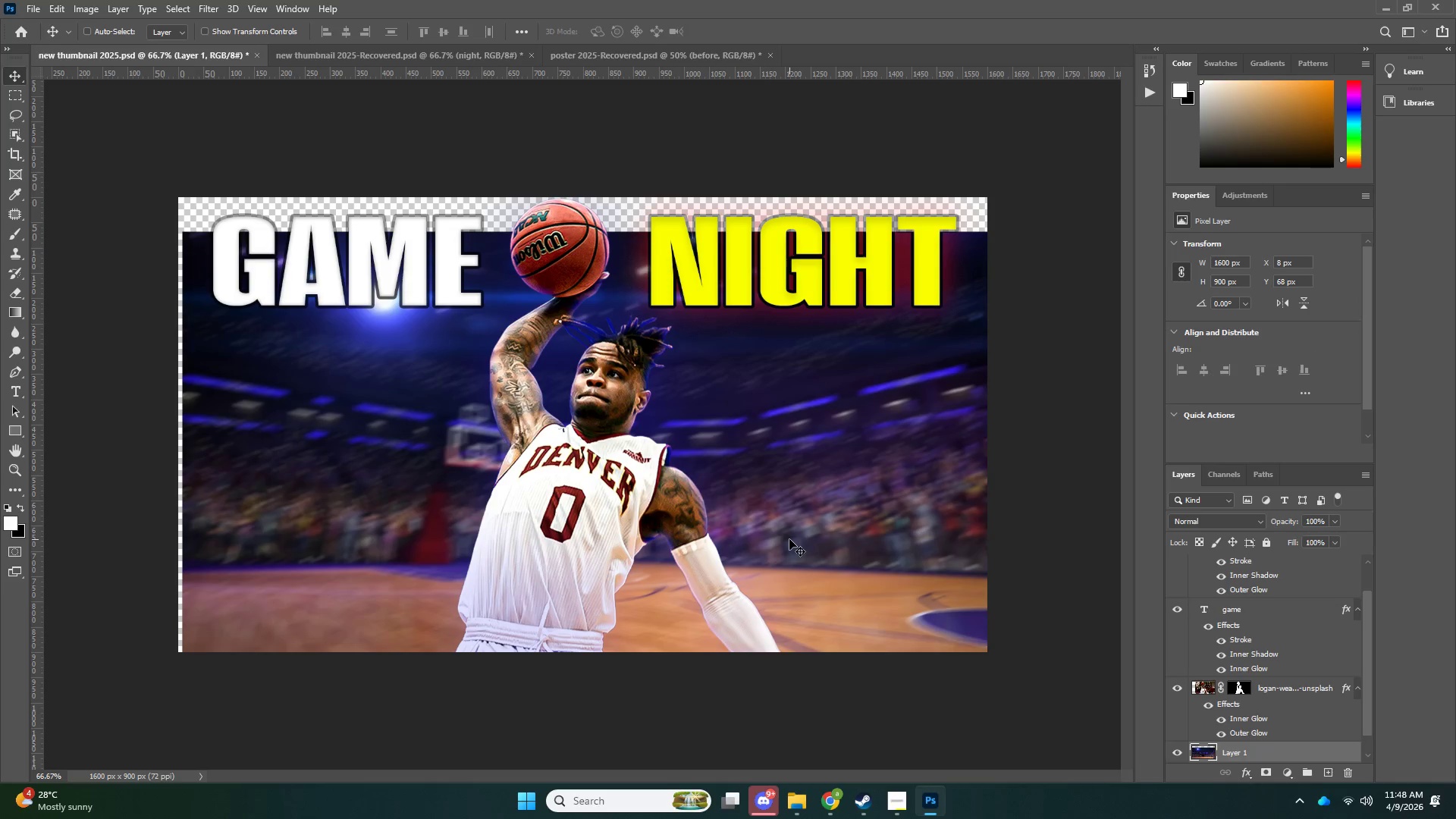 
key(Control+Z)
 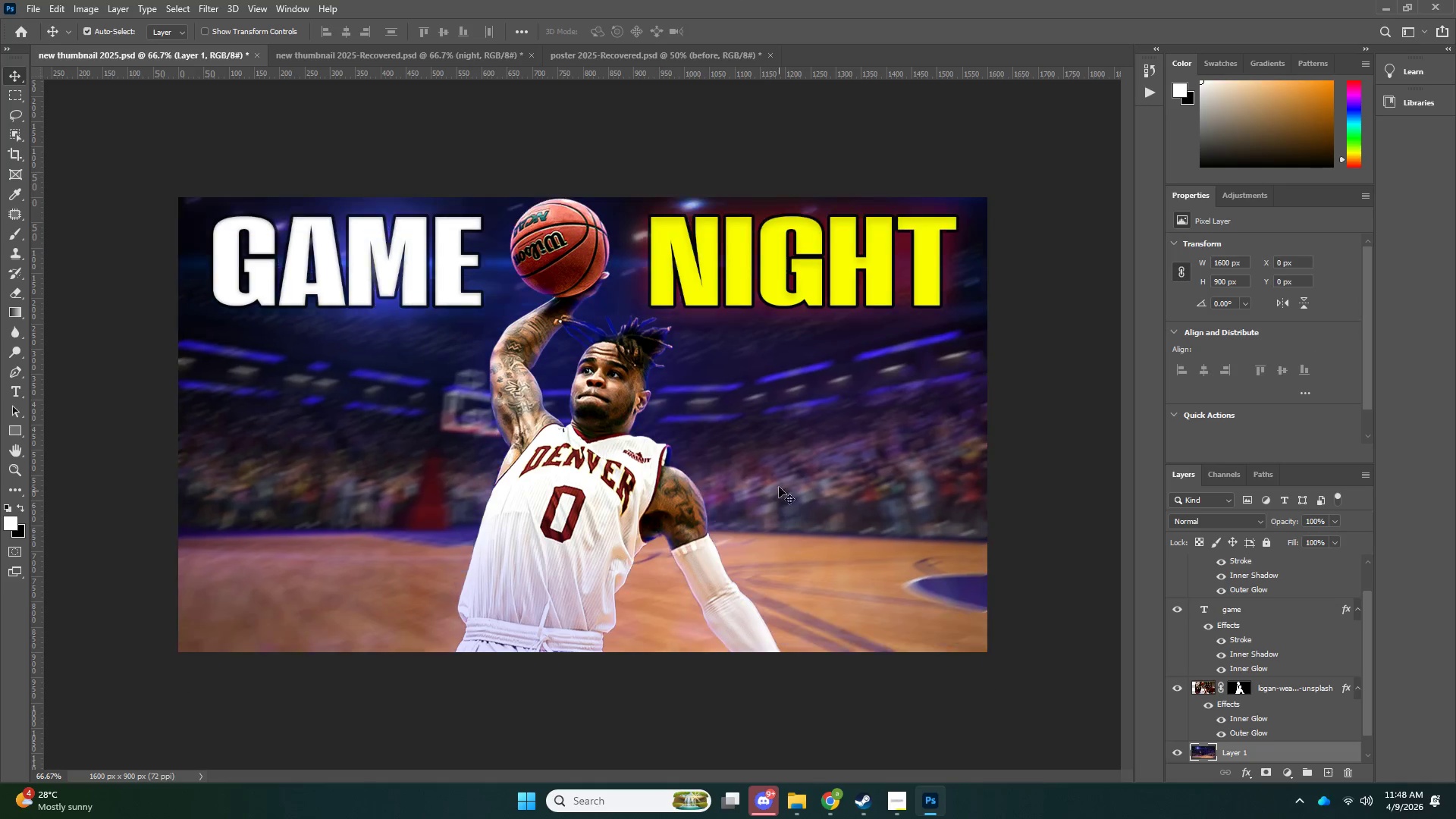 
left_click([779, 482])
 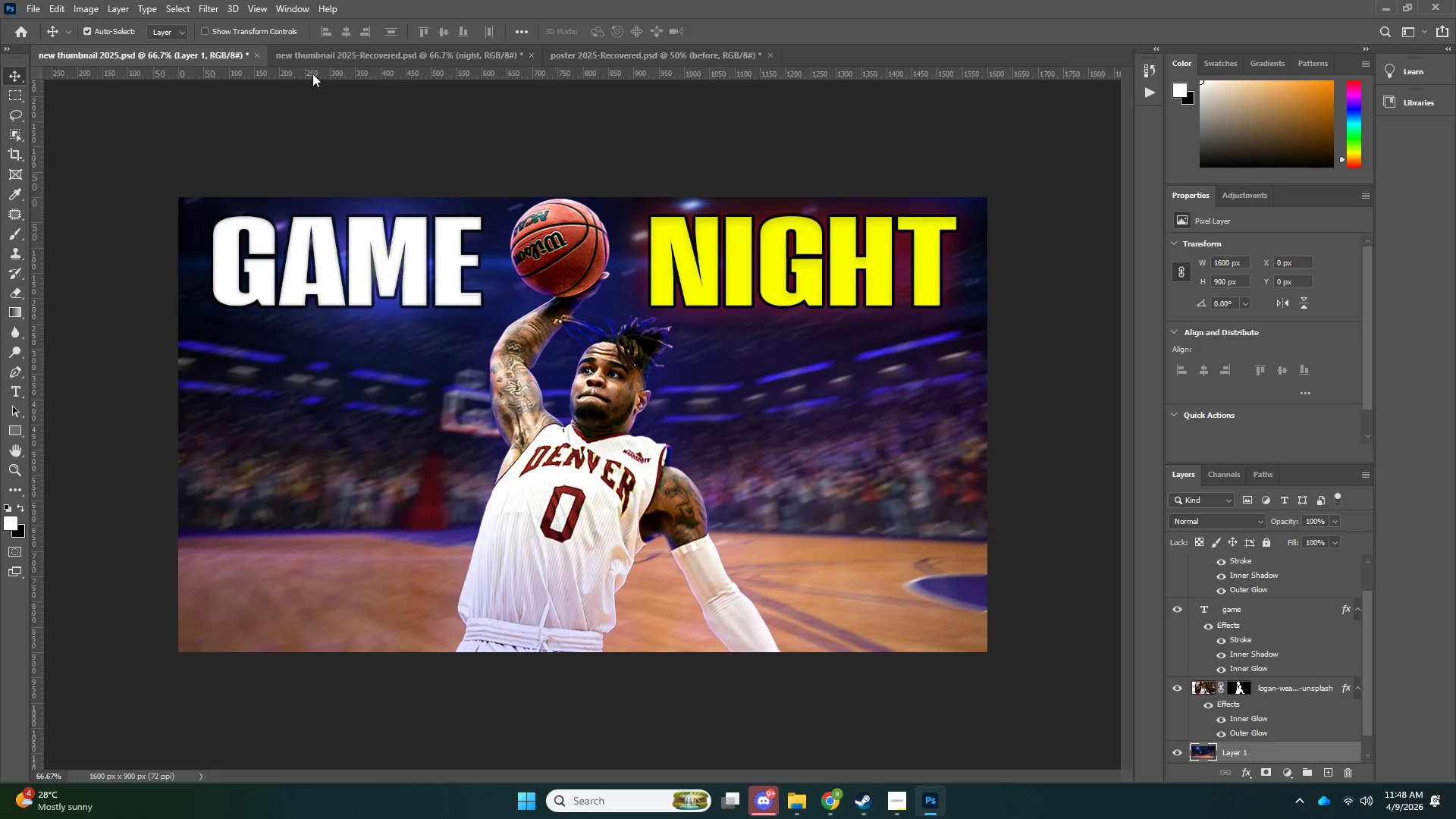 
left_click([305, 52])
 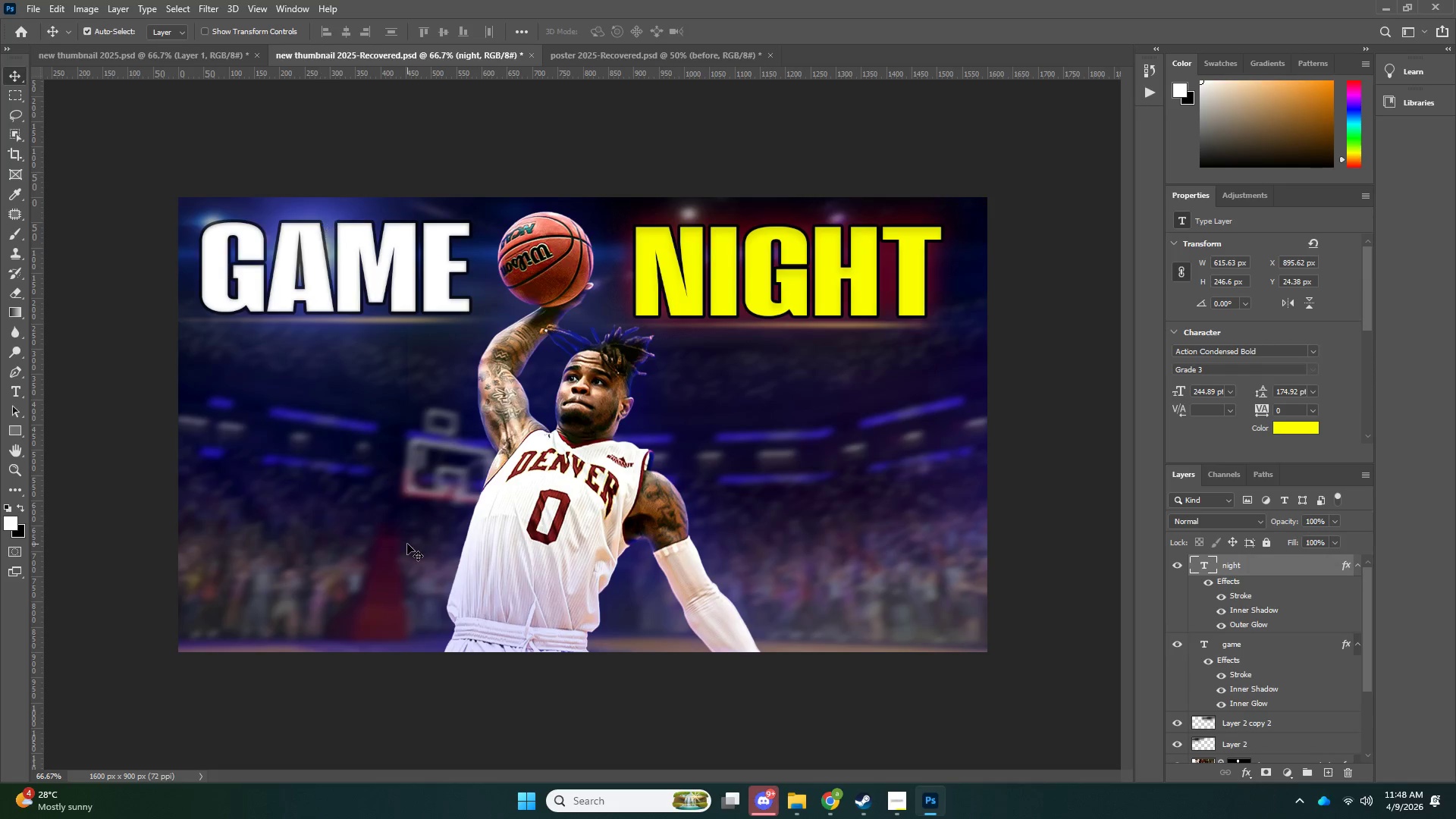 
left_click([407, 544])
 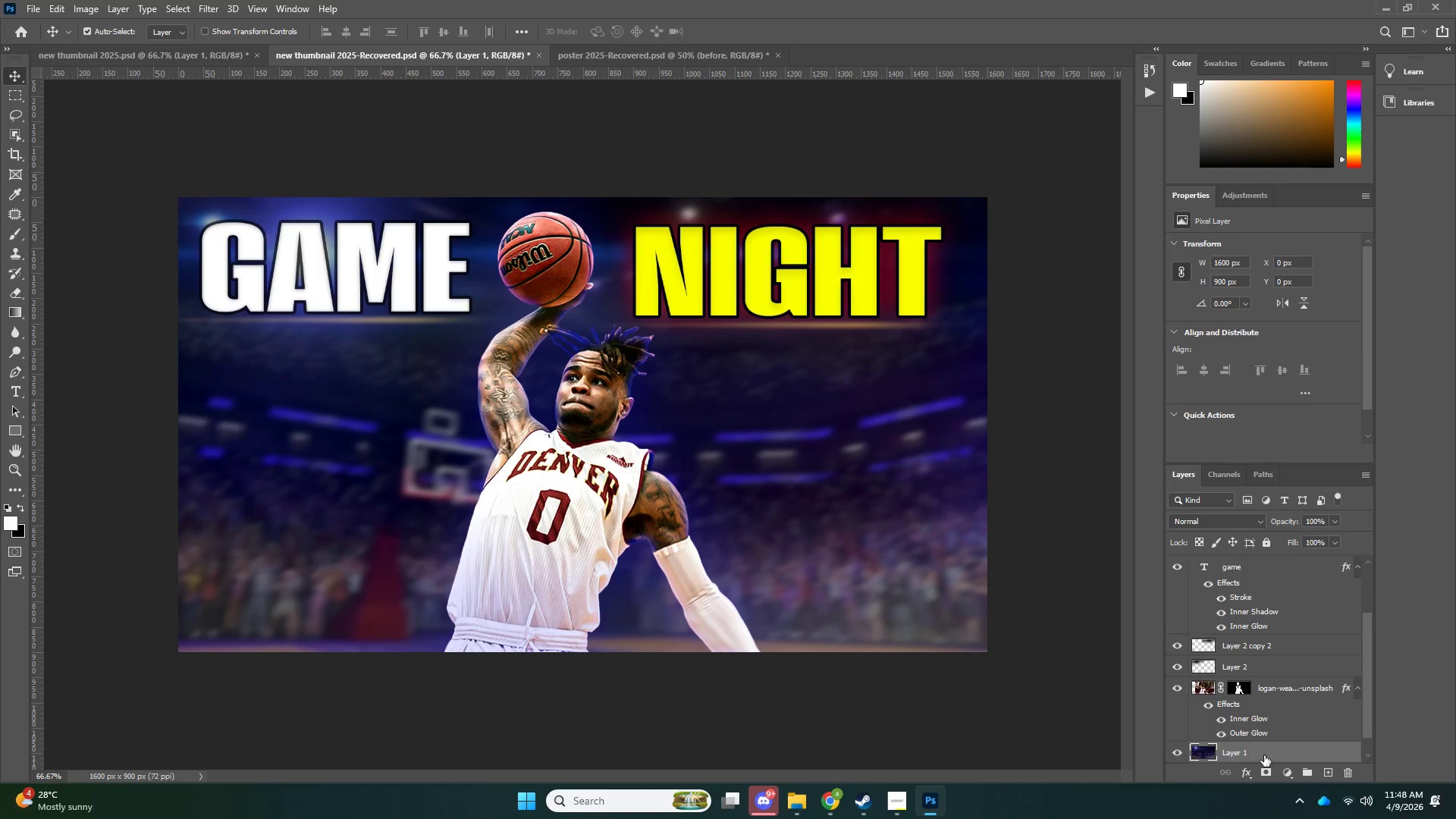 
left_click_drag(start_coordinate=[1255, 733], to_coordinate=[421, 362])
 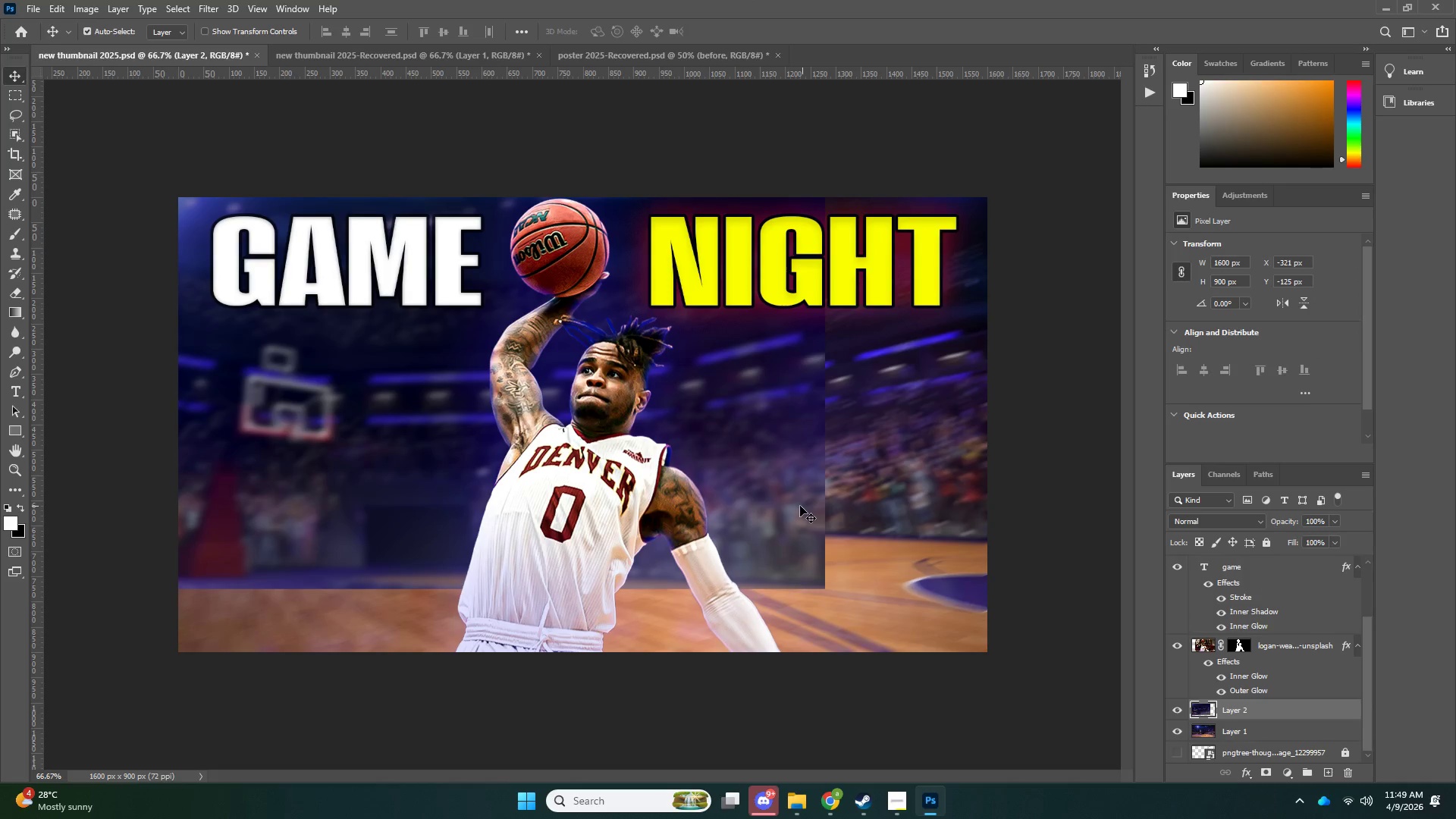 
scroll: coordinate [1266, 752], scroll_direction: down, amount: 3.0
 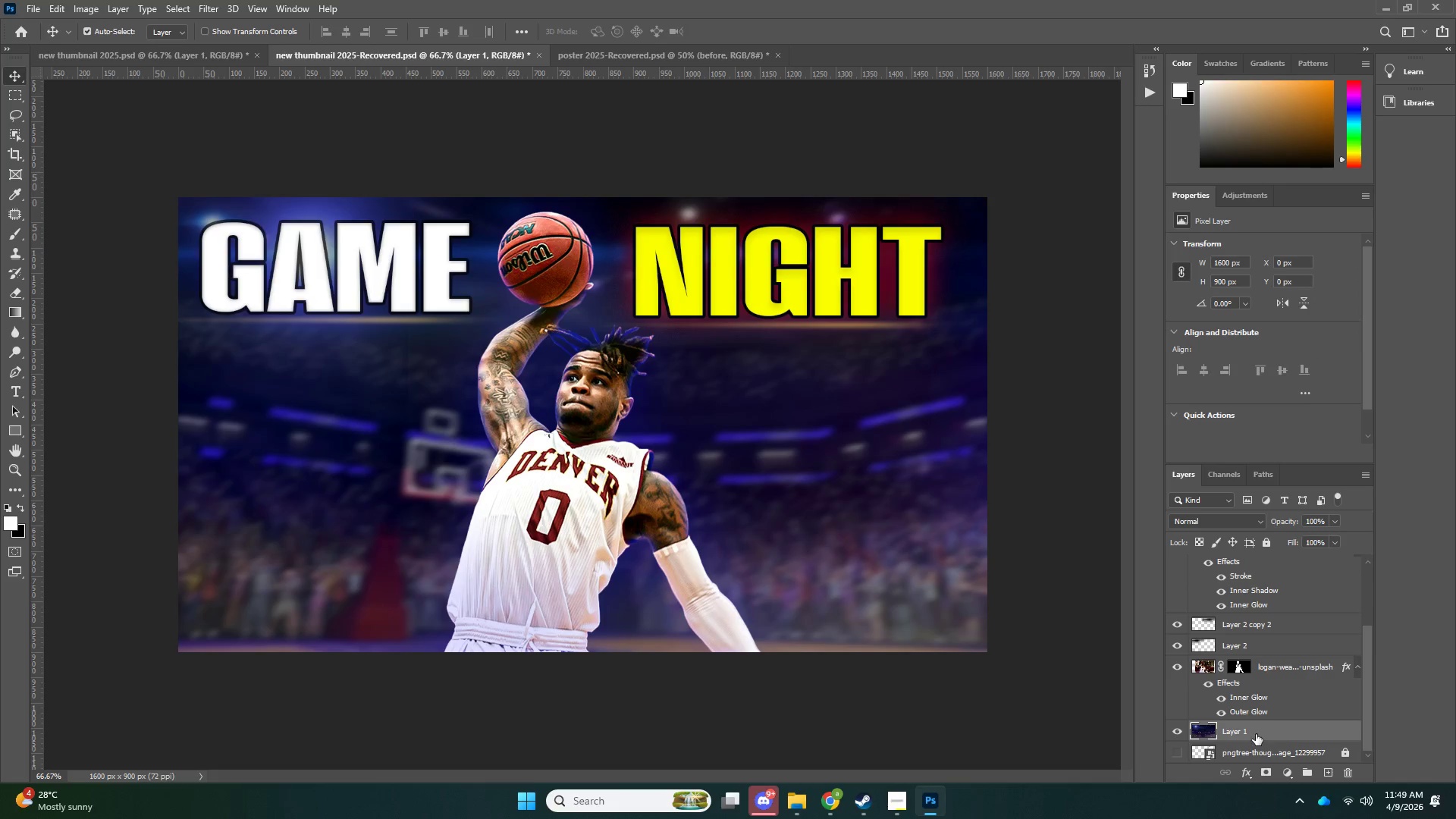 
left_click_drag(start_coordinate=[791, 504], to_coordinate=[943, 576])
 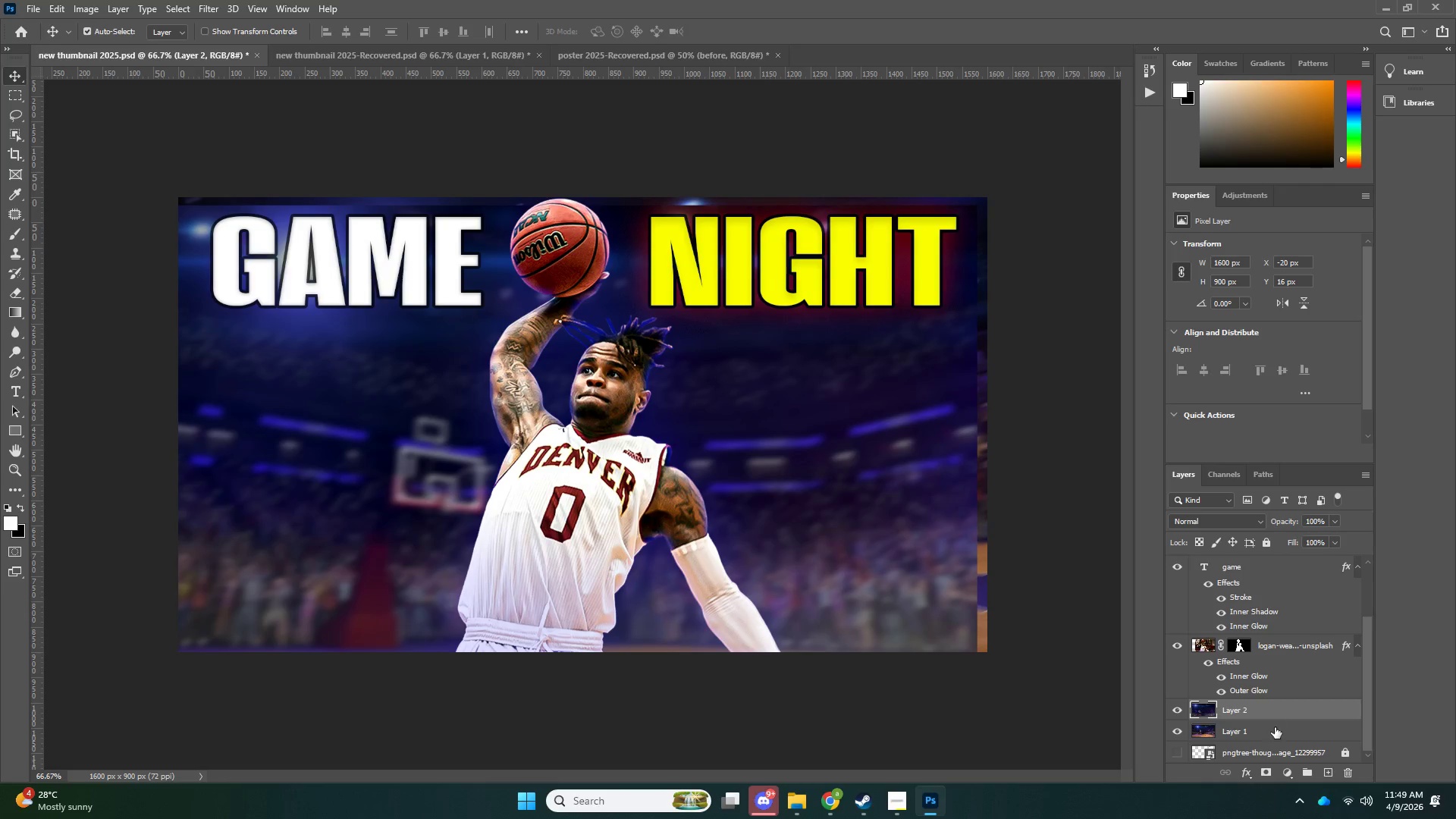 
left_click([1275, 731])
 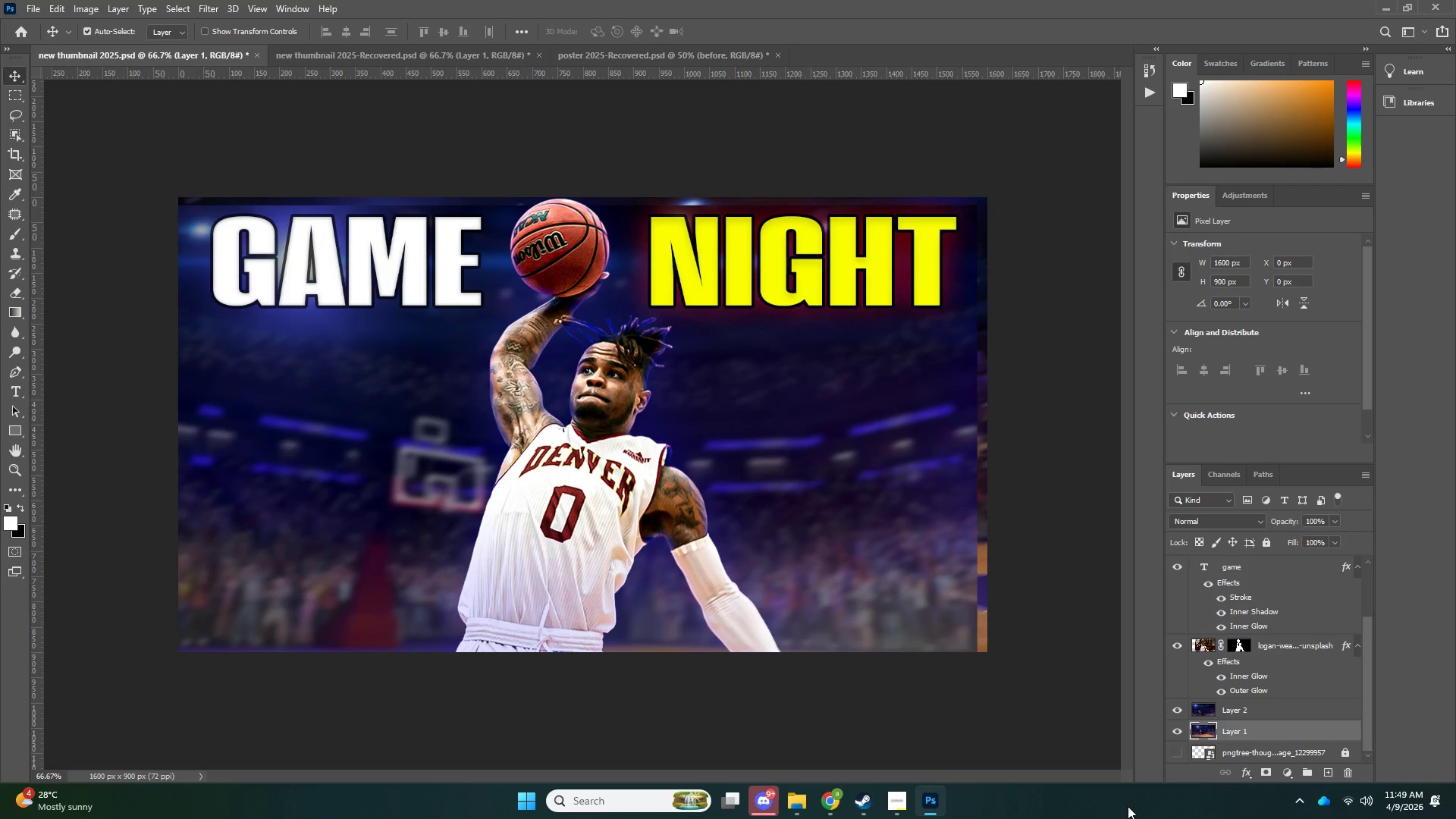 
key(Delete)
 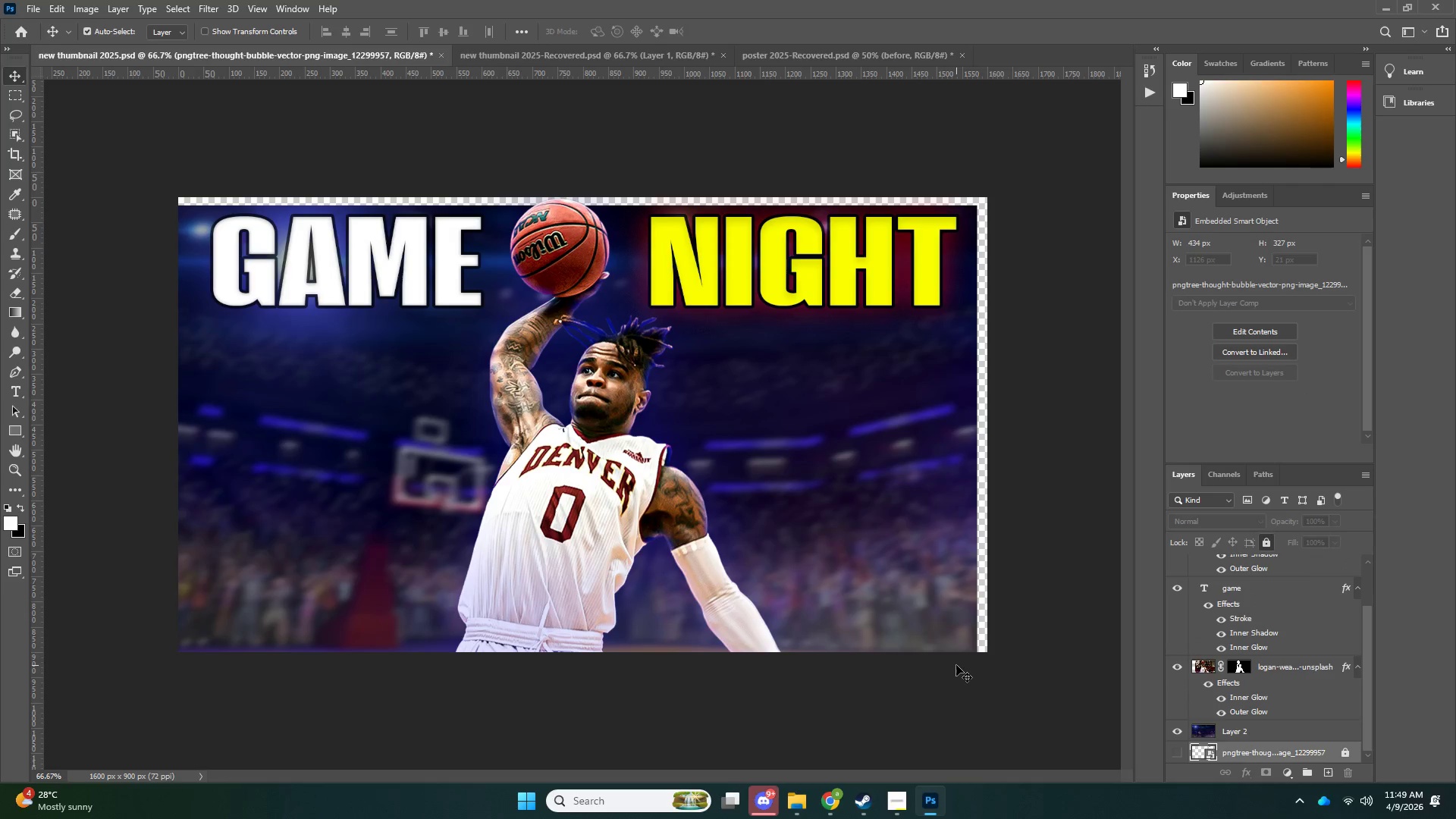 
key(Control+T)
 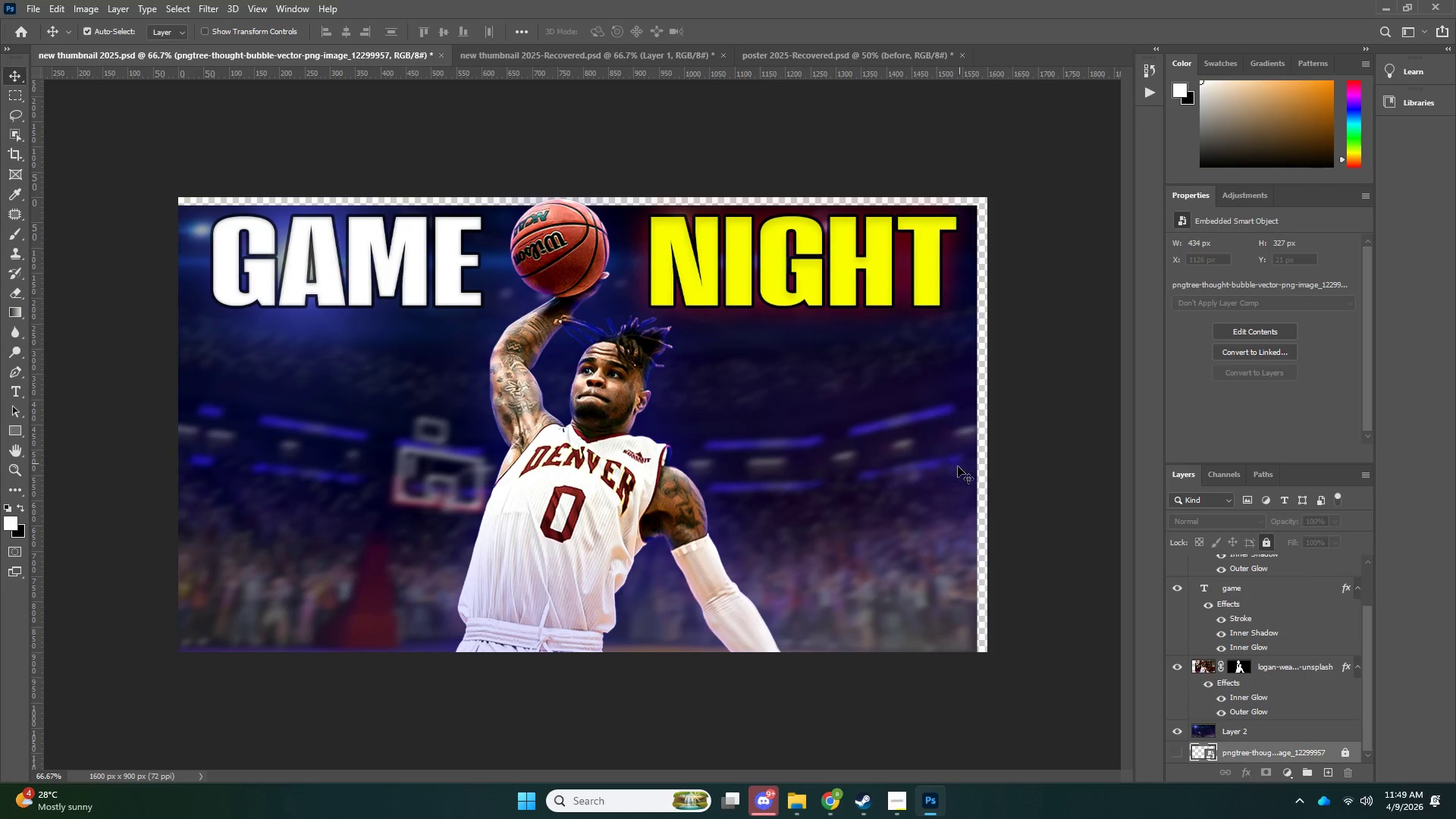 
left_click([941, 467])
 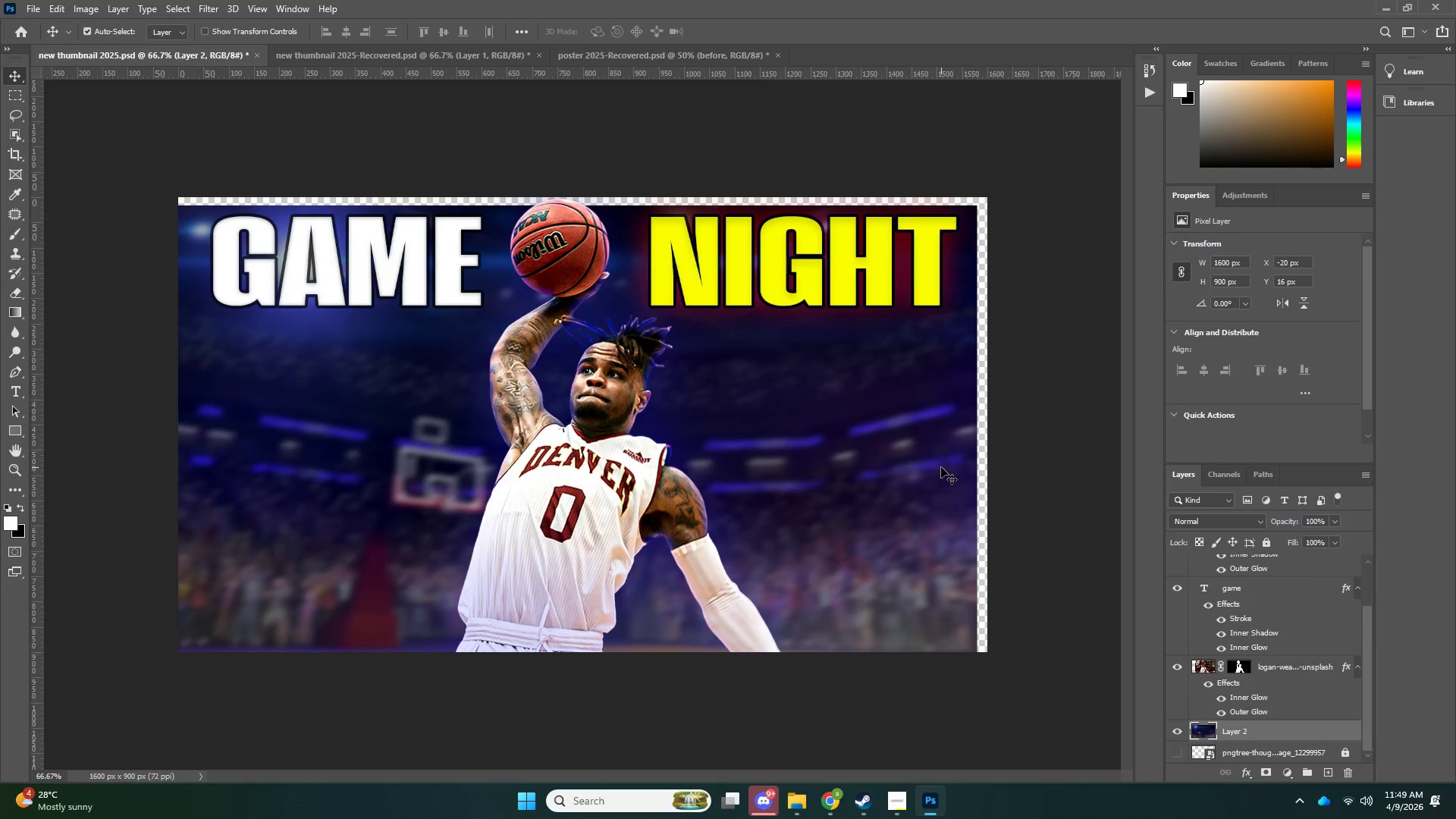 
key(Control+T)
 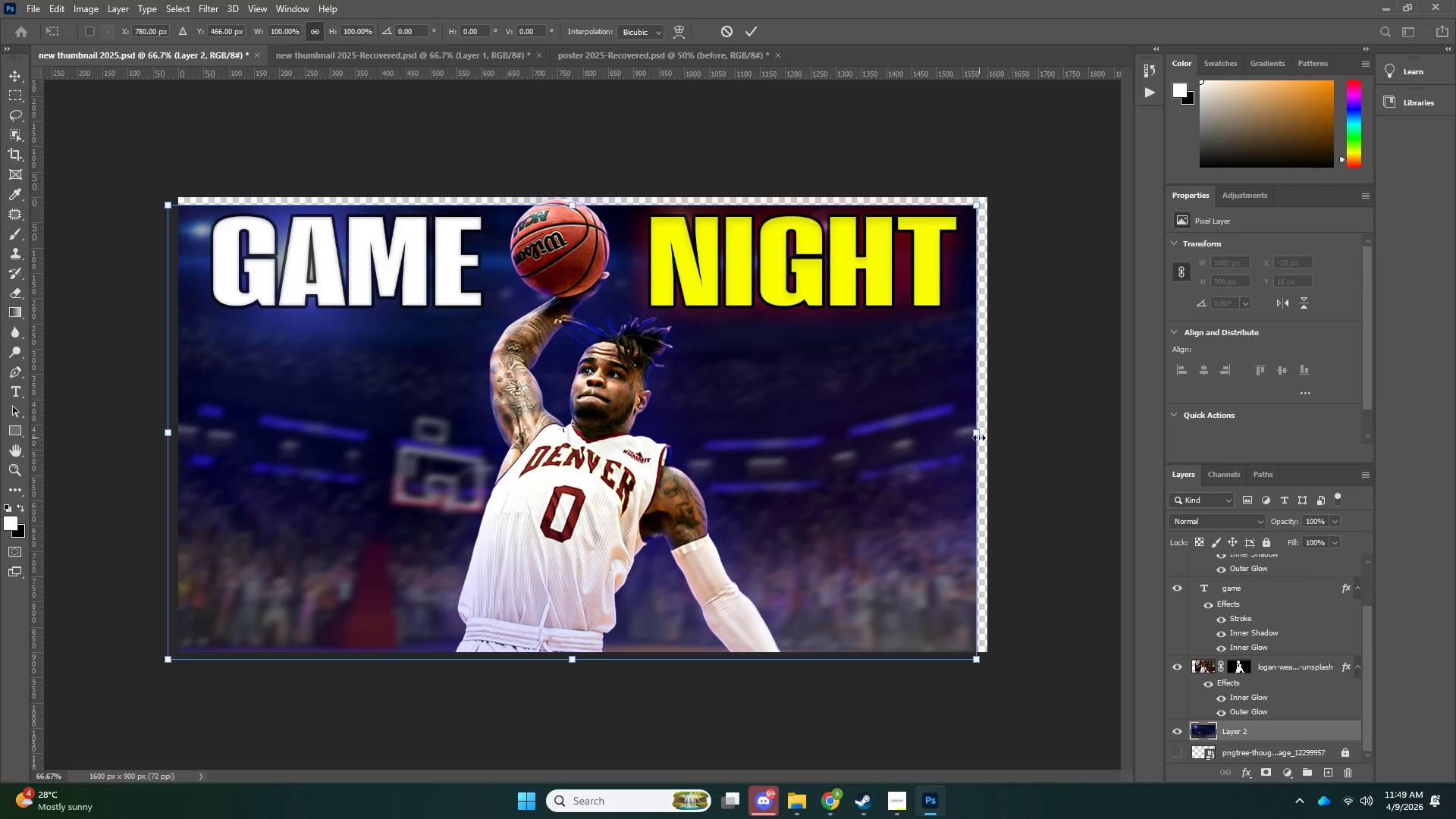 
hold_key(key=AltLeft, duration=0.5)
left_click_drag(start_coordinate=[983, 435], to_coordinate=[1007, 426])
 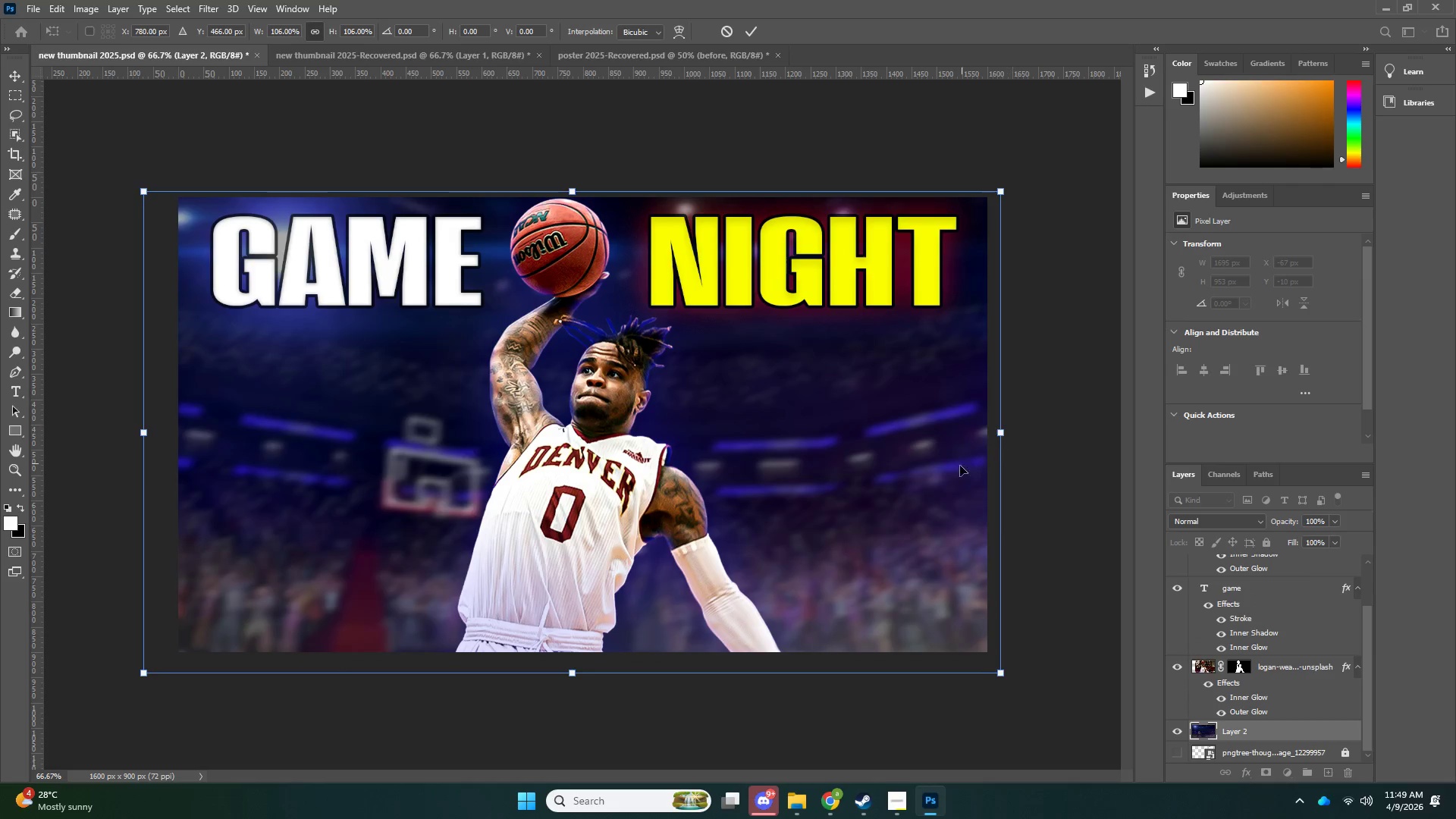 
left_click_drag(start_coordinate=[959, 468], to_coordinate=[968, 456])
 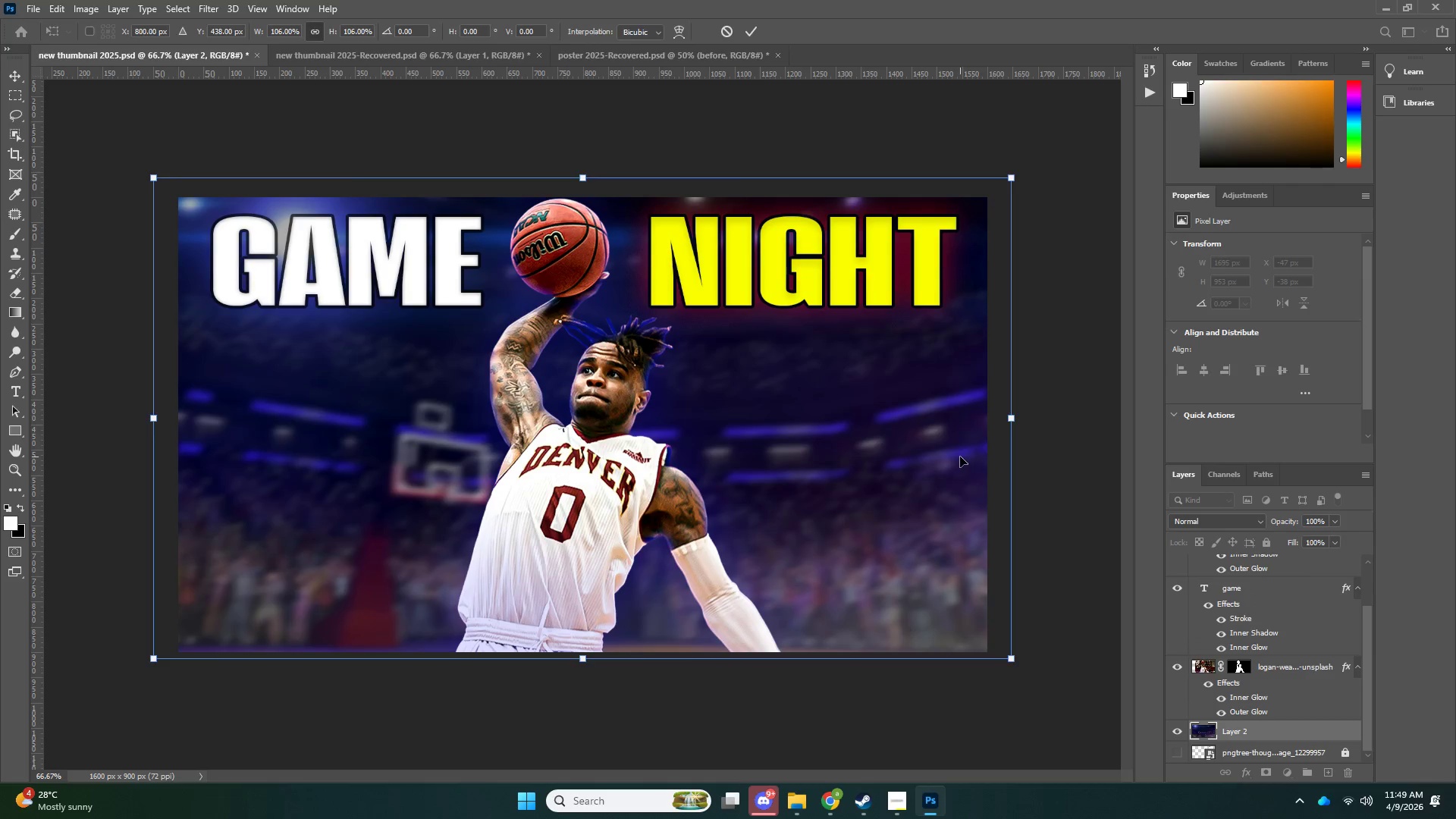 
key(NumpadEnter)
 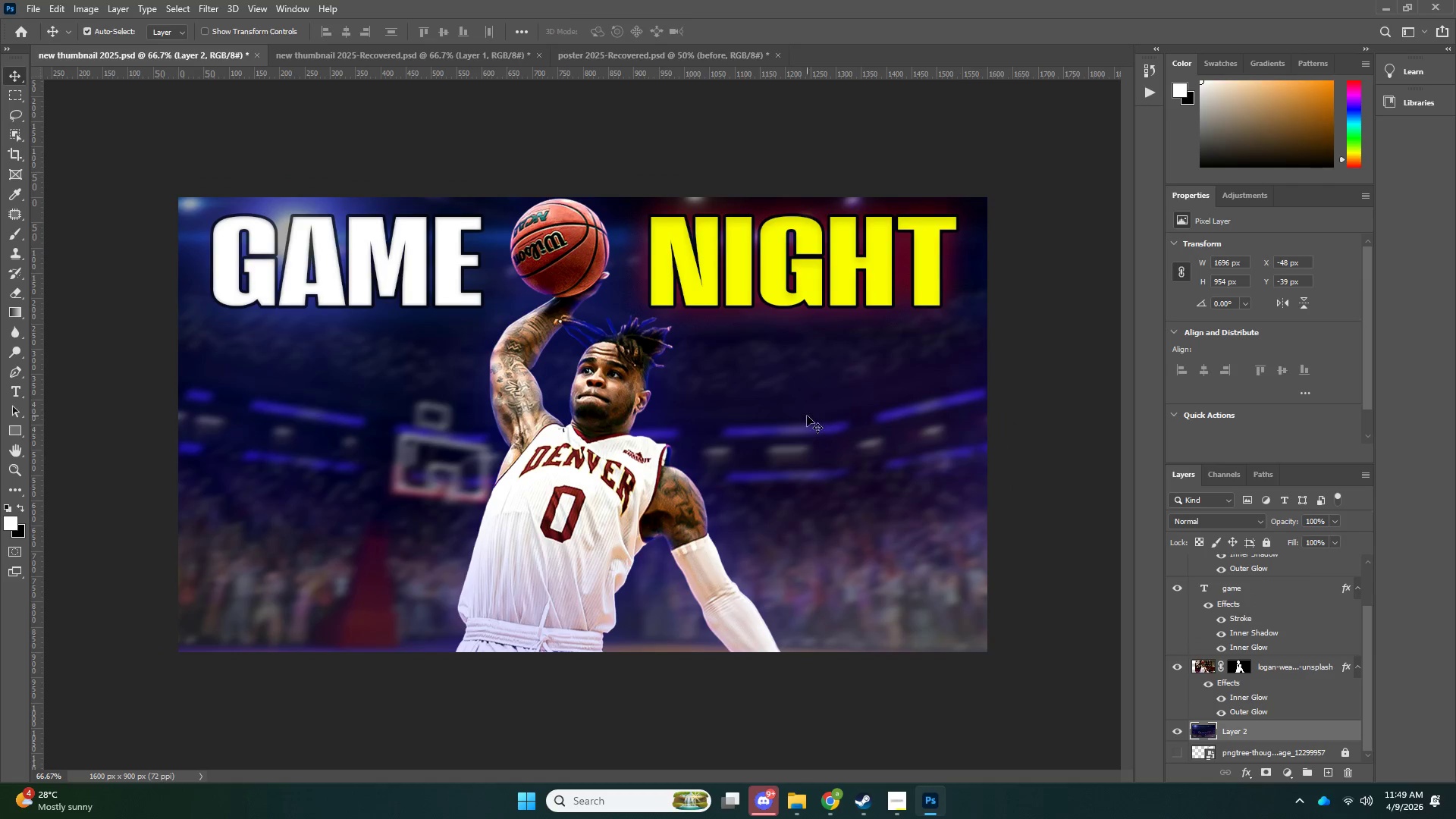 
key(V)
 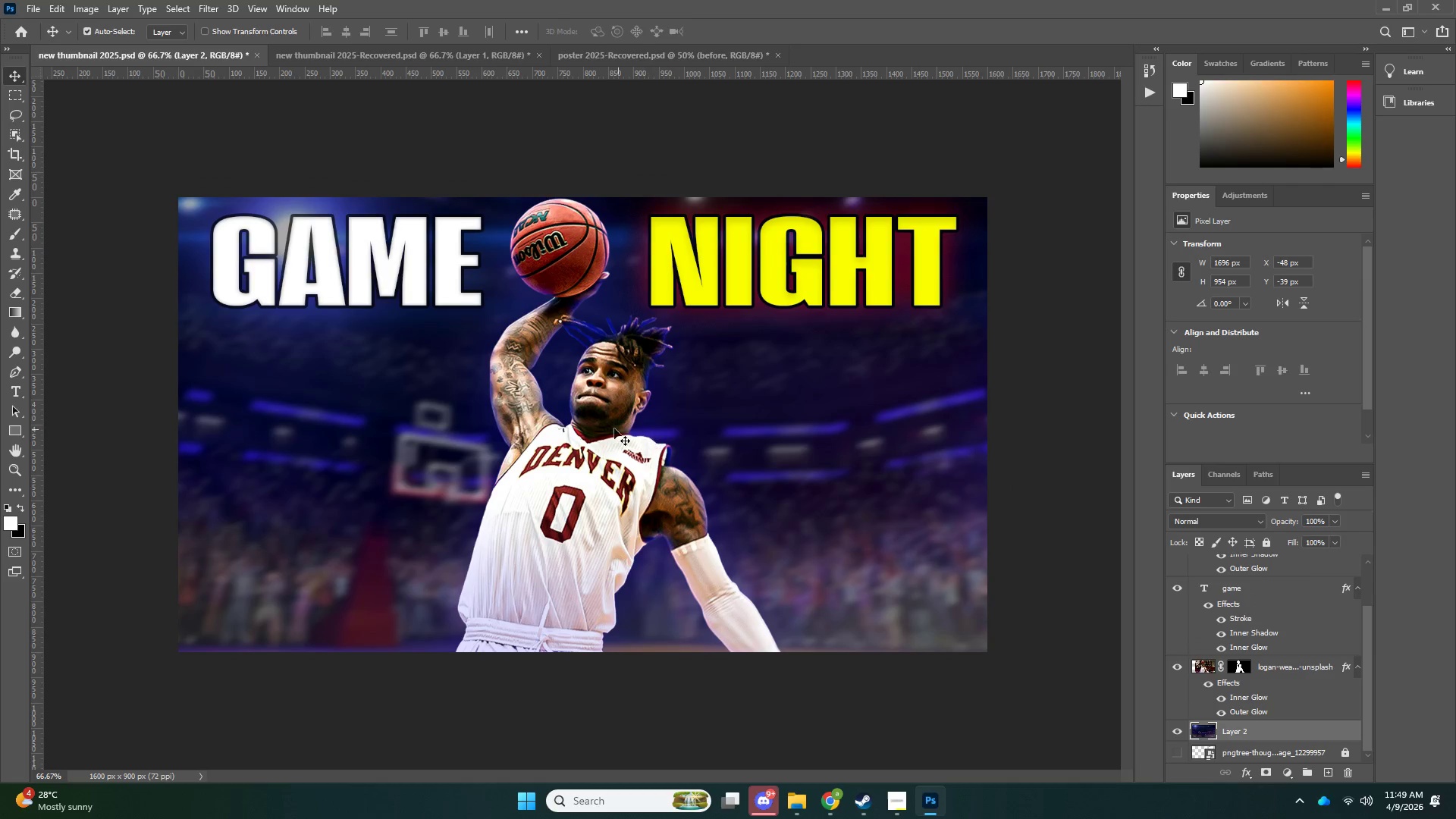 
left_click([608, 427])
 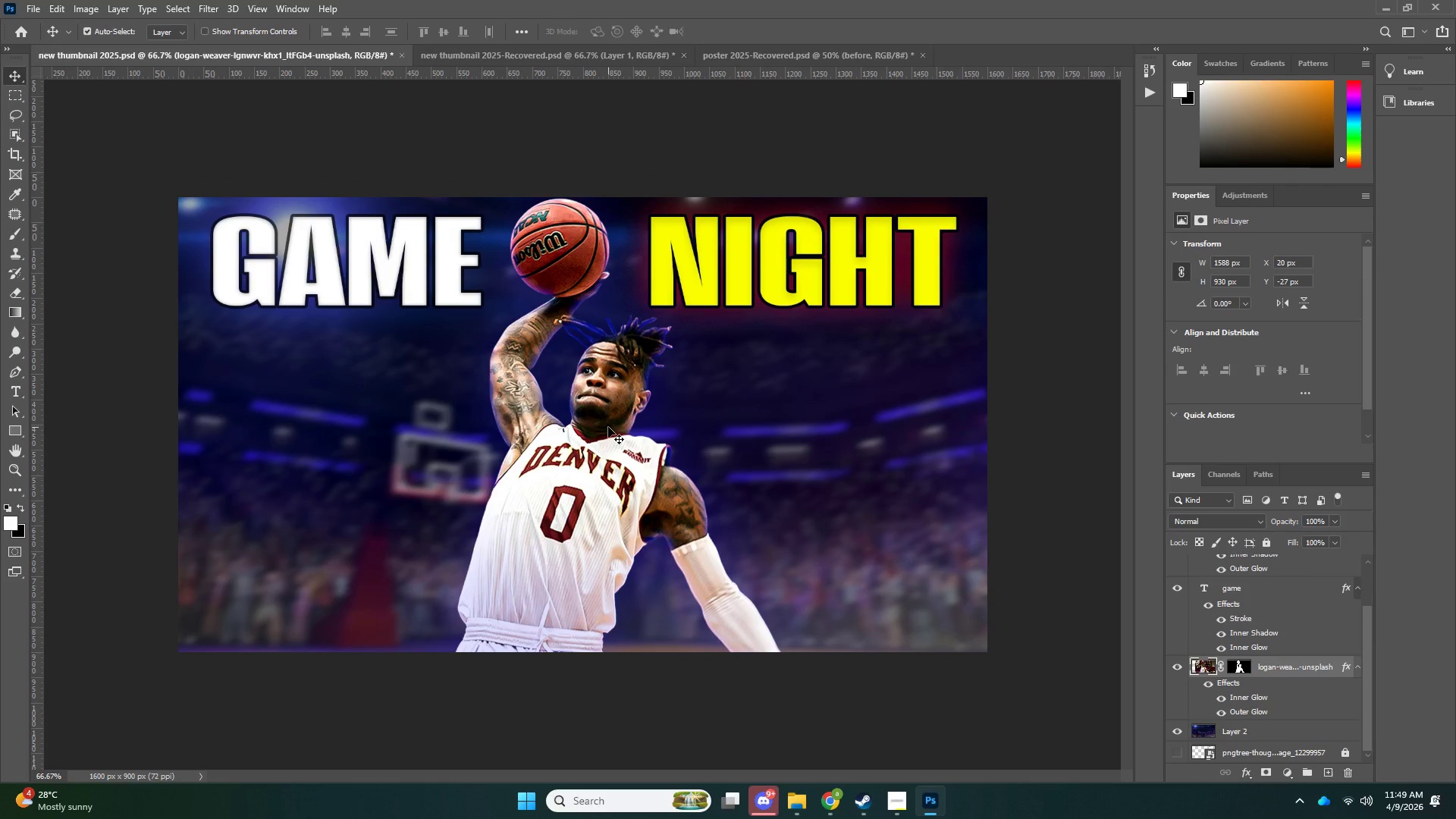 
key(ArrowDown)
 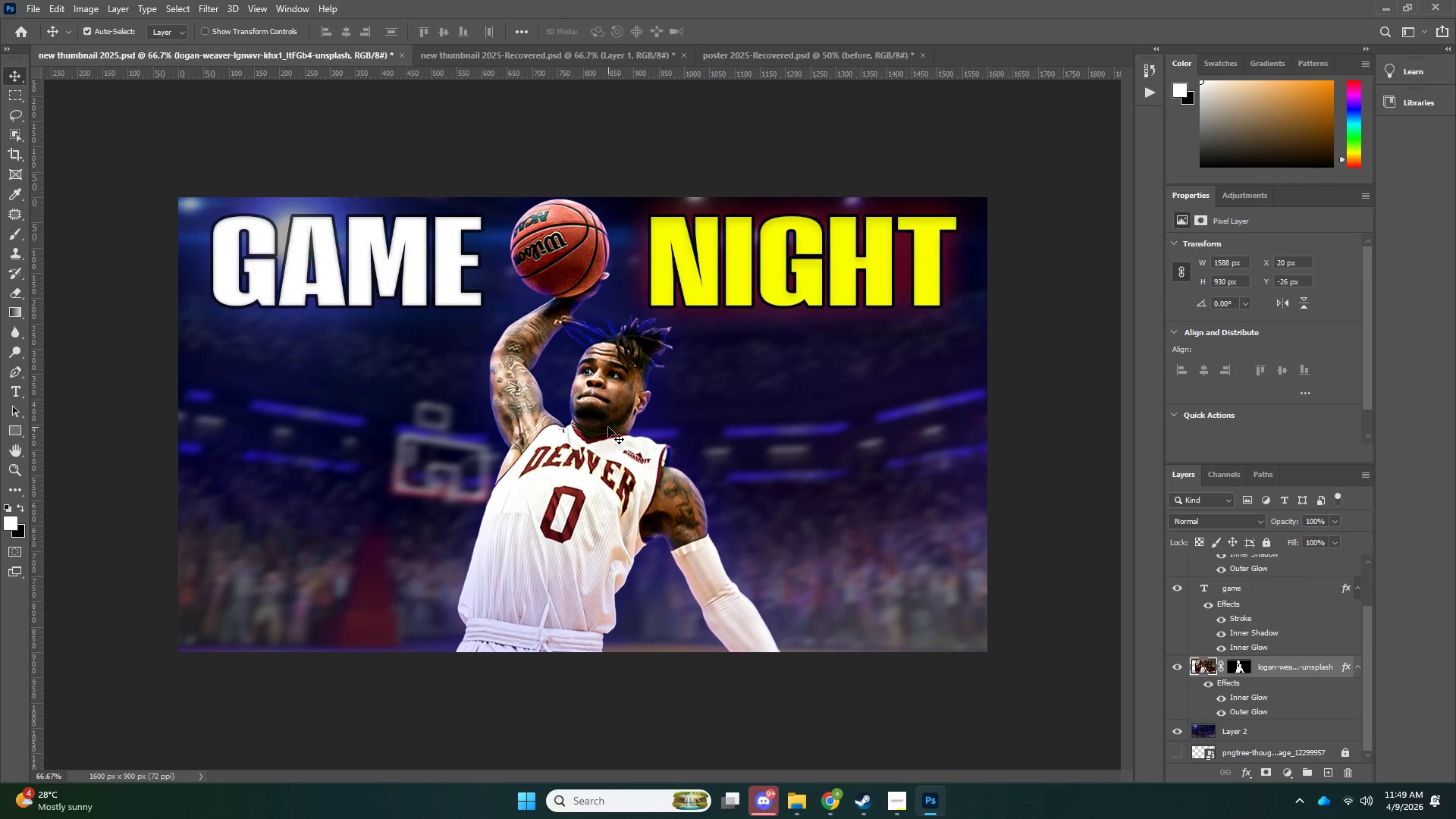 
key(ArrowDown)
 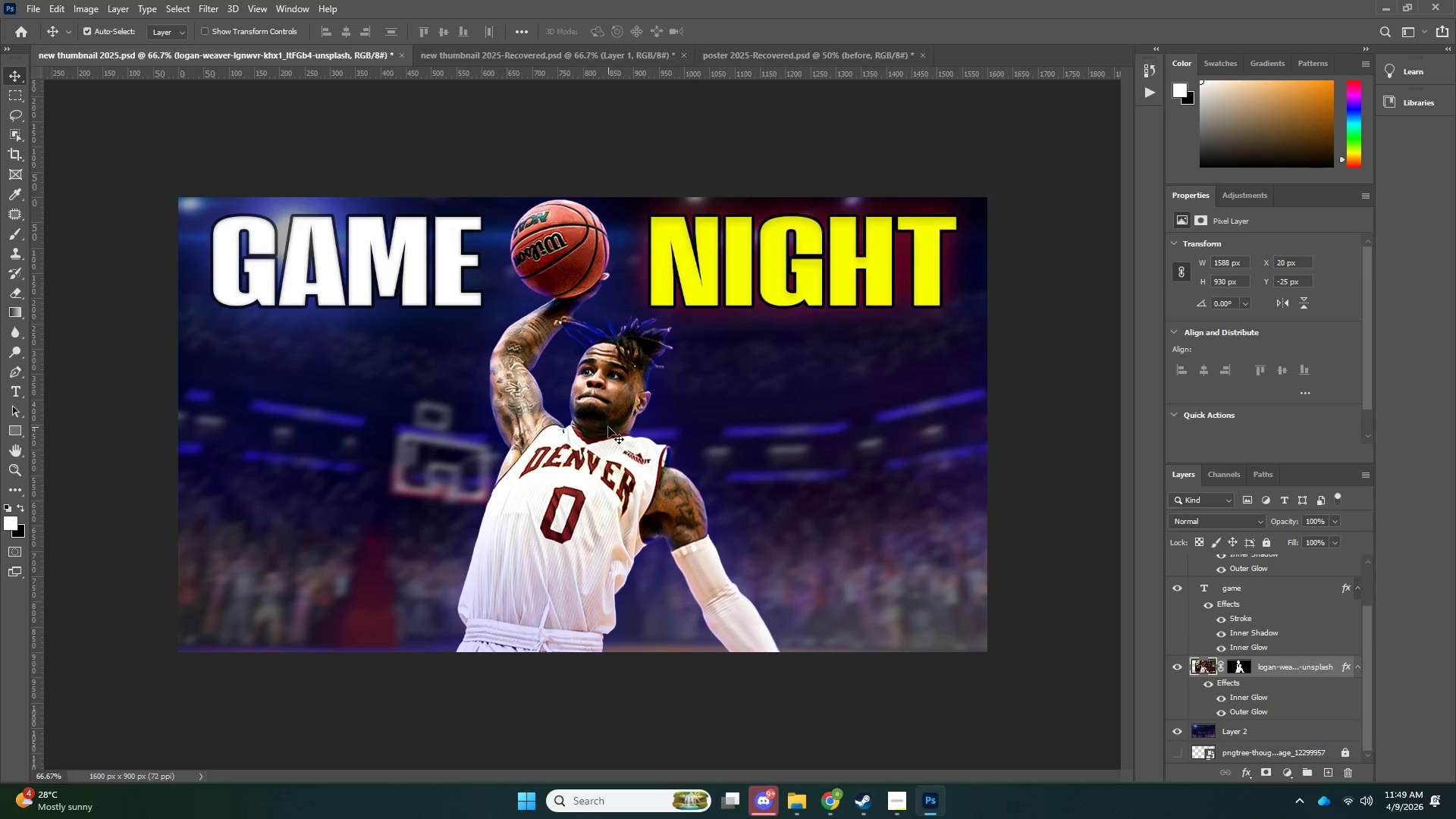 
key(ArrowDown)
 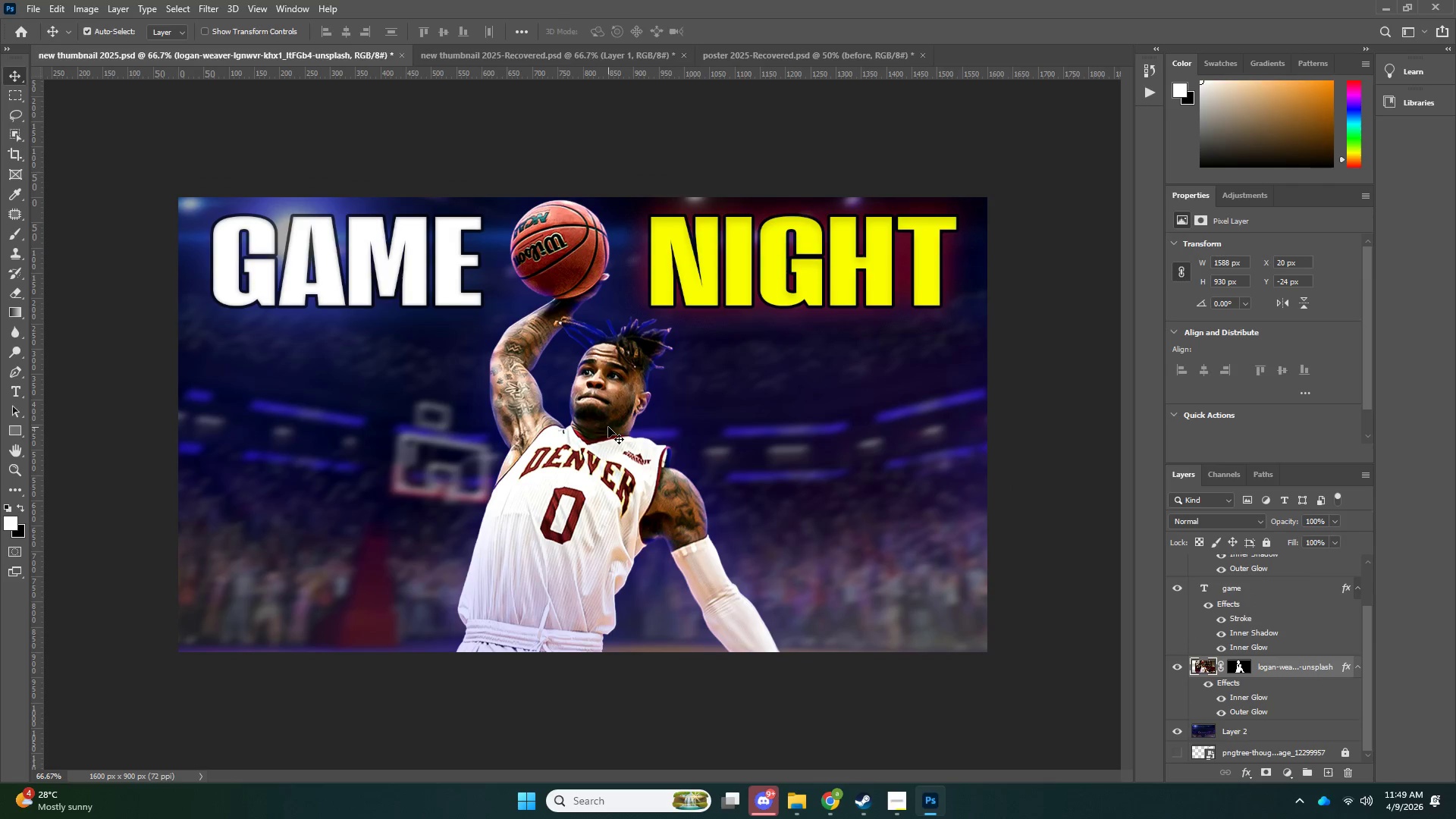 
key(ArrowDown)
 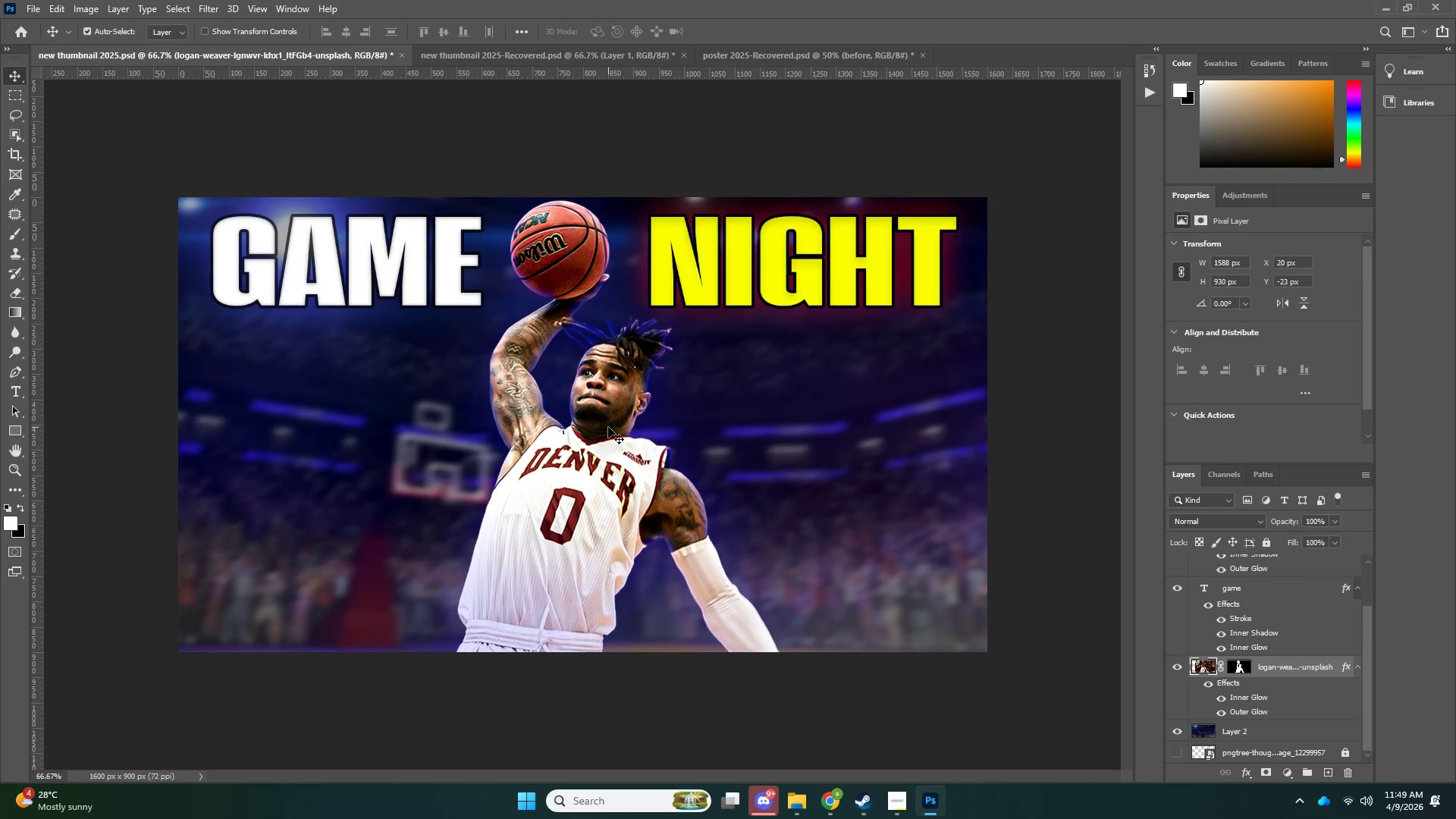 
key(ArrowDown)
 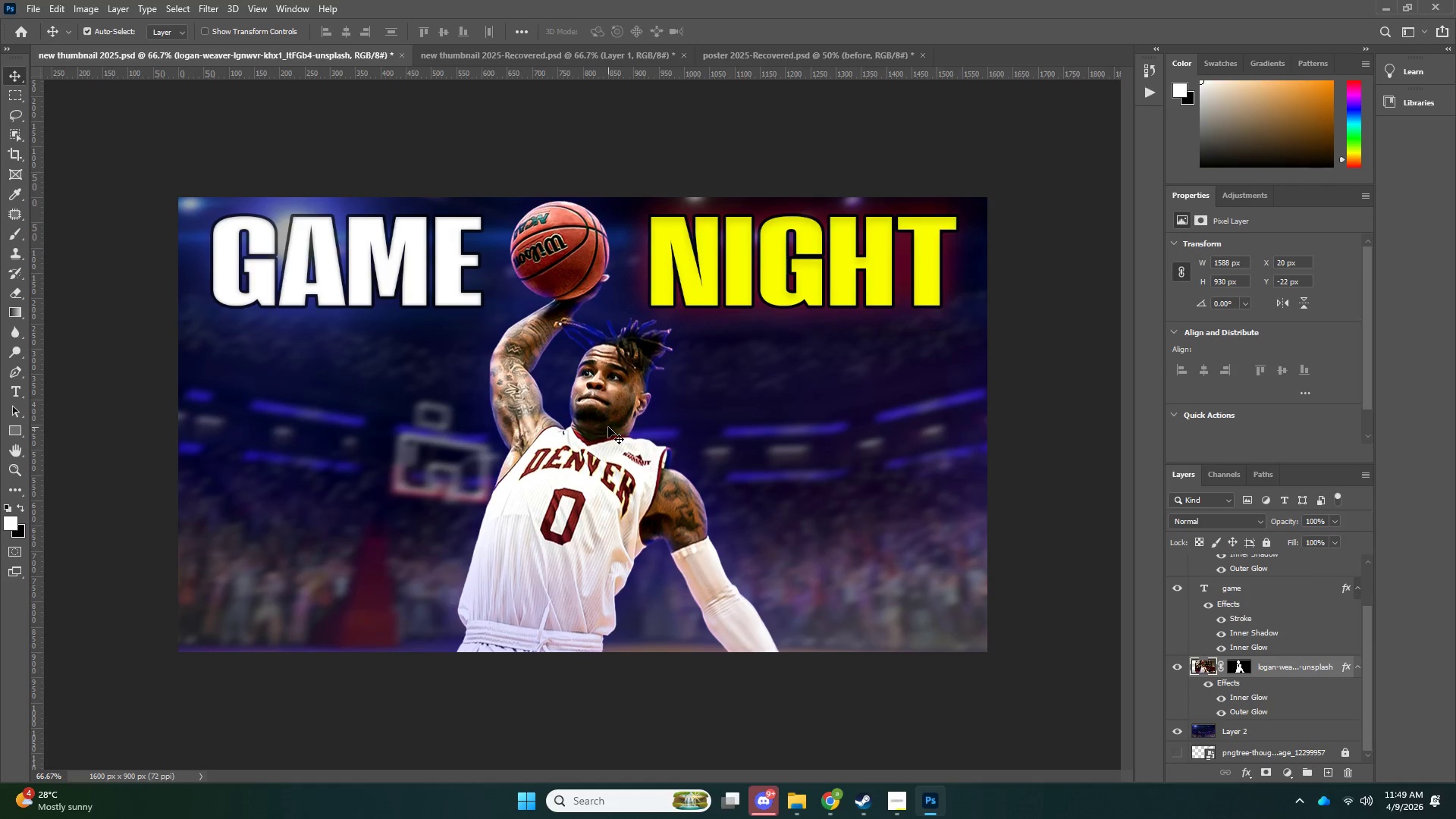 
key(ArrowDown)
 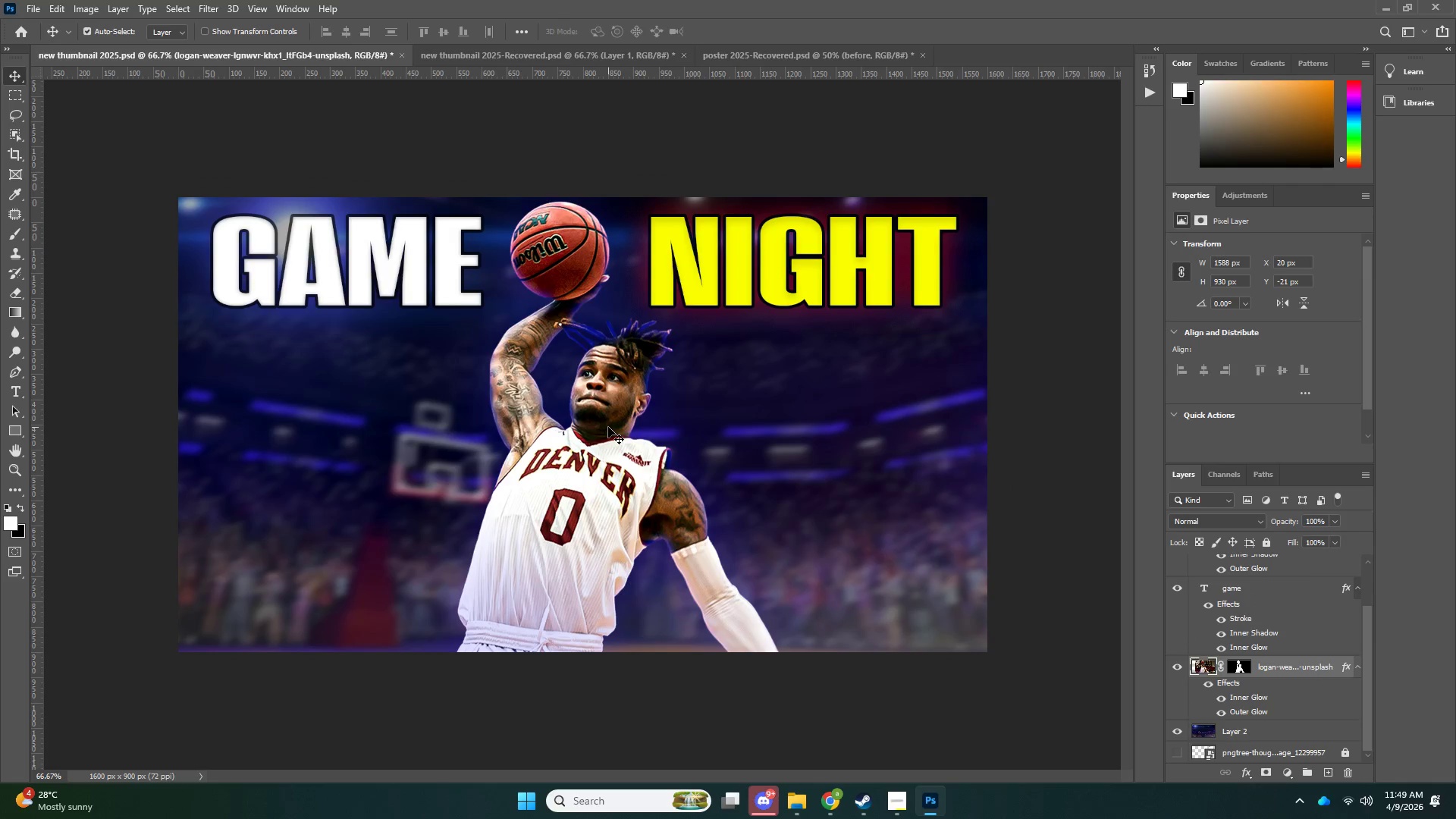 
key(ArrowDown)
 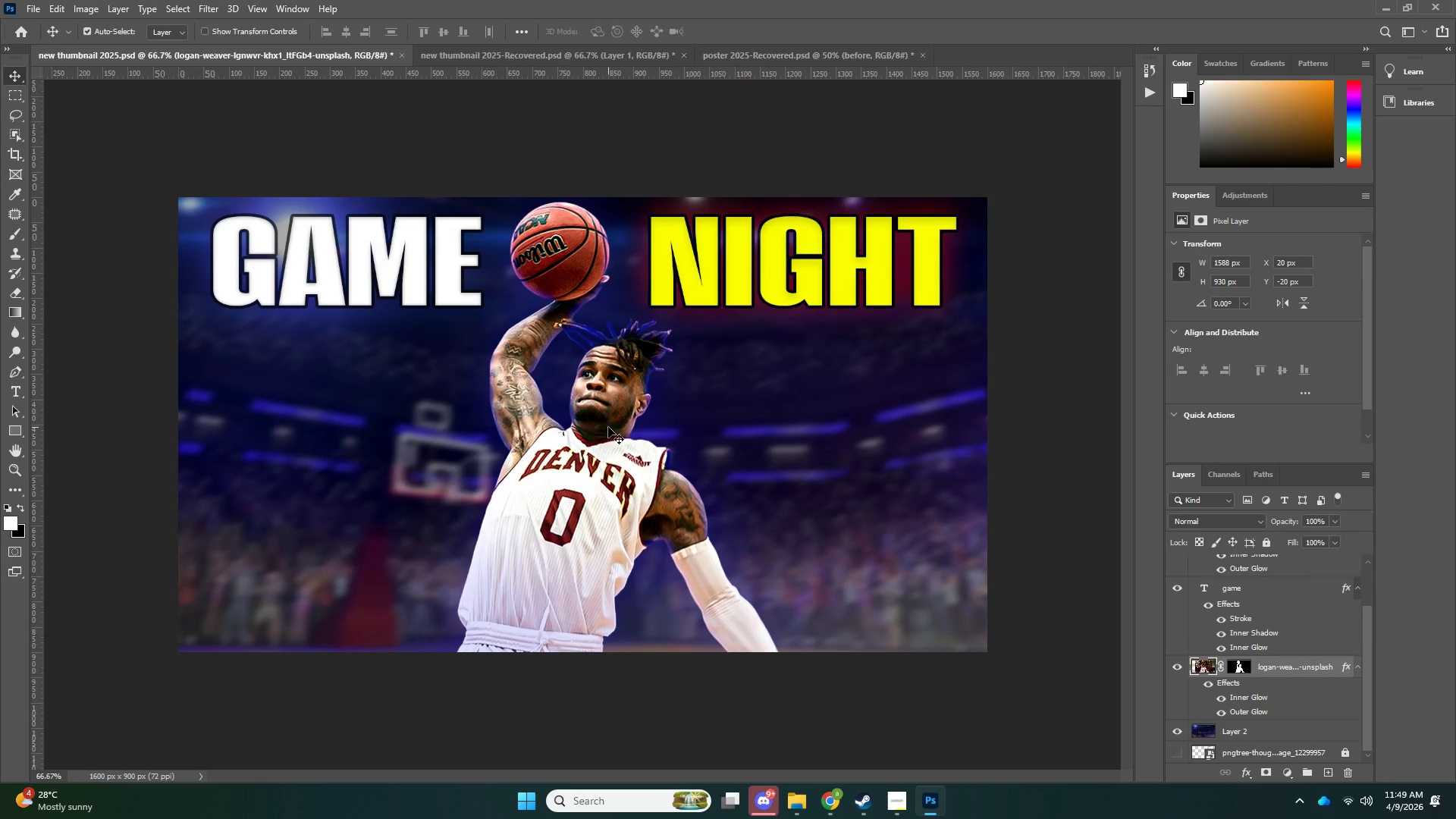 
key(ArrowDown)
 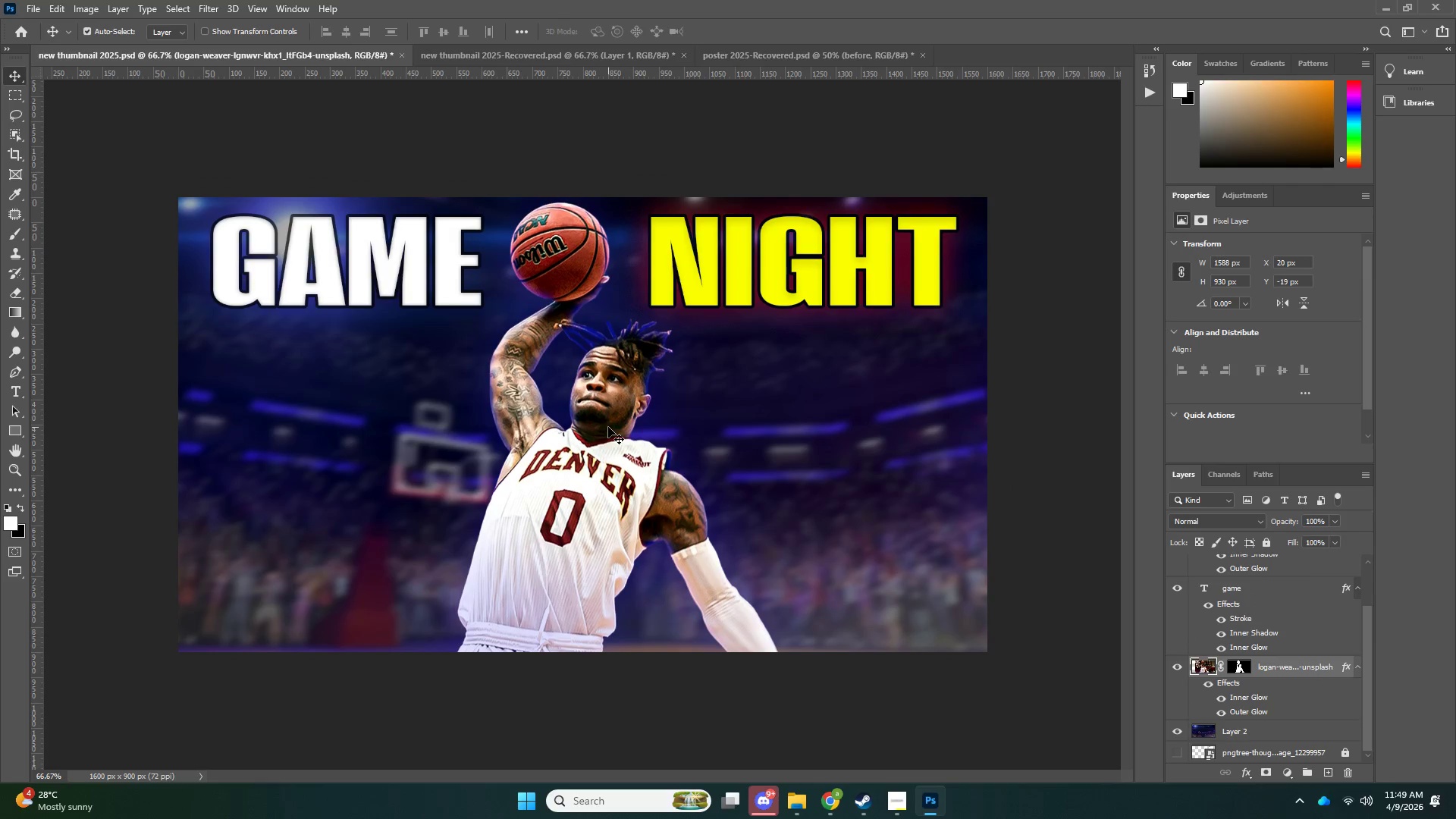 
key(ArrowDown)
 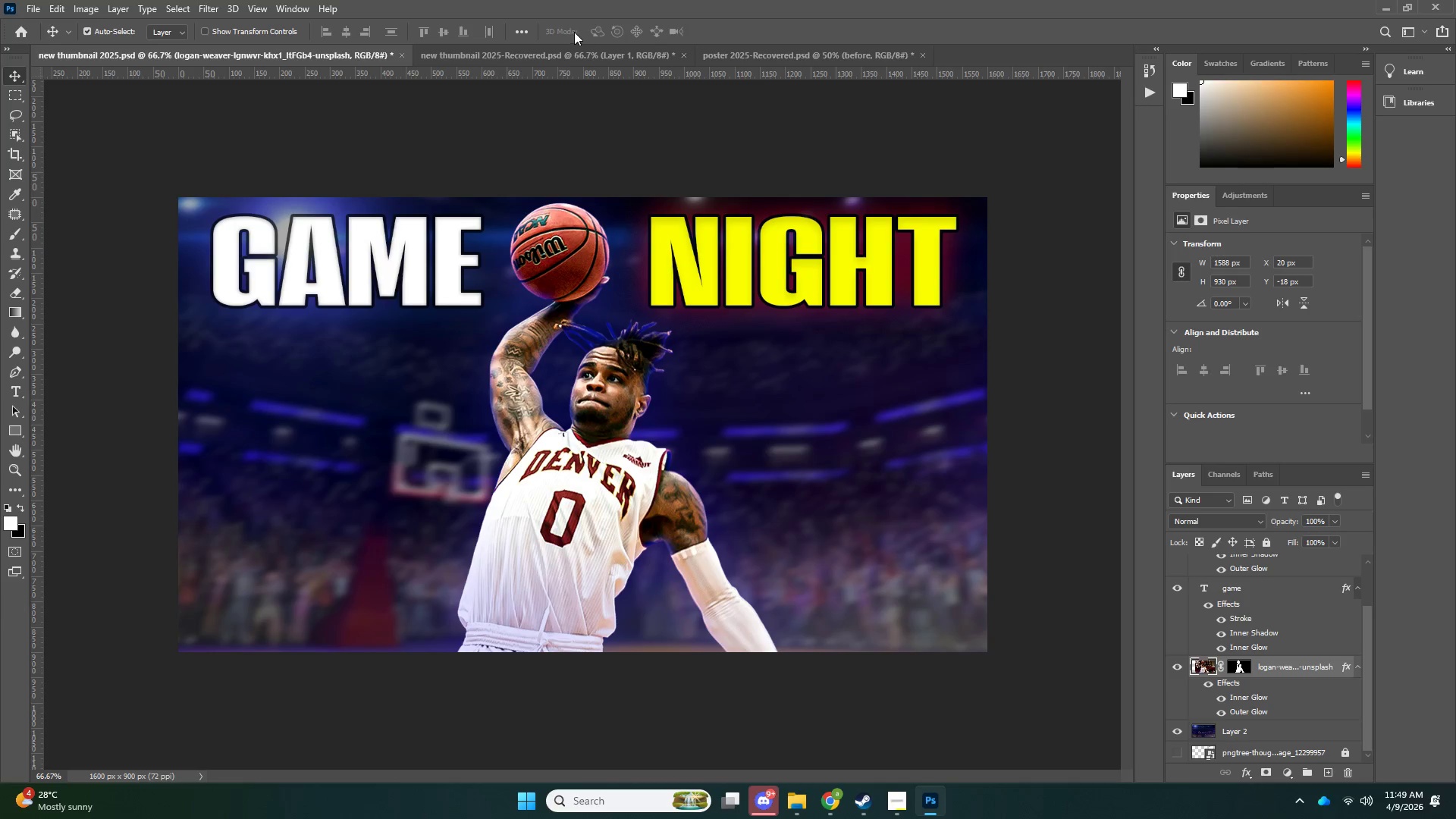 
left_click([567, 55])
 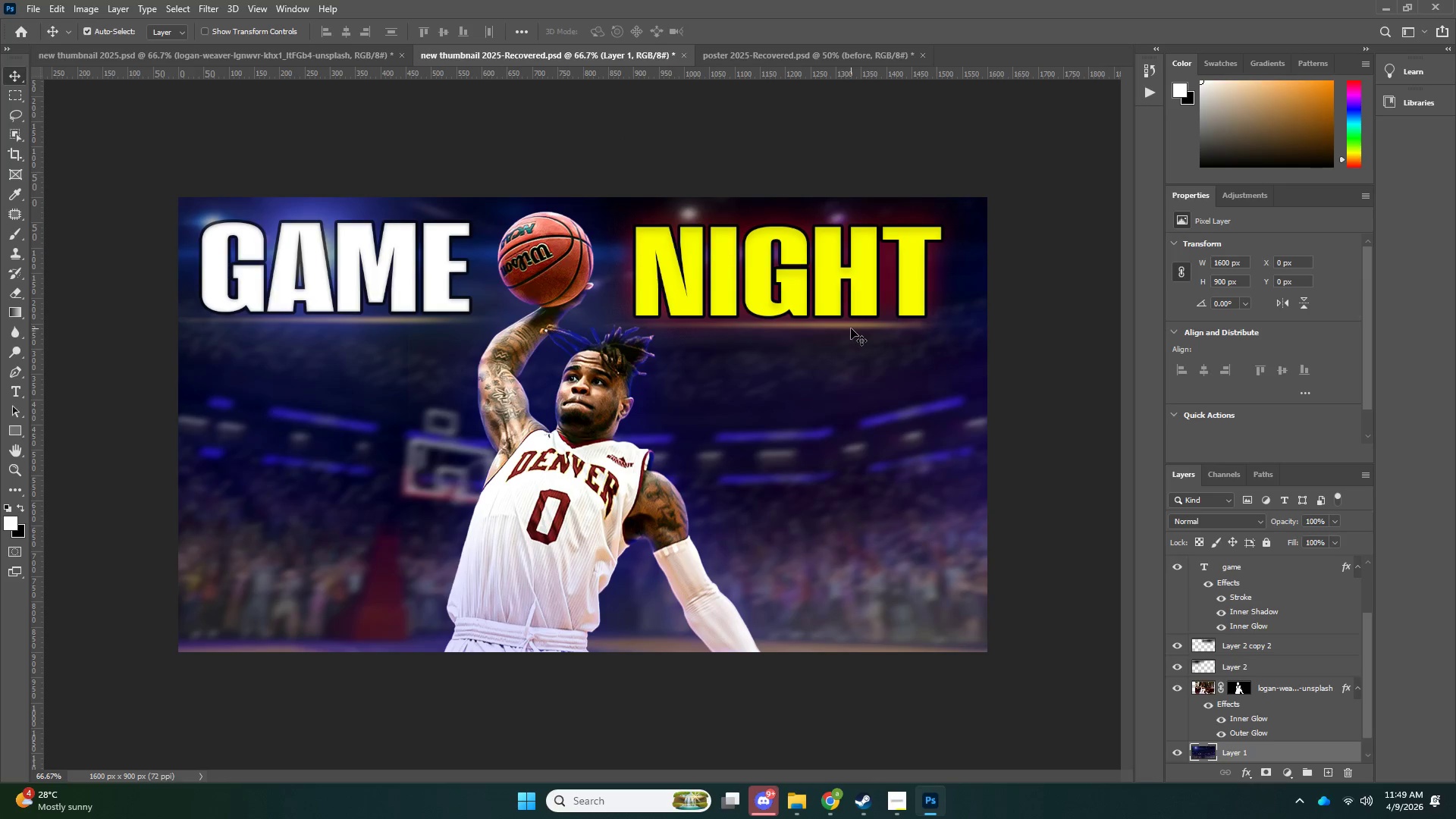 
left_click([851, 327])
 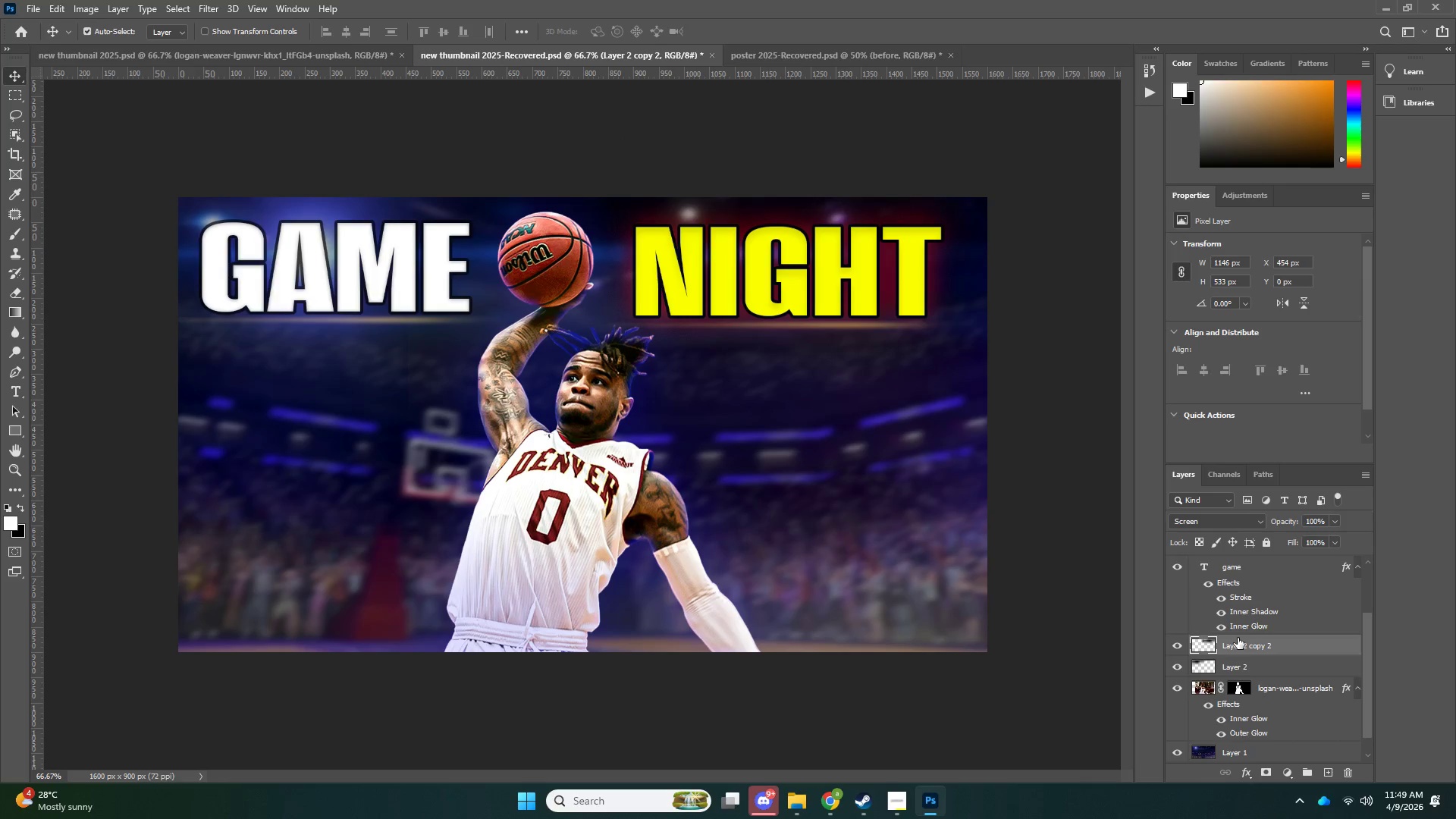 
left_click_drag(start_coordinate=[1241, 648], to_coordinate=[367, 339])
 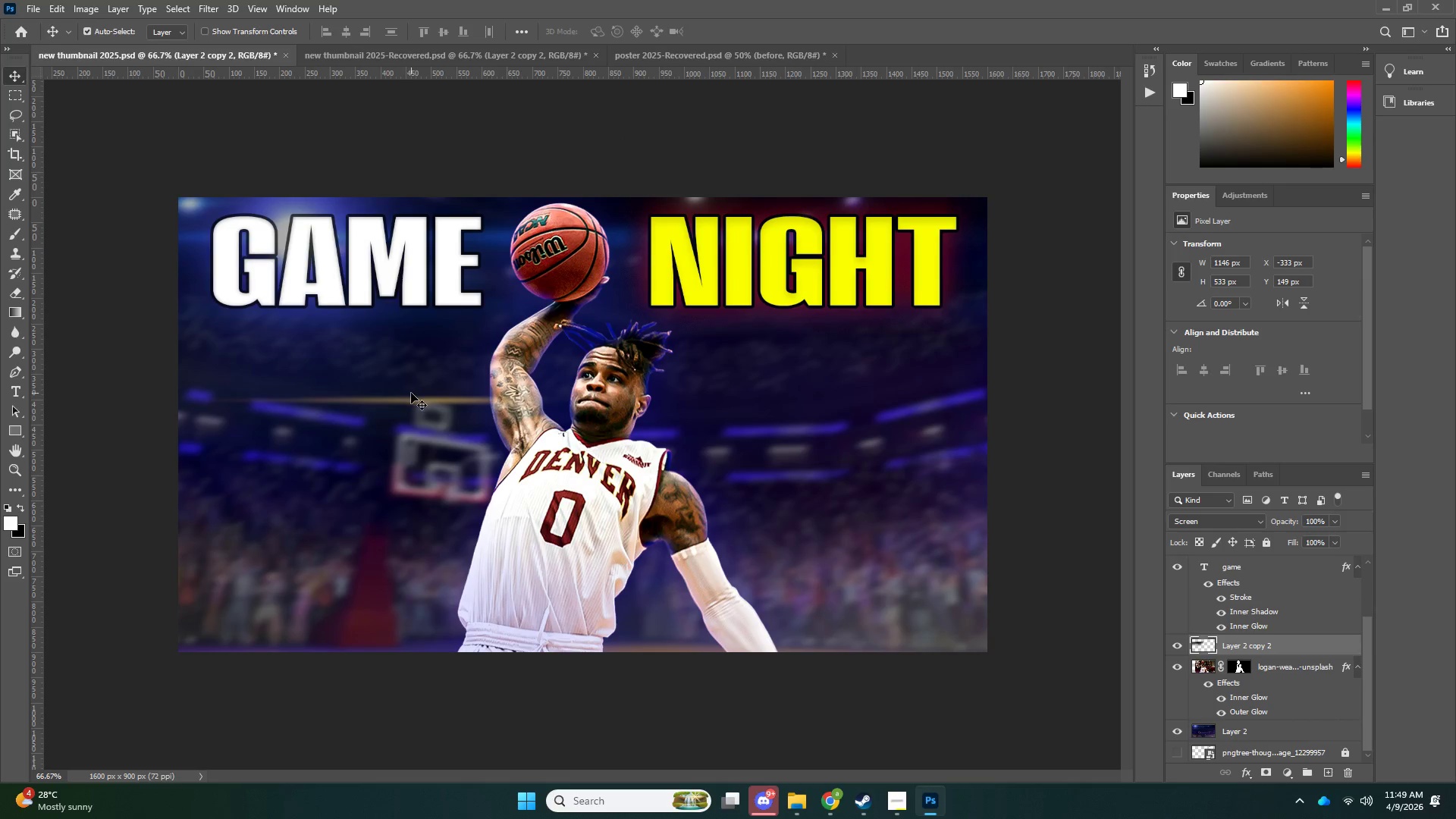 
left_click_drag(start_coordinate=[413, 403], to_coordinate=[387, 320])
 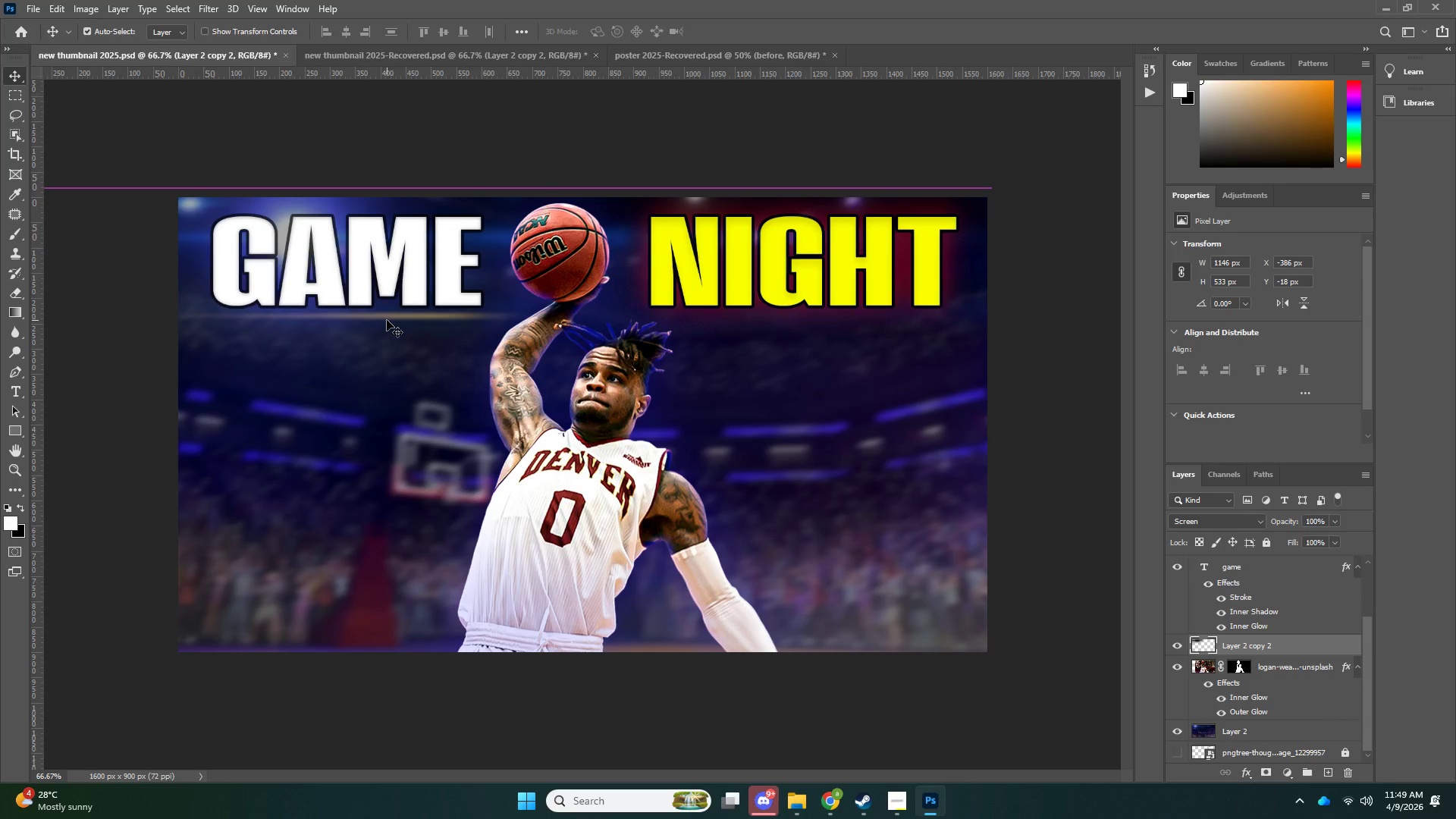 
key(Control+J)
 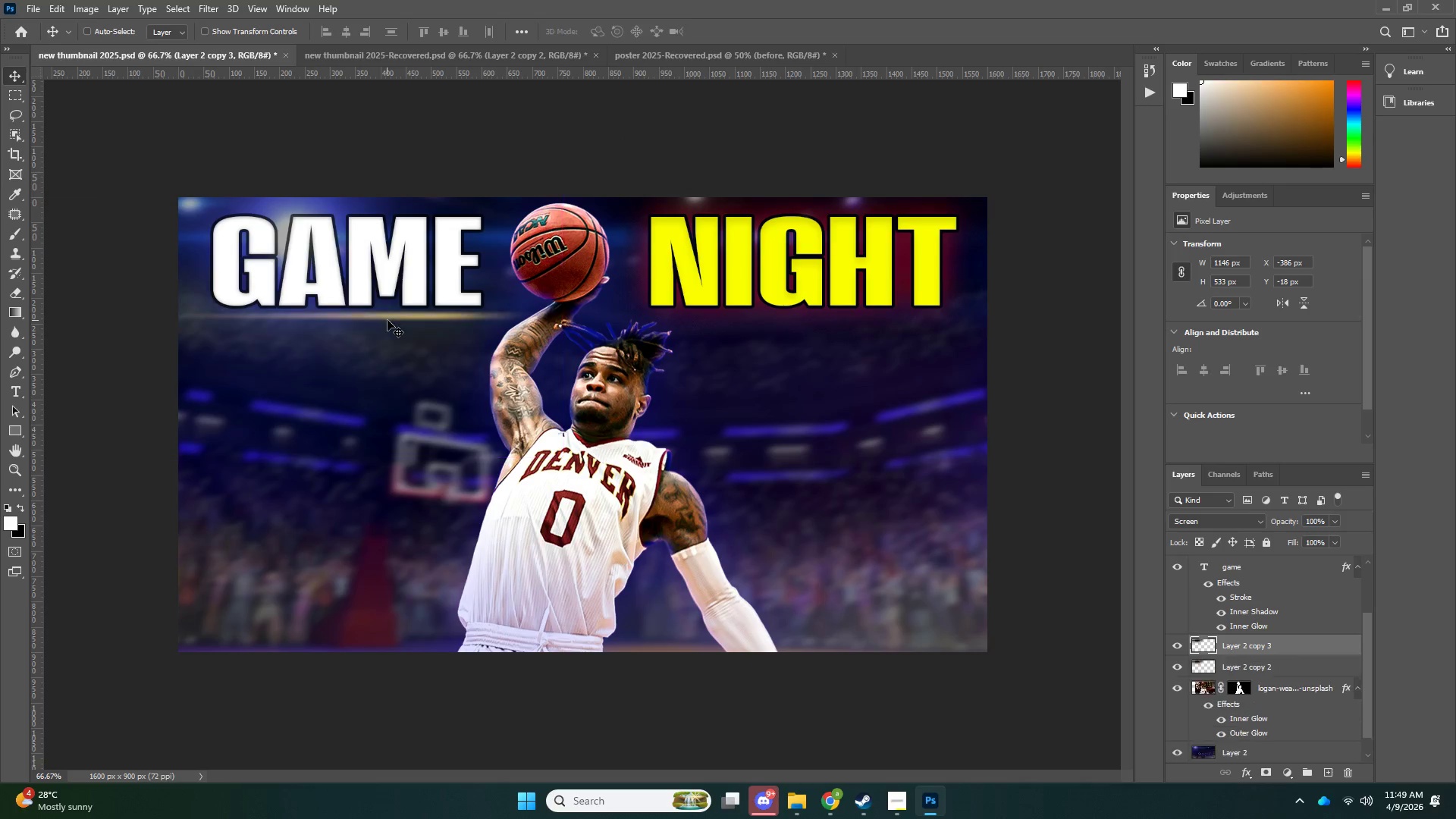 
key(Control+T)
 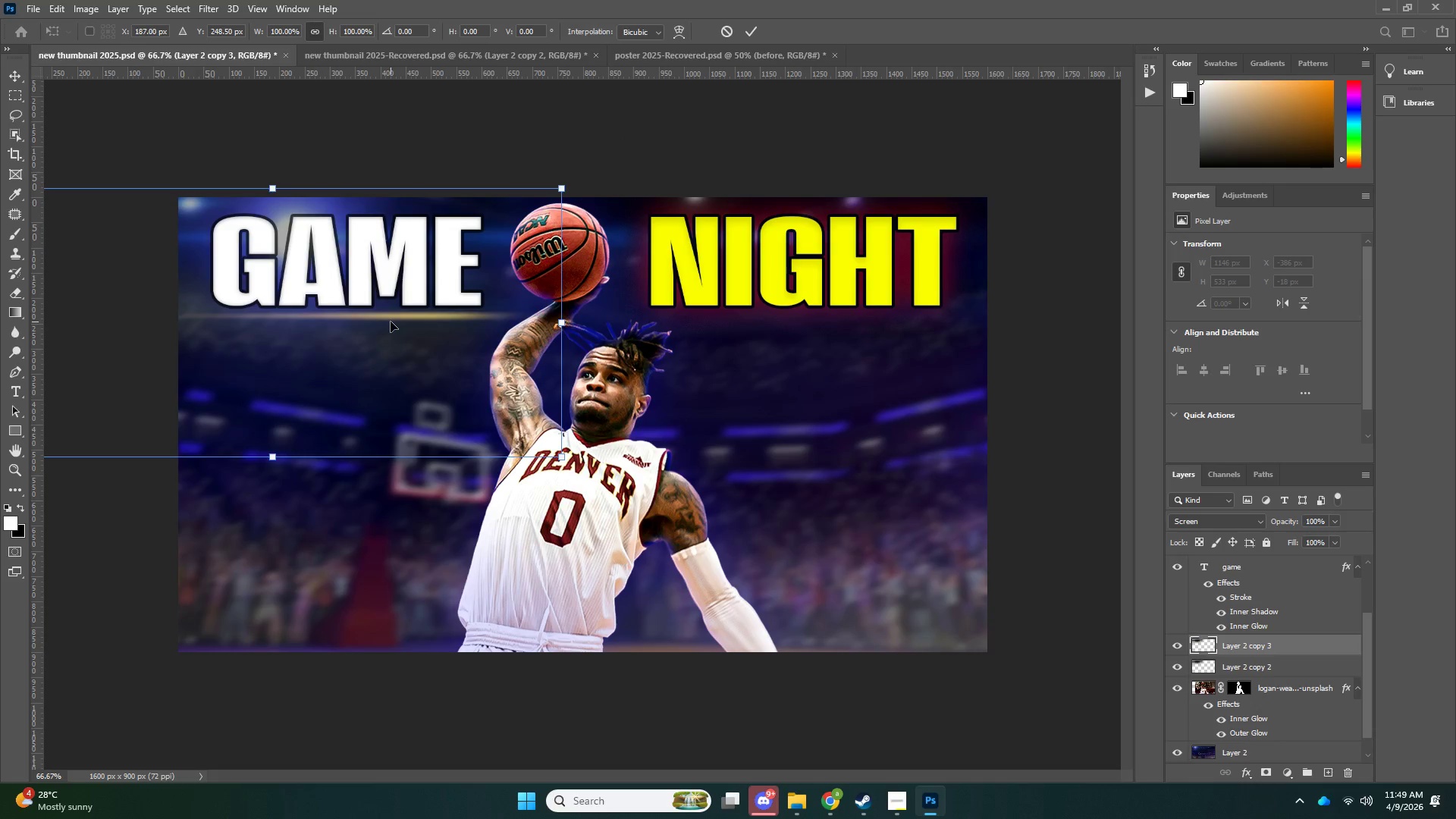 
left_click_drag(start_coordinate=[391, 322], to_coordinate=[817, 325])
 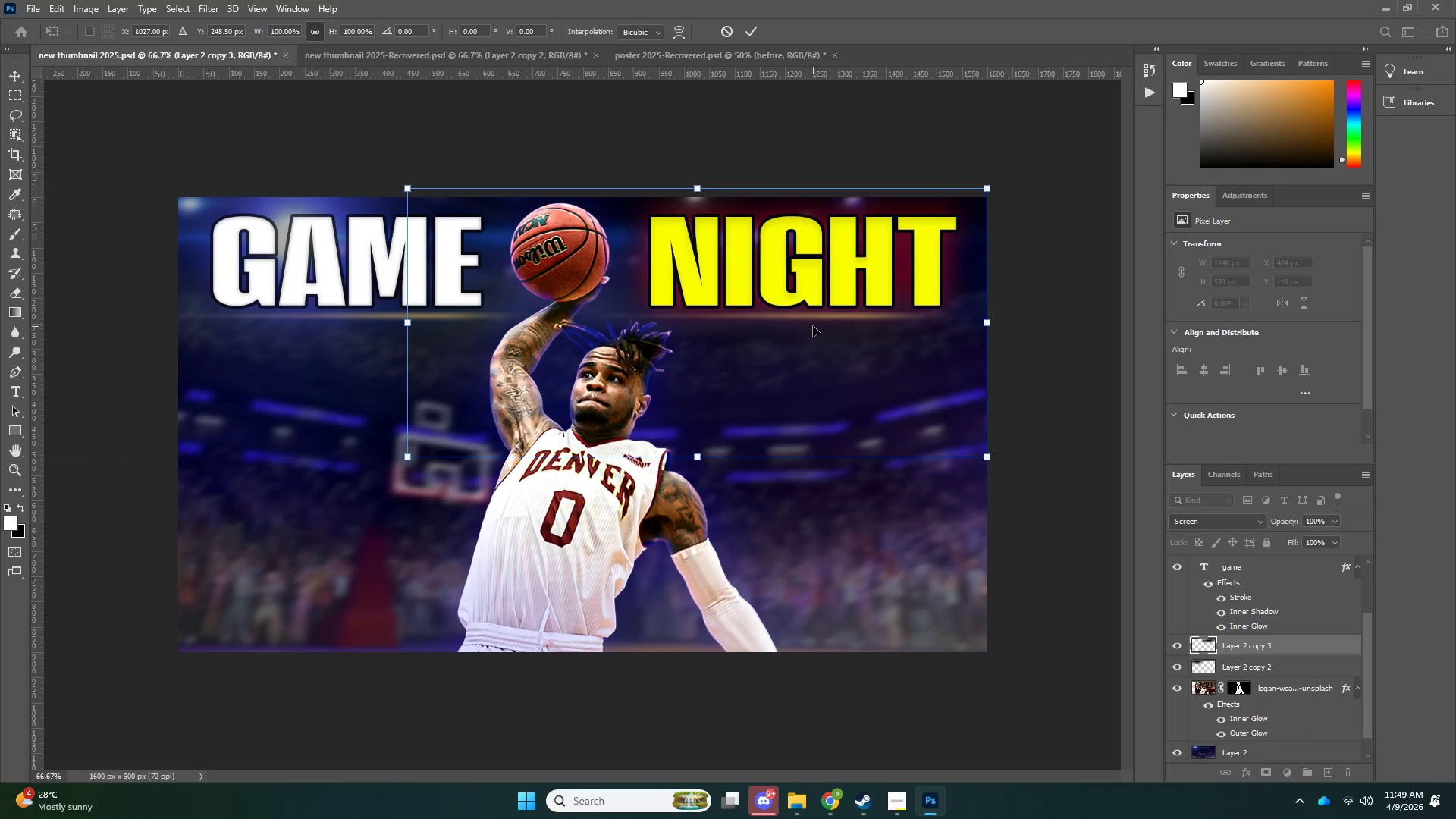 
key(NumpadEnter)
 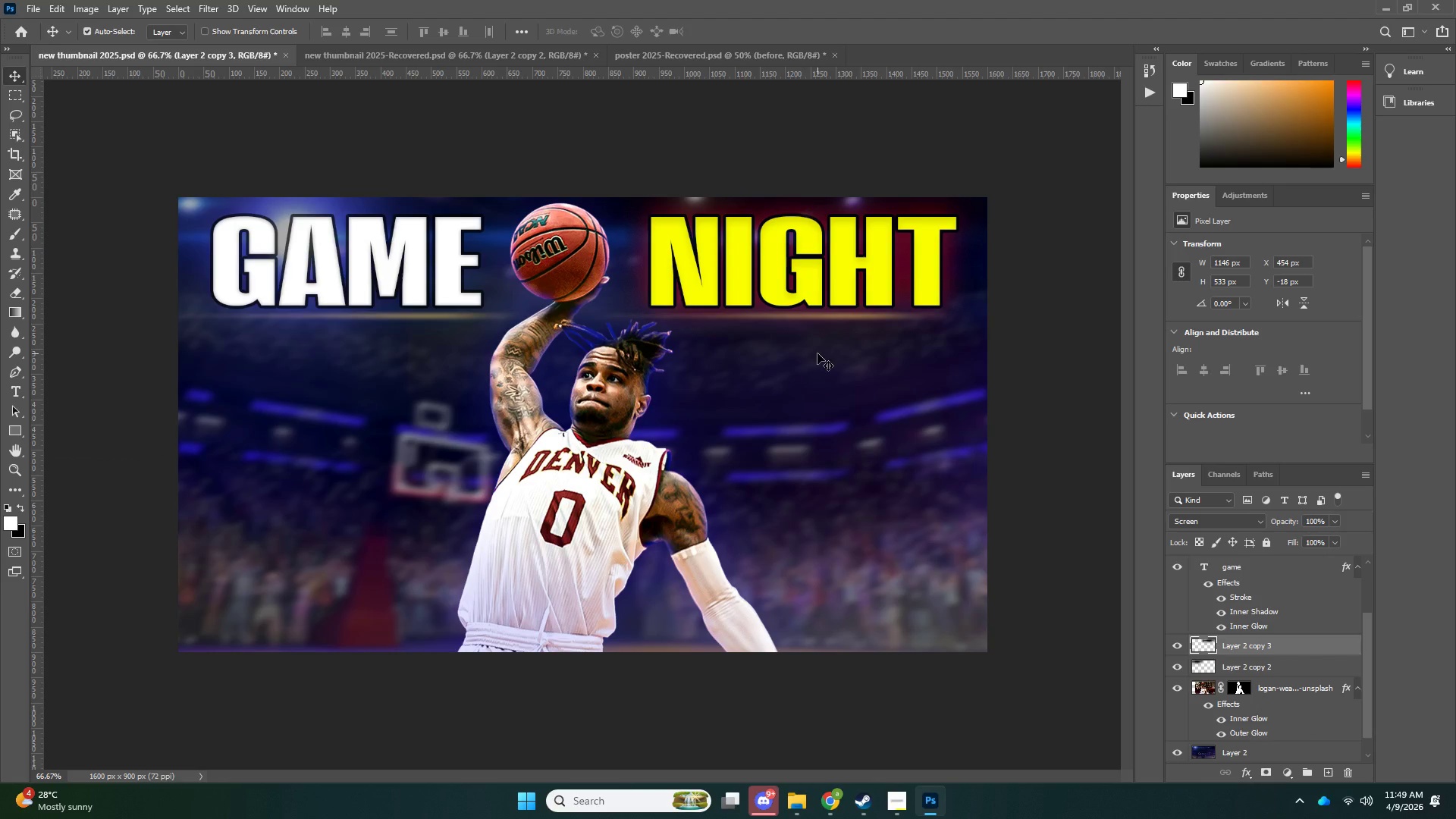 
key(Control+ControlLeft)
 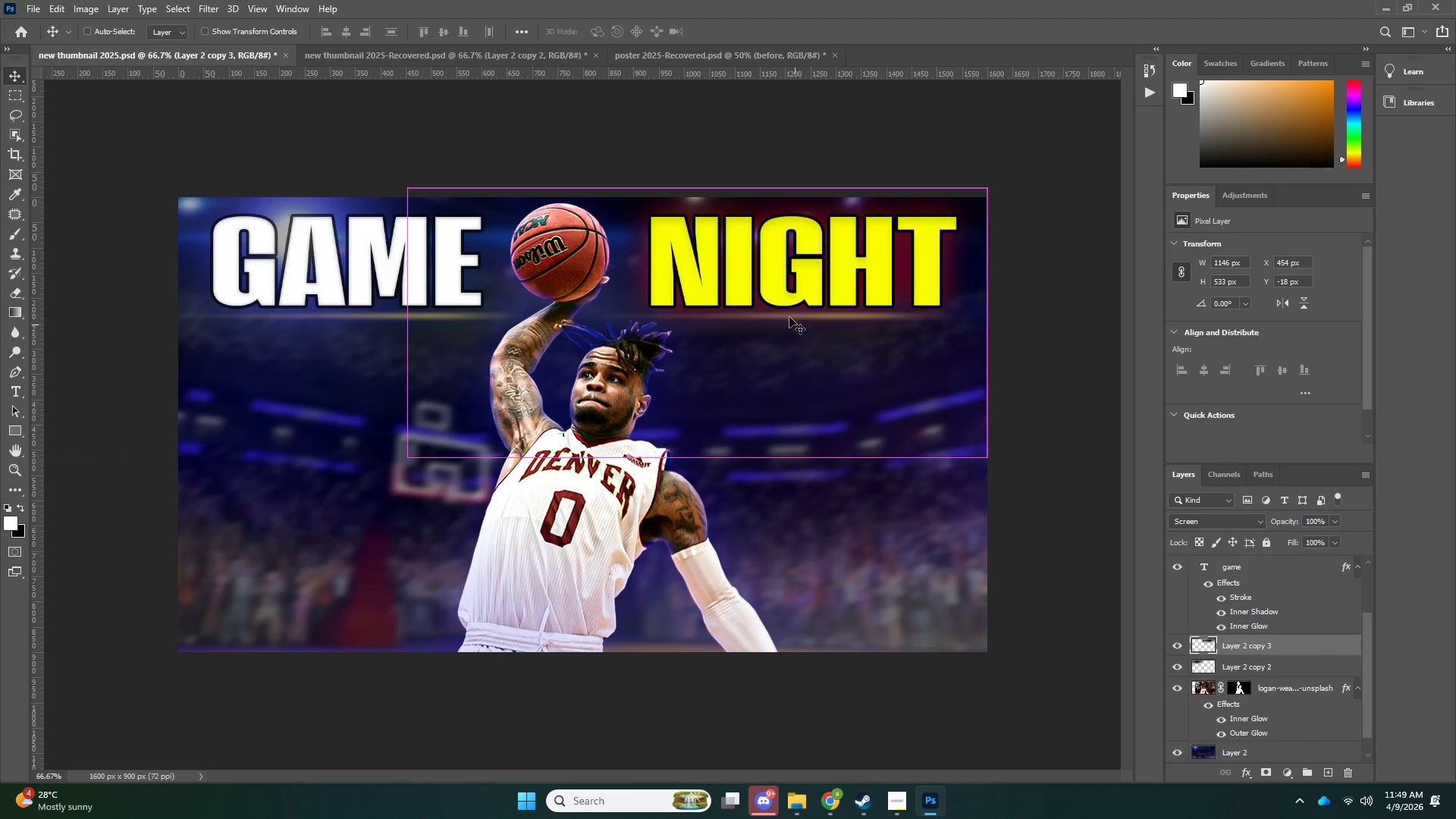 
key(Control+T)
 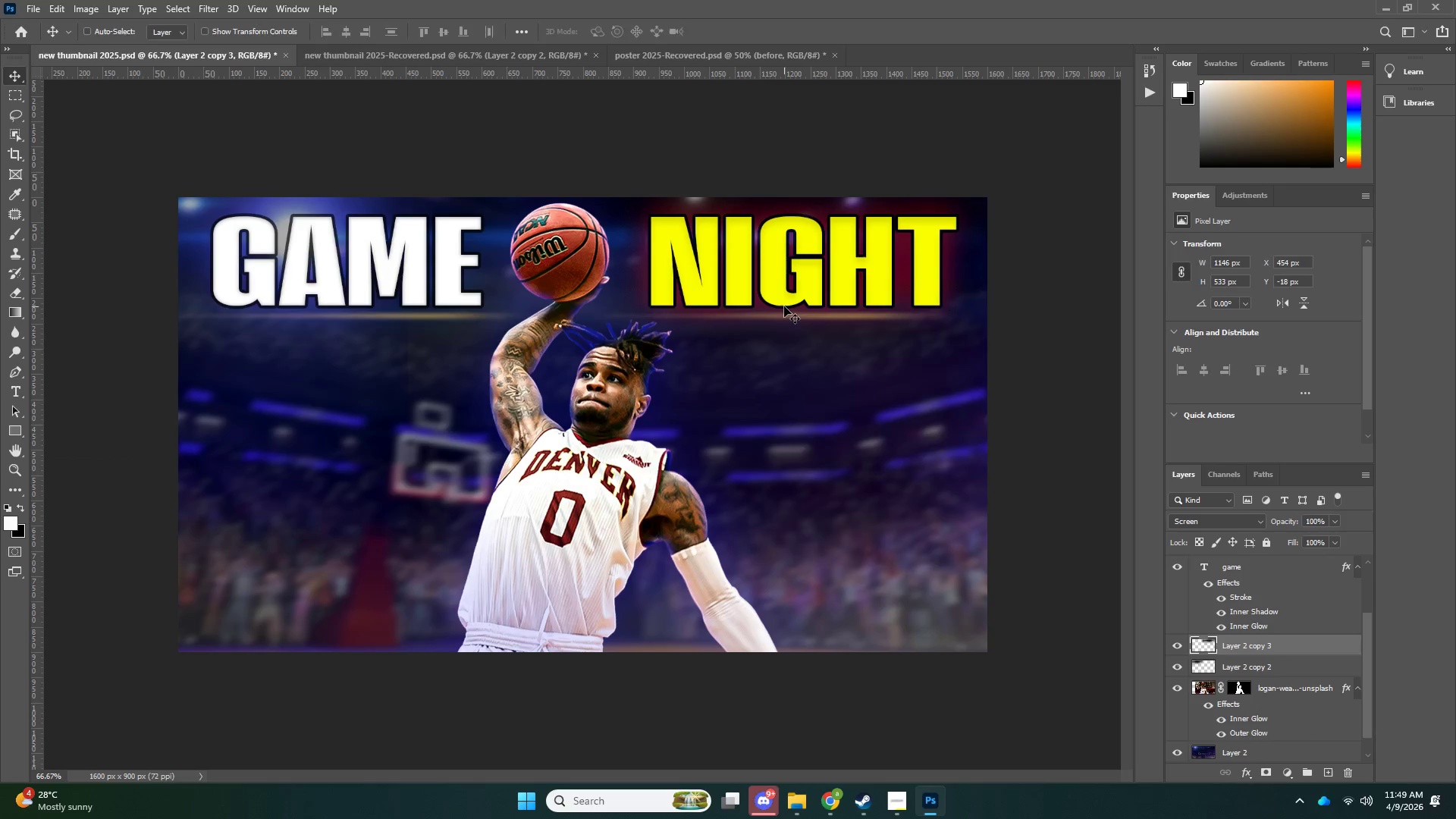 
right_click([784, 306])
 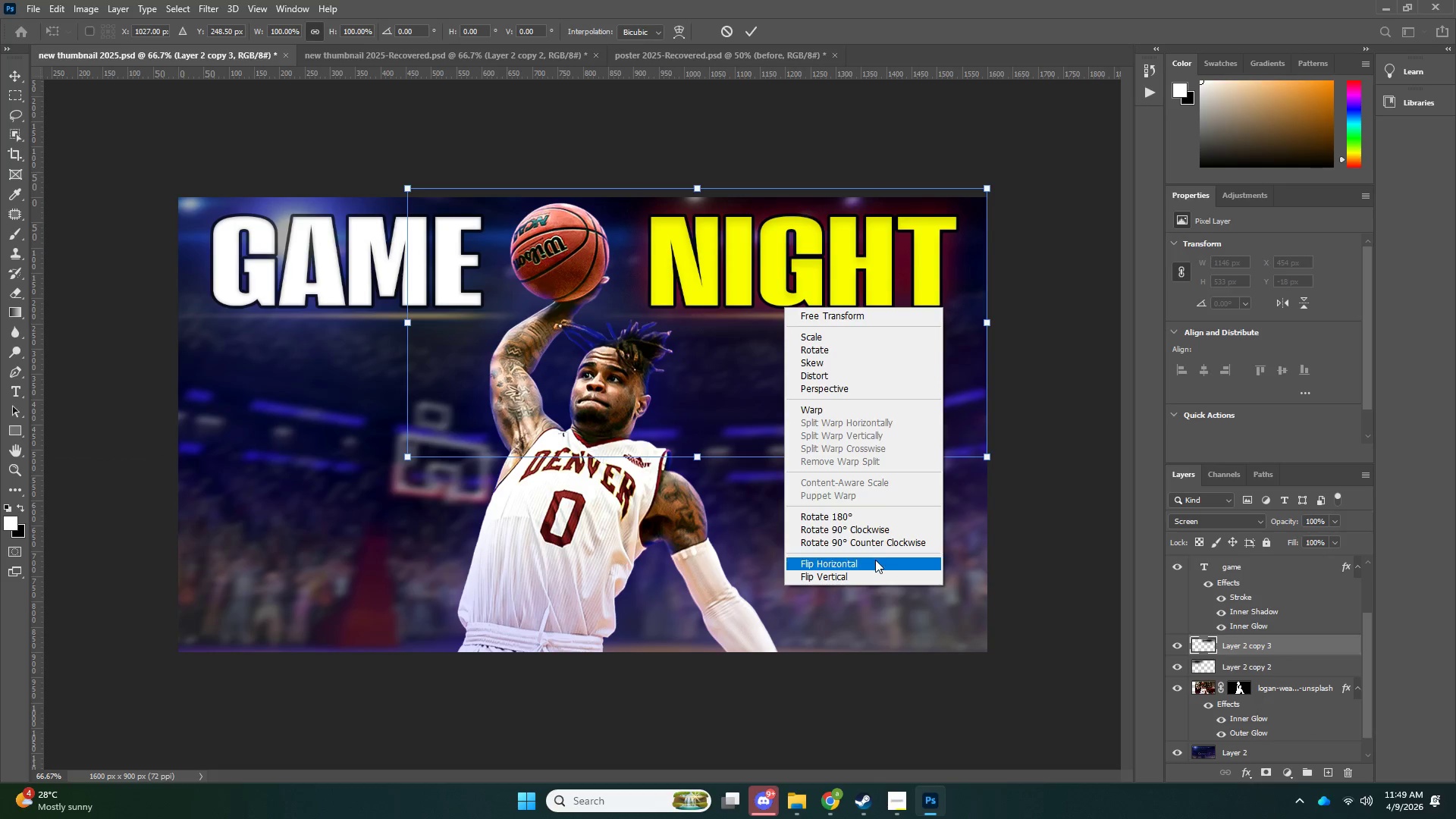 
left_click([875, 560])
 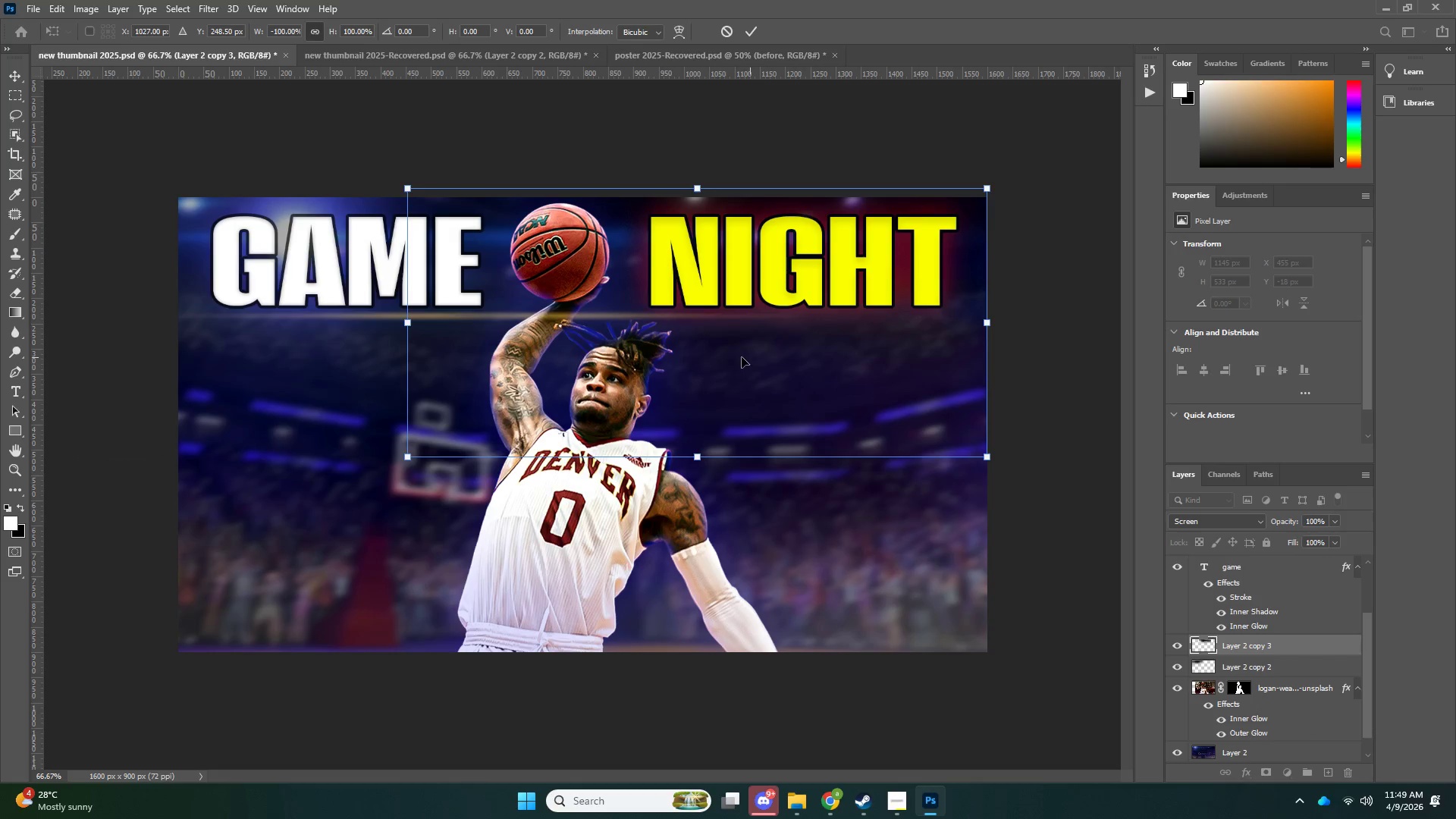 
left_click_drag(start_coordinate=[730, 357], to_coordinate=[905, 358])
 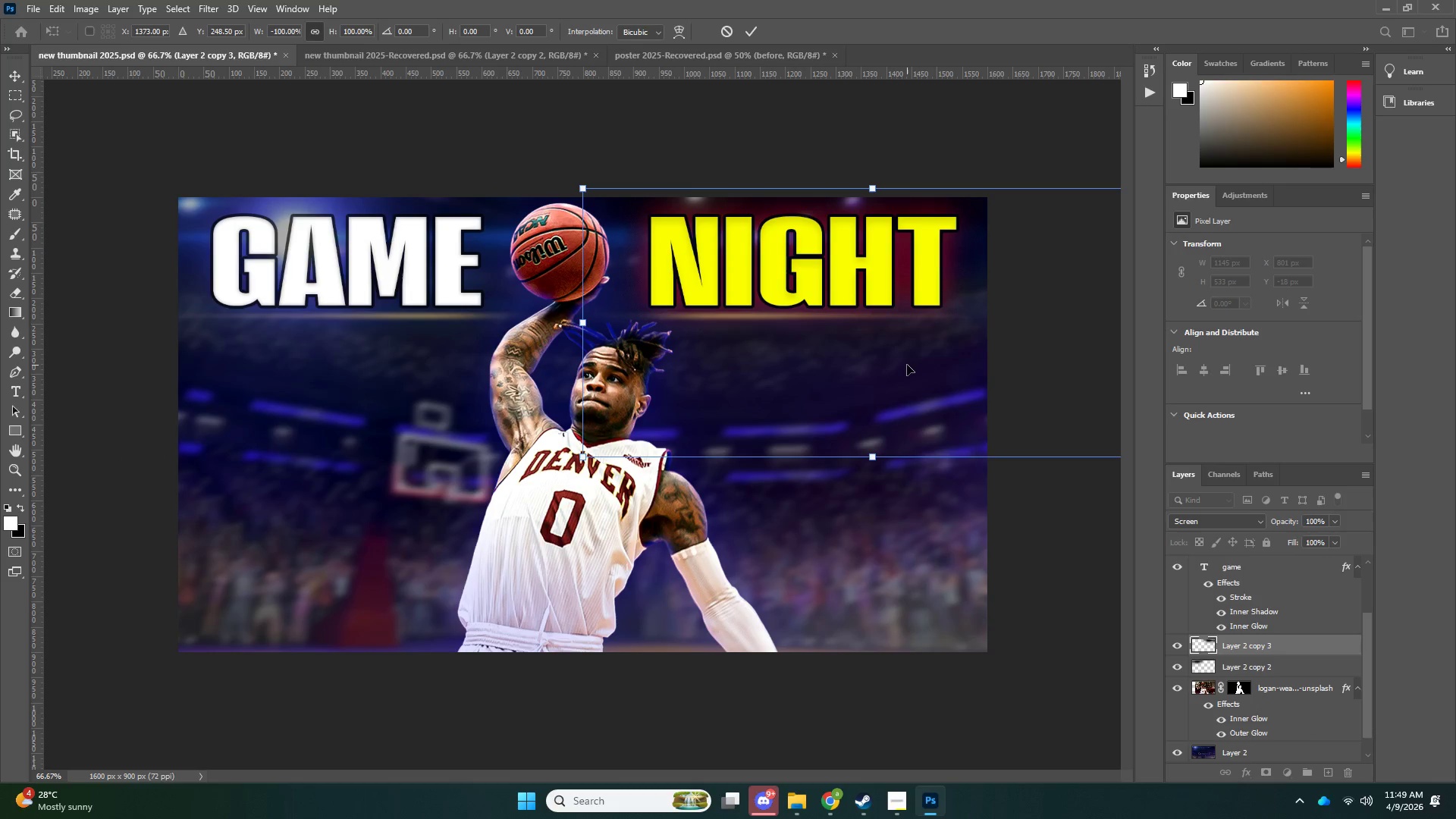 
left_click_drag(start_coordinate=[908, 365], to_coordinate=[915, 366])
 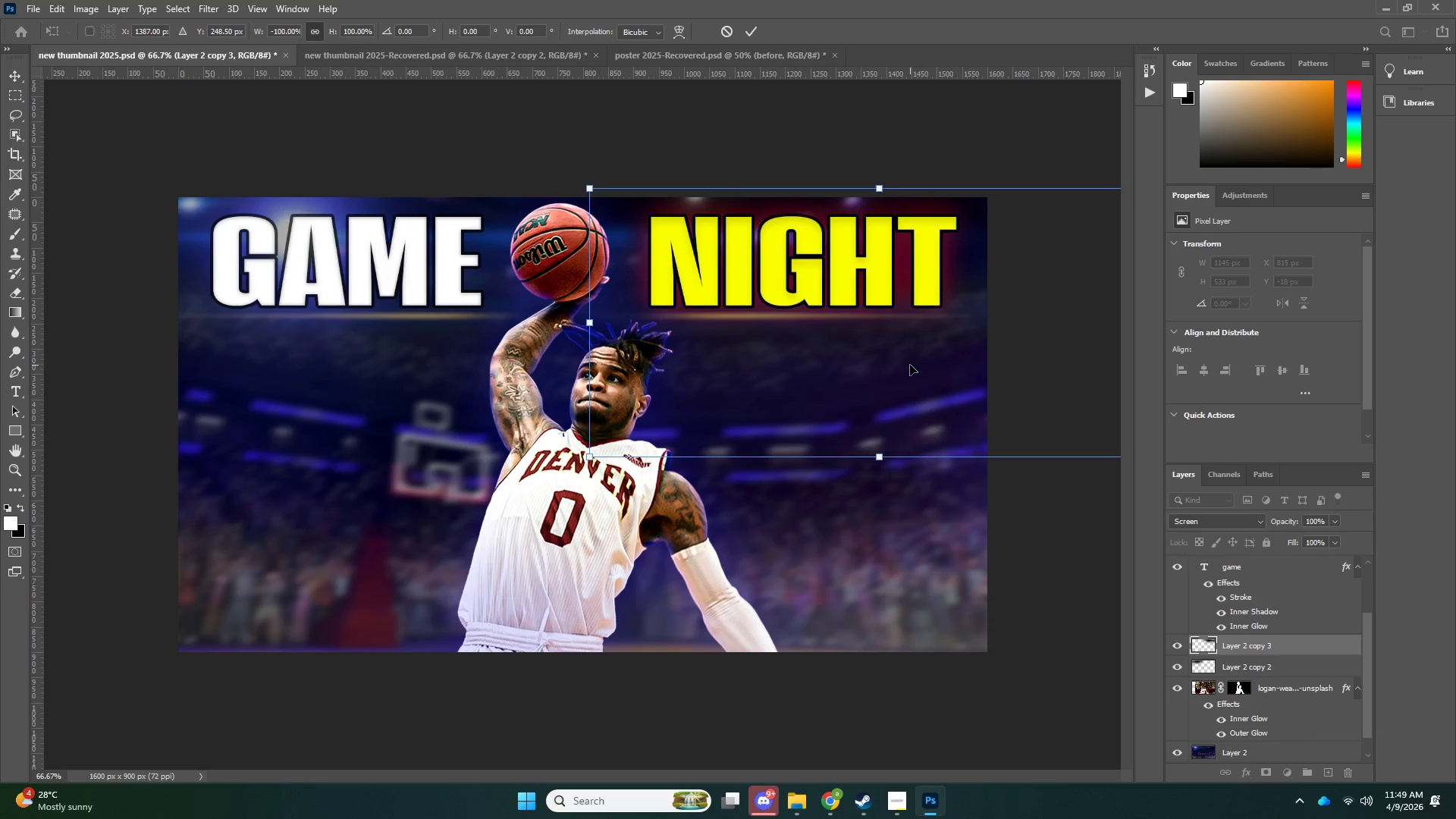 
key(NumpadEnter)
 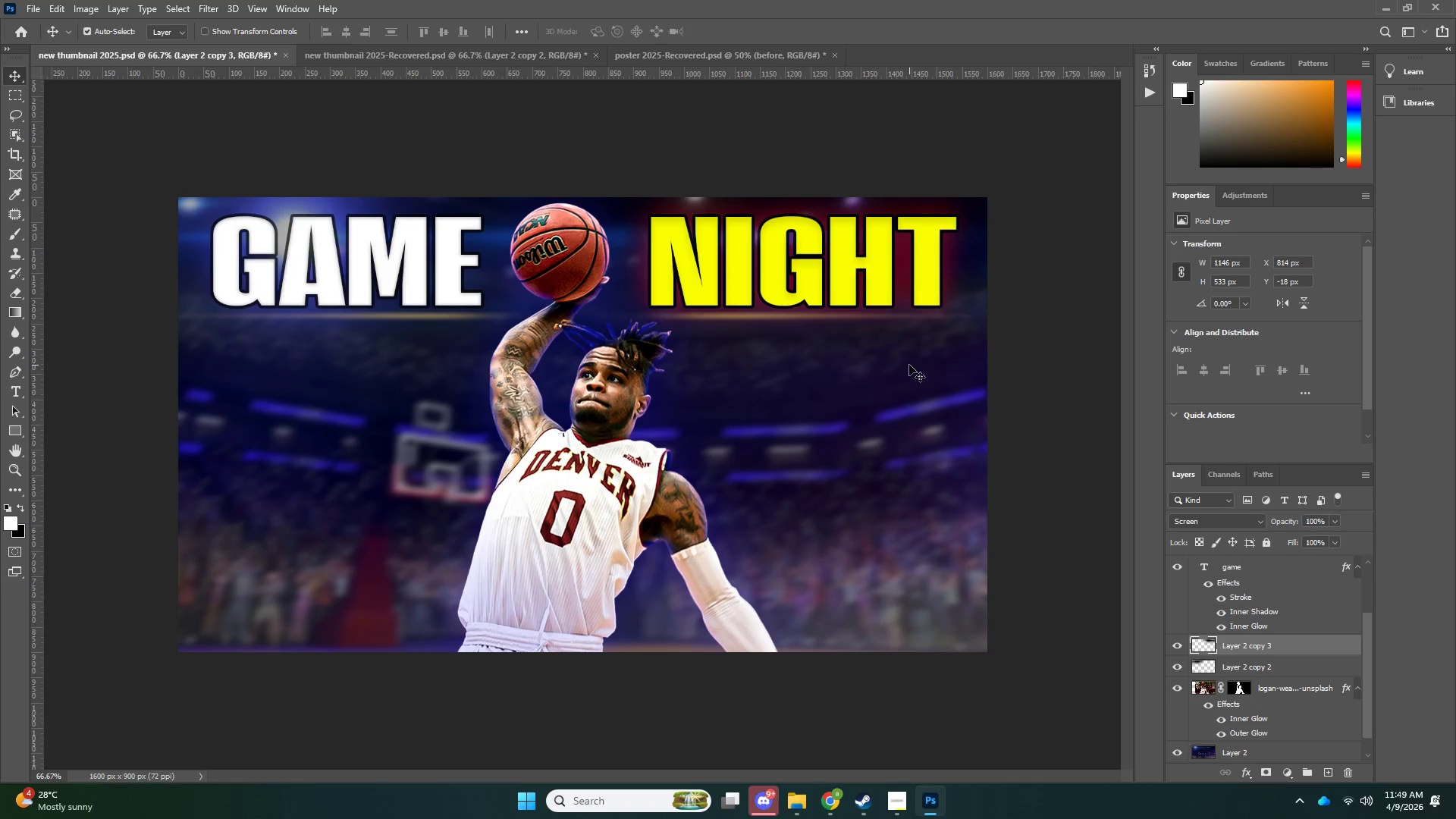 
key(Control+ControlLeft)
 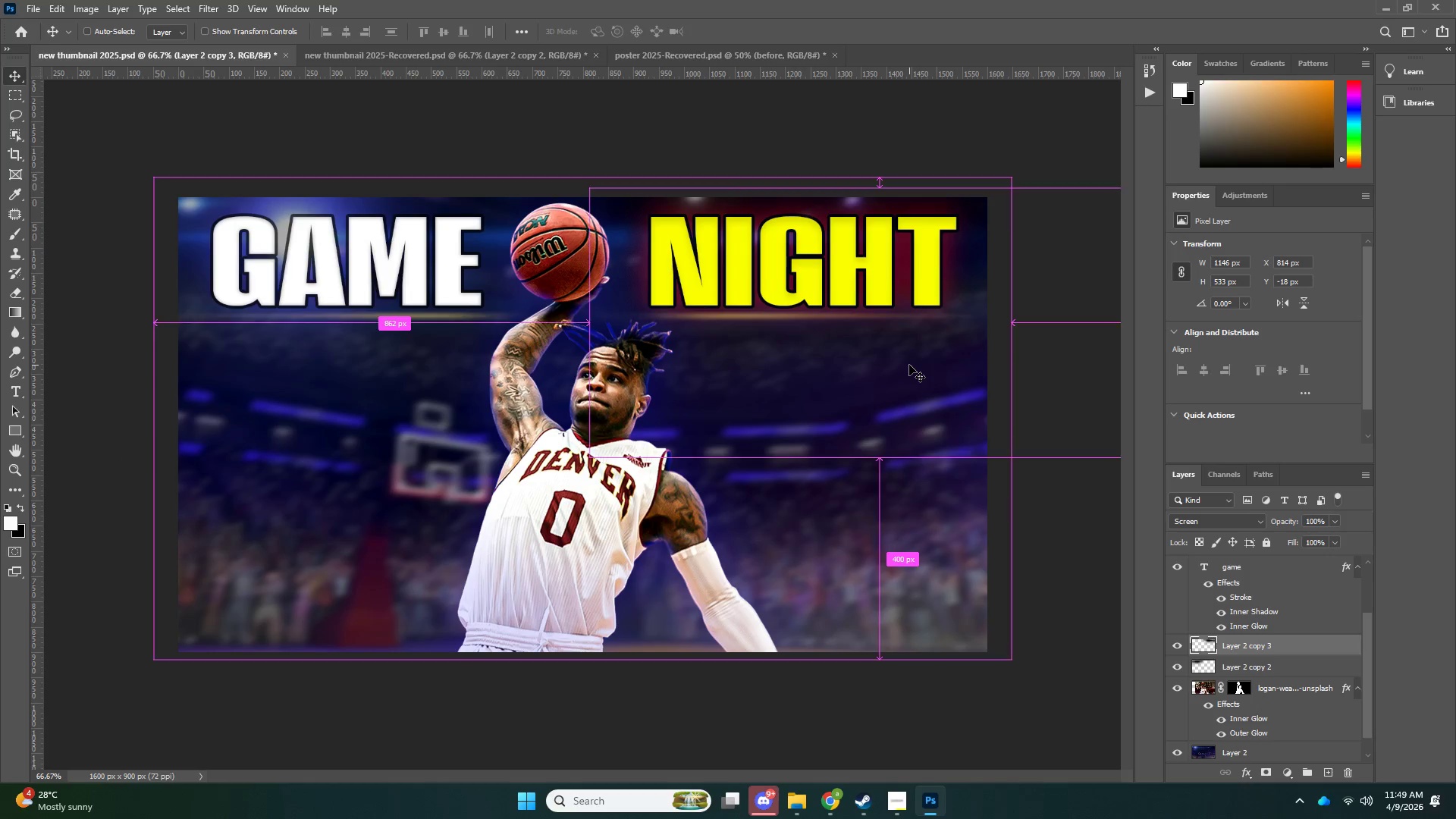 
key(Control+T)
 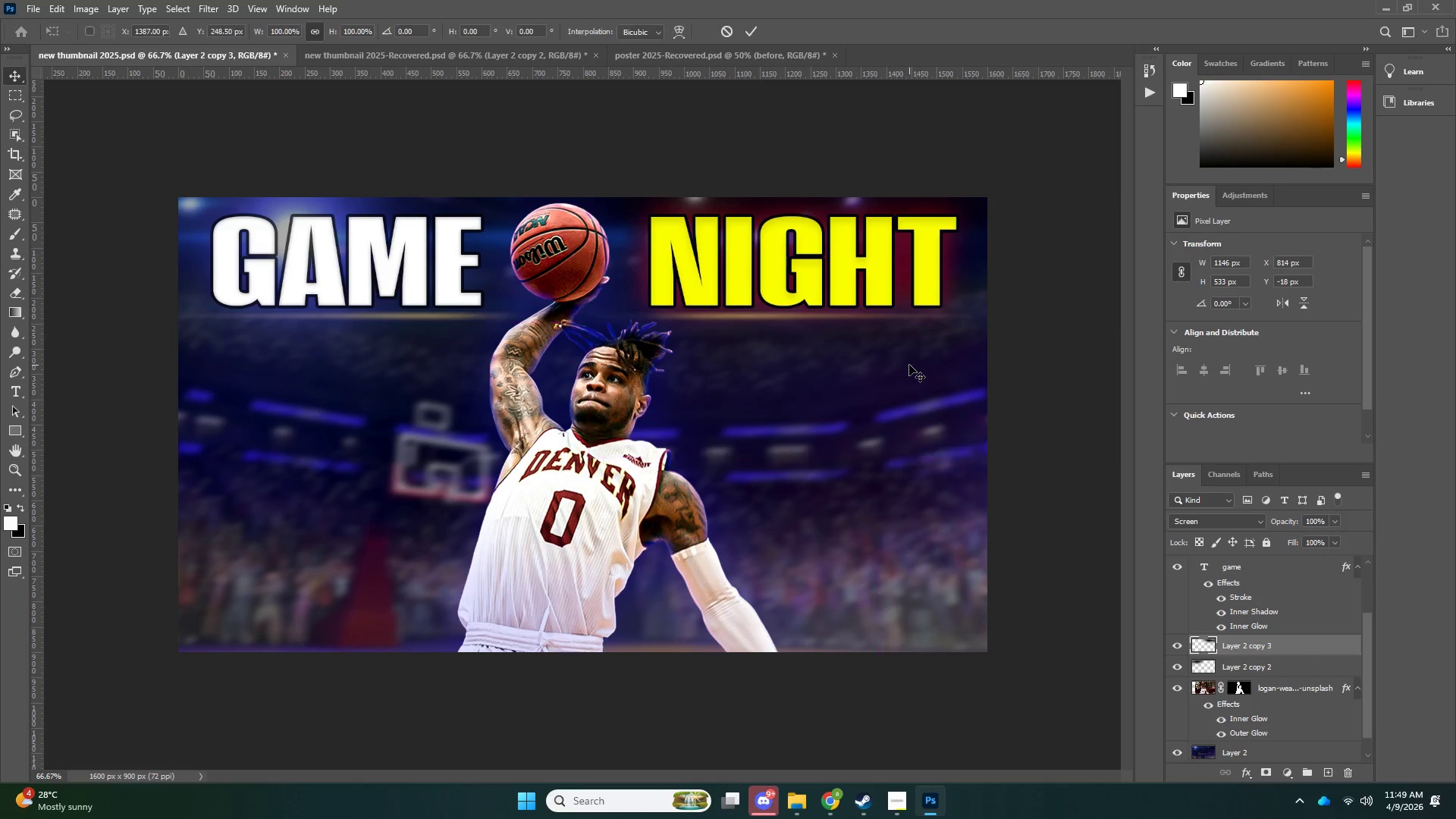 
key(ArrowRight)
 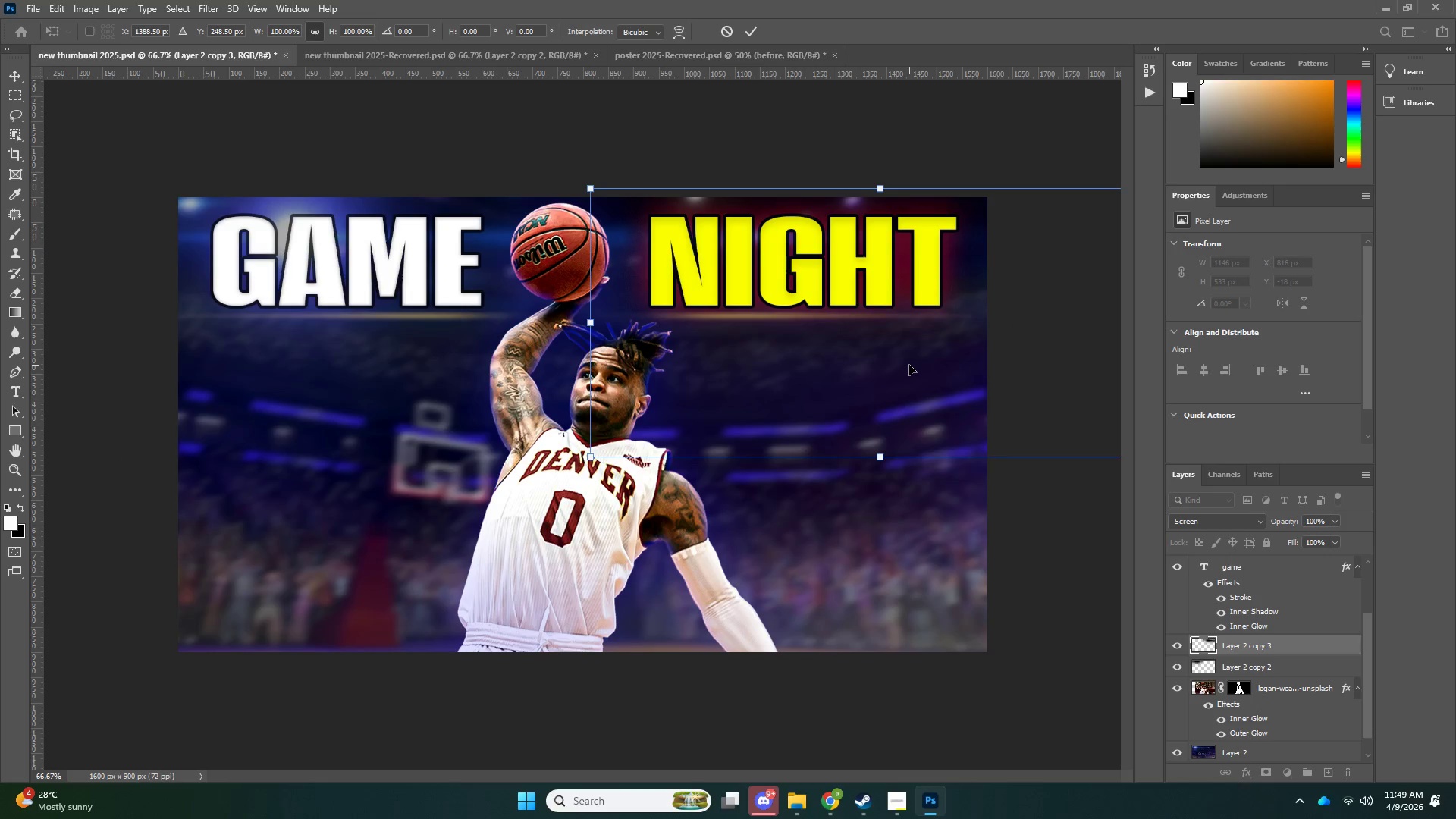 
key(ArrowRight)
 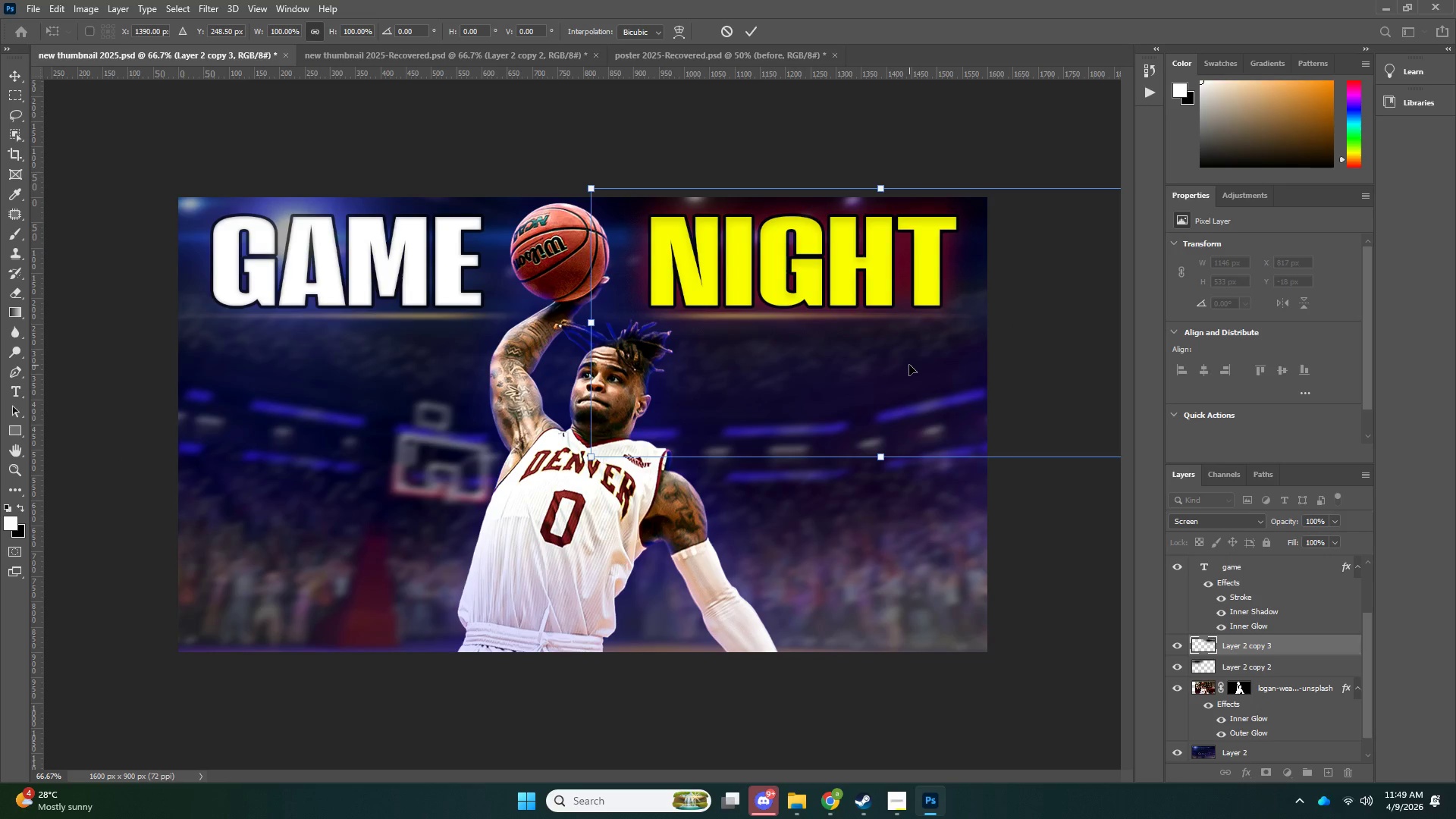 
key(ArrowLeft)
 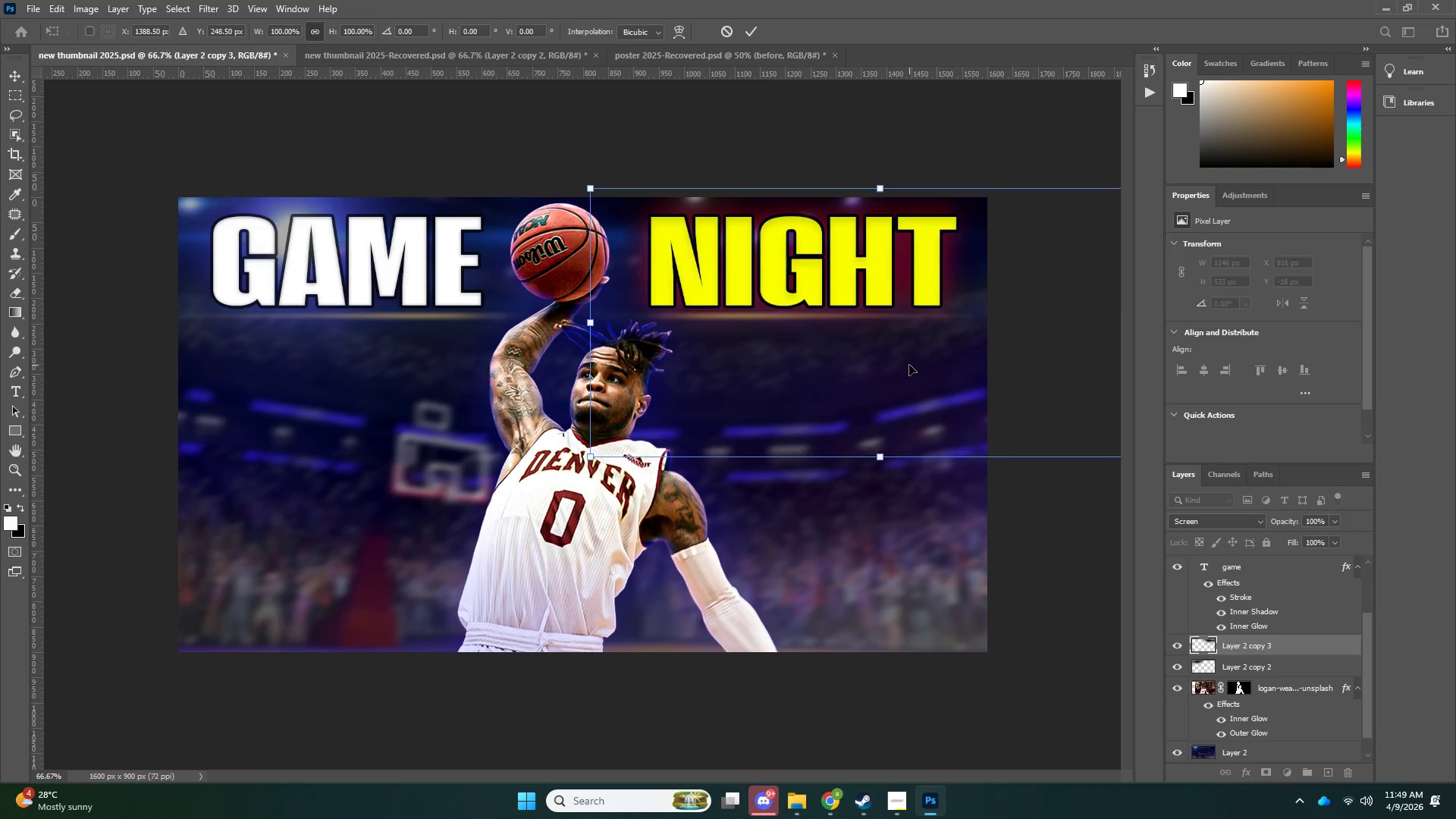 
key(NumpadEnter)
 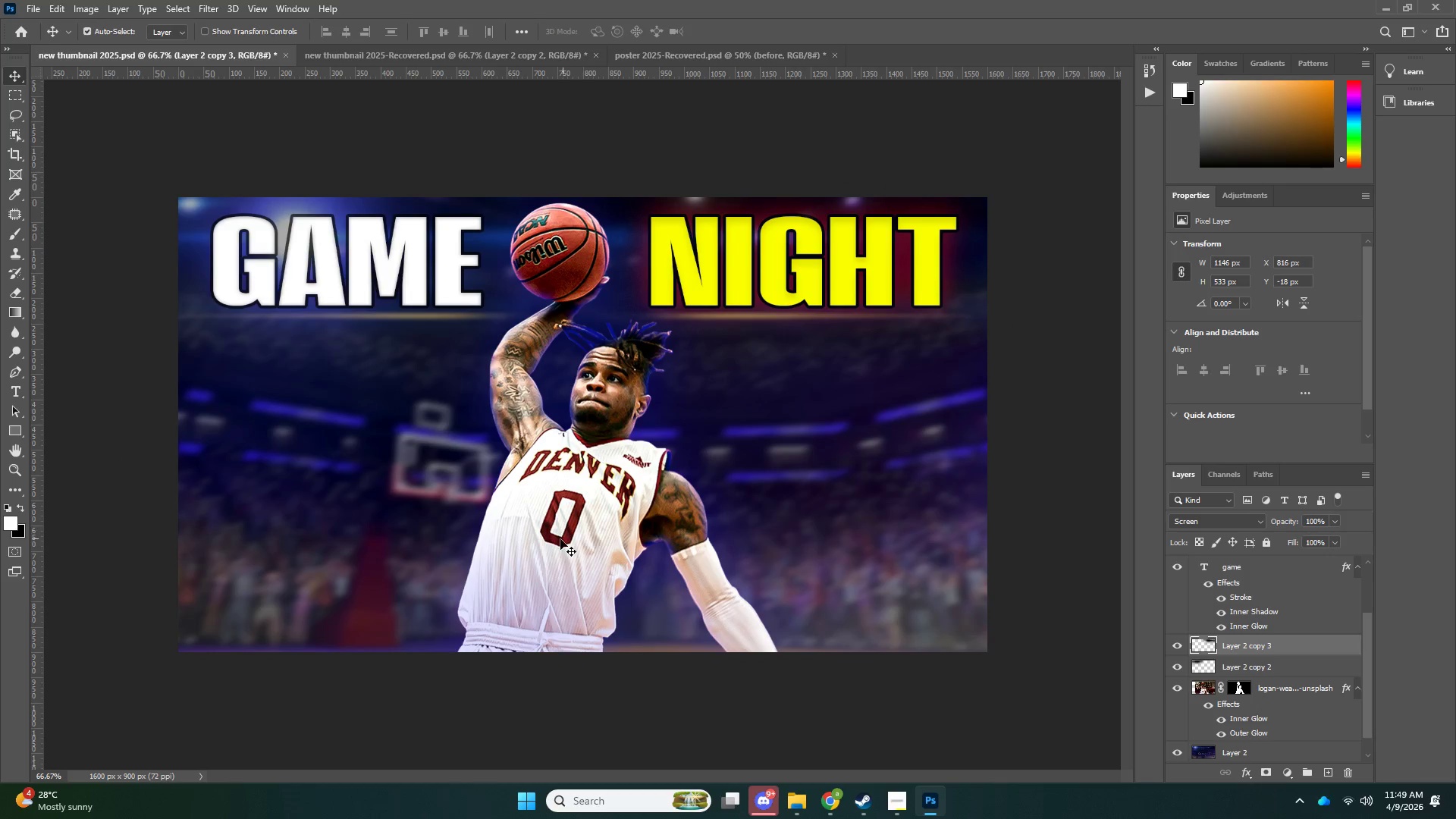 
left_click([441, 556])
 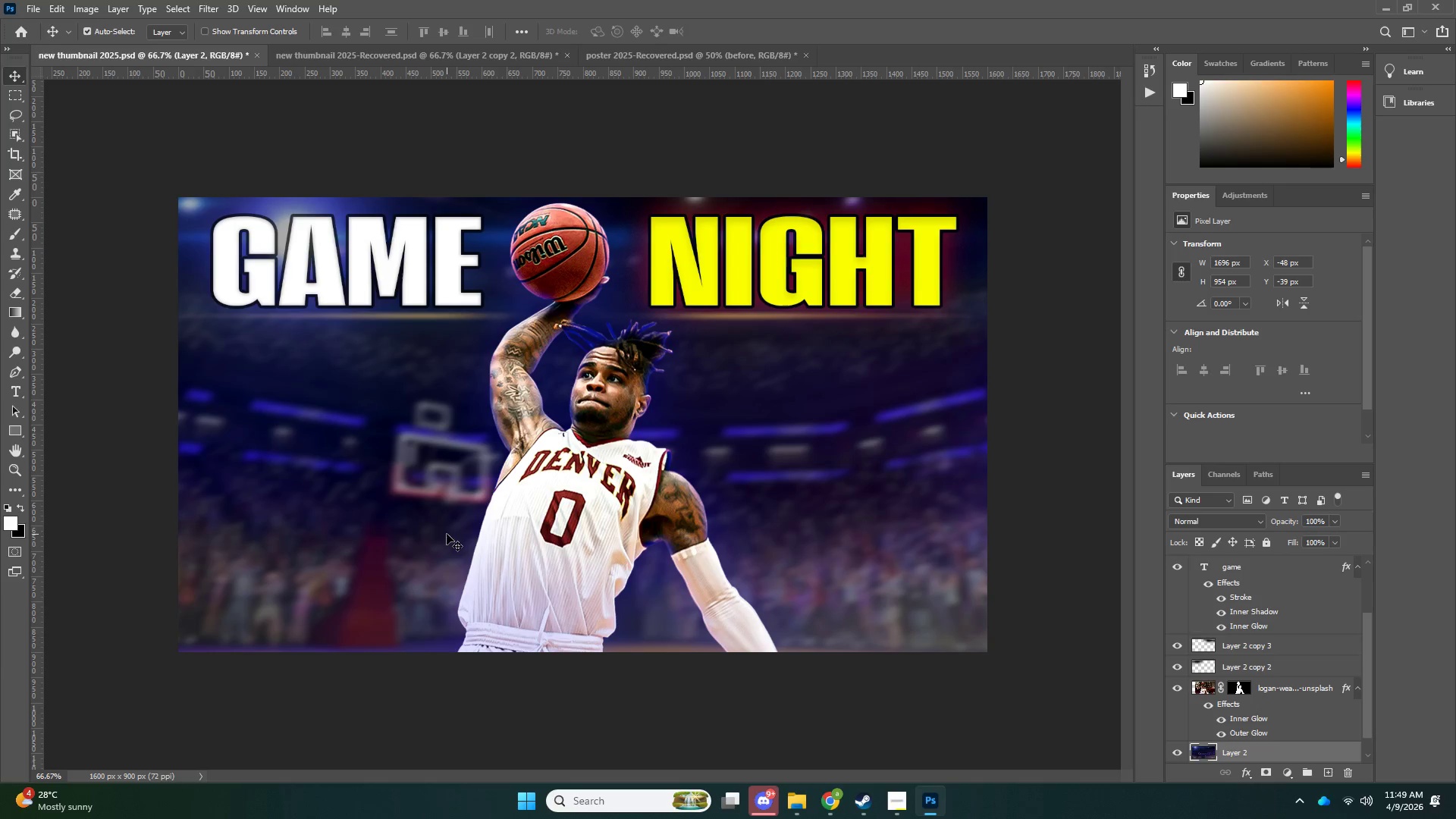 
key(B)
 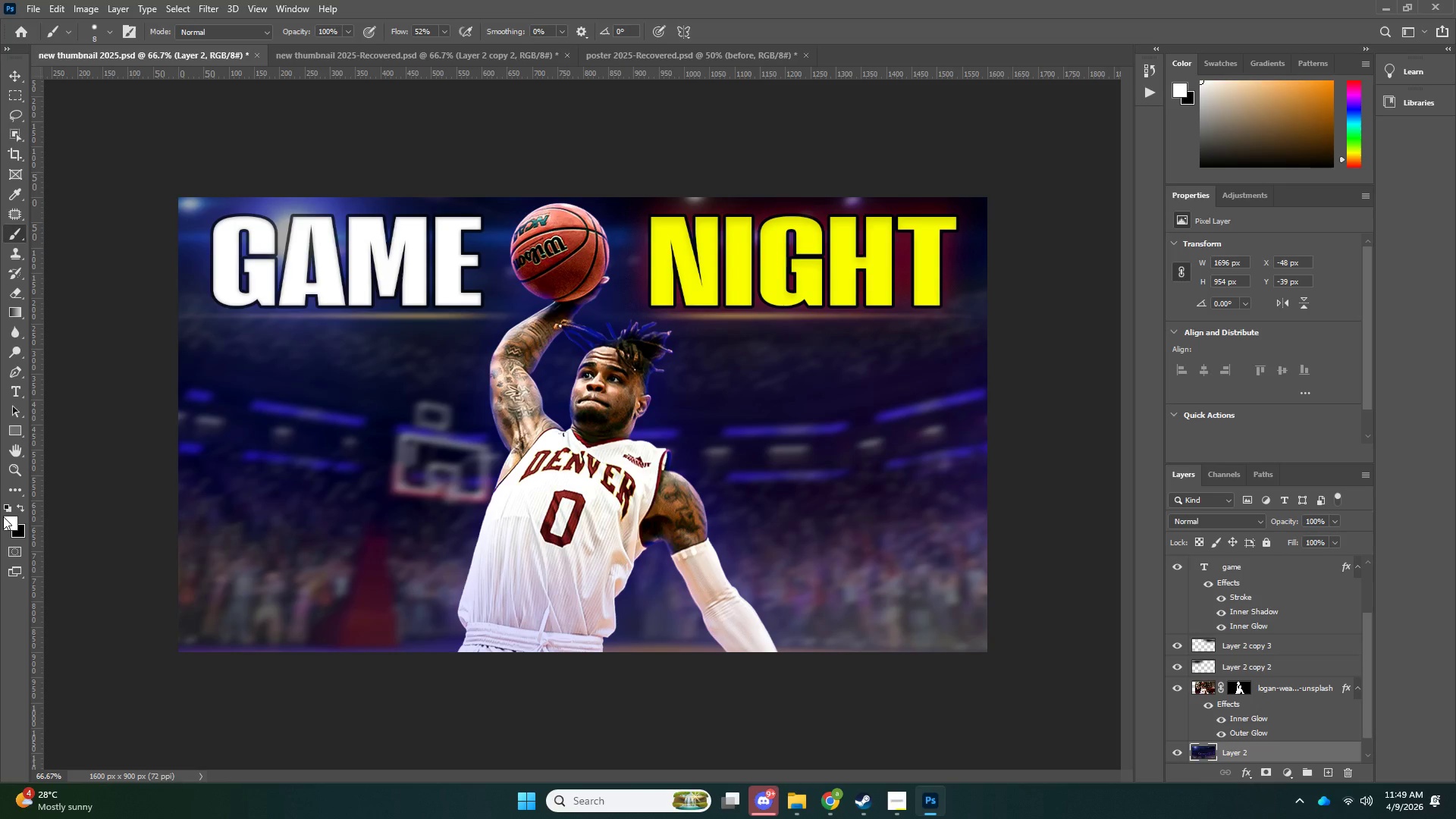 
left_click([3, 516])
 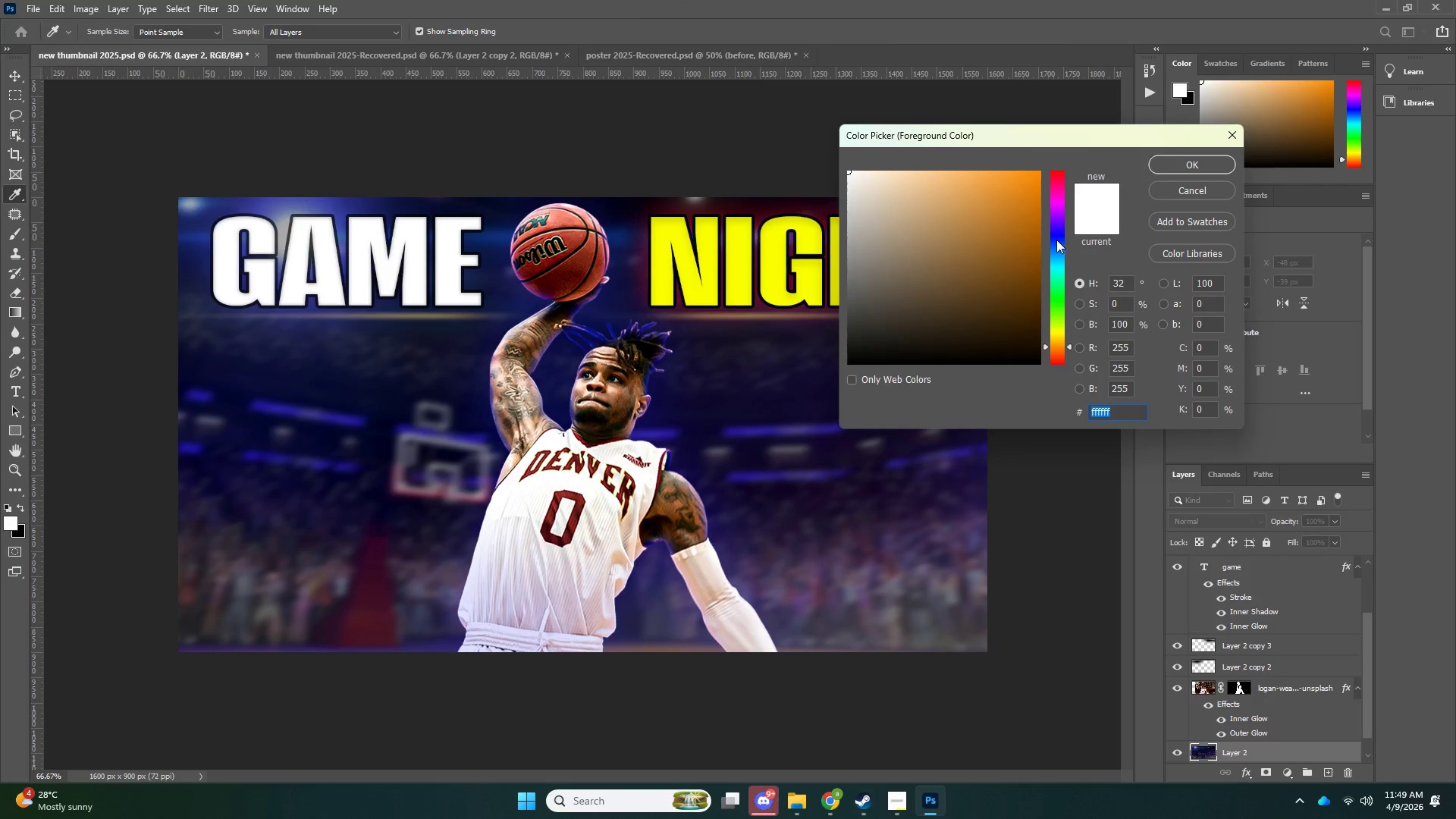 
left_click([1056, 240])
 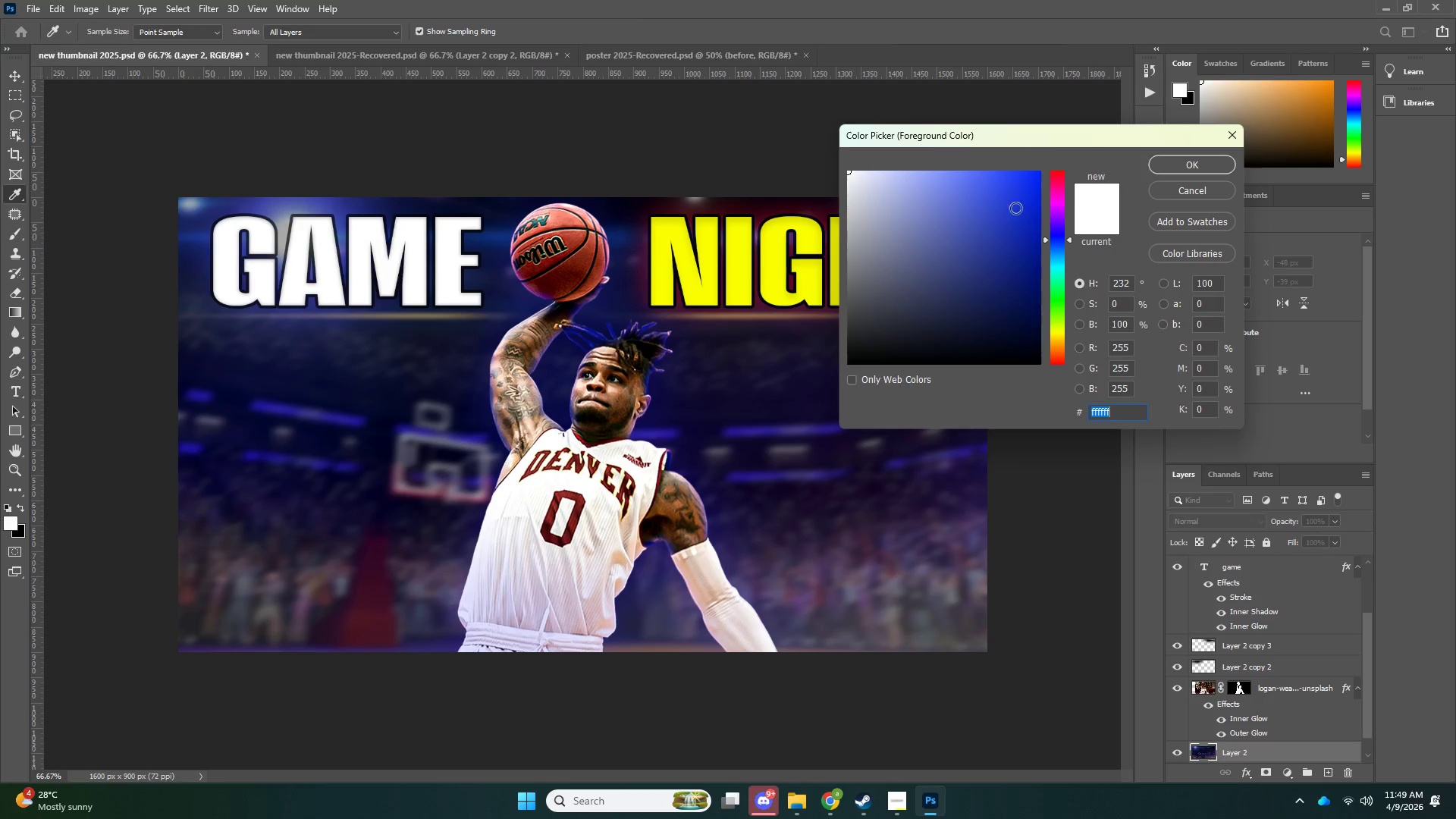 
left_click_drag(start_coordinate=[1016, 204], to_coordinate=[1079, 126])
 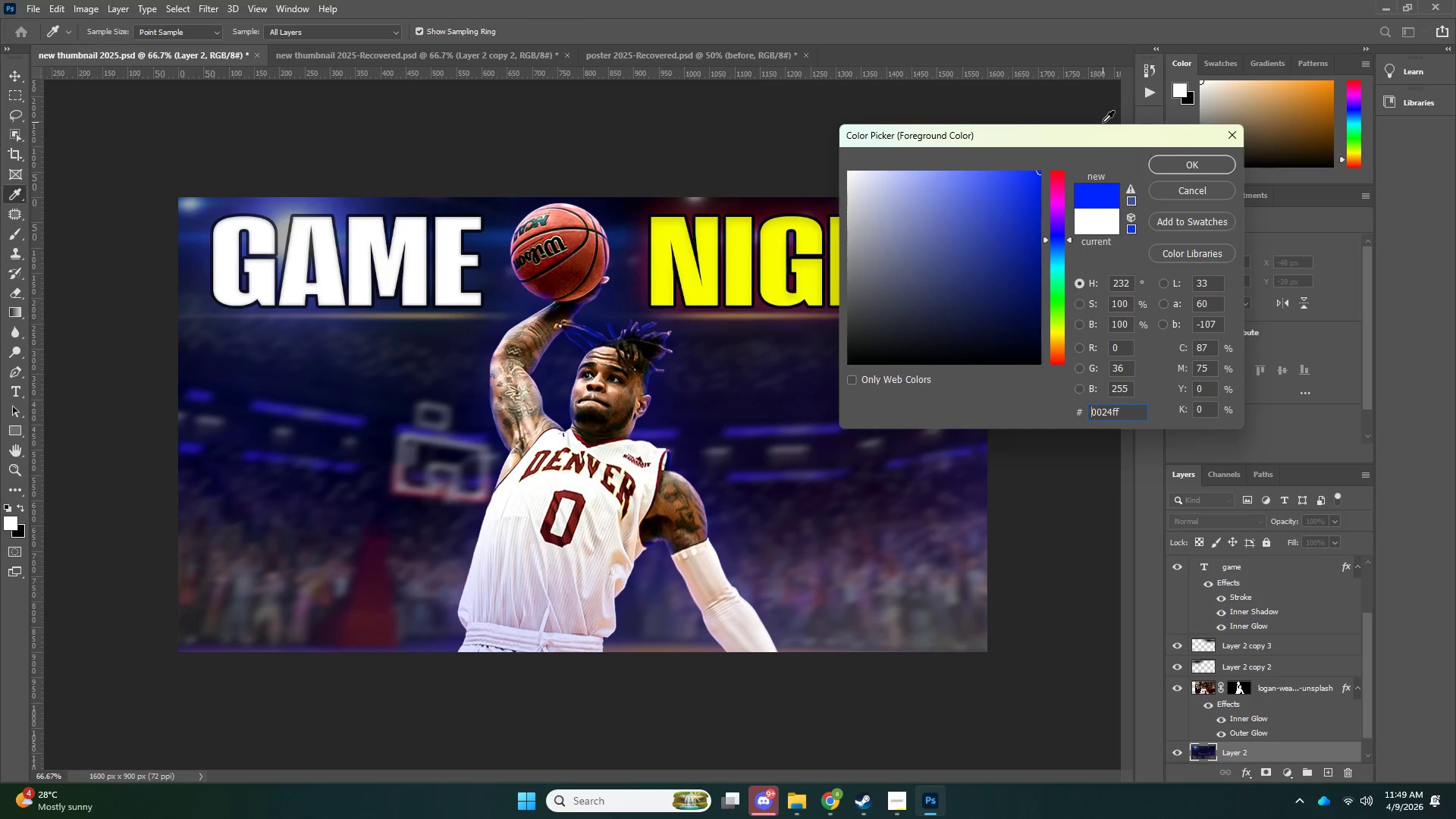 
key(NumpadEnter)
 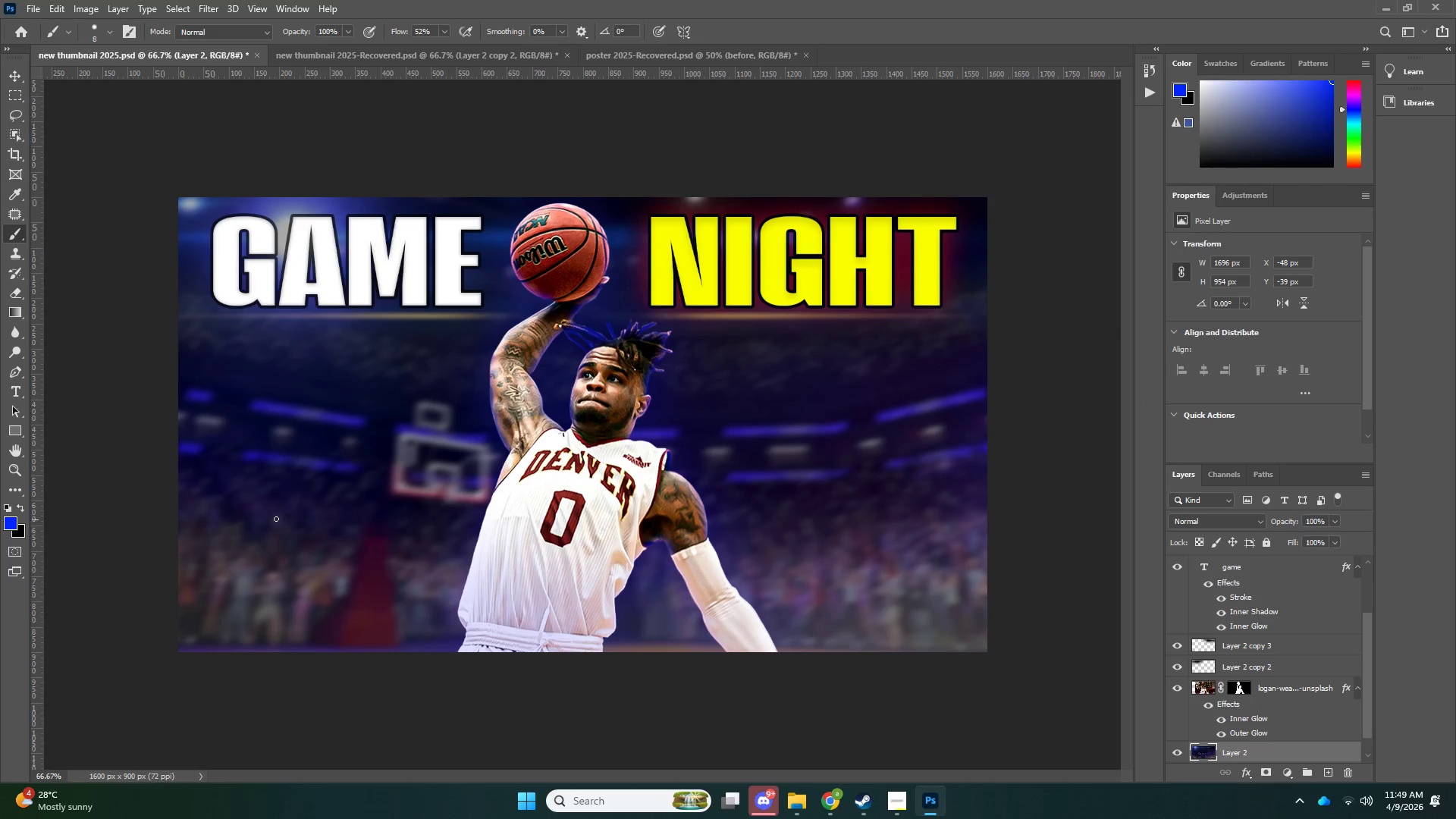 
hold_key(key=AltLeft, duration=0.31)
 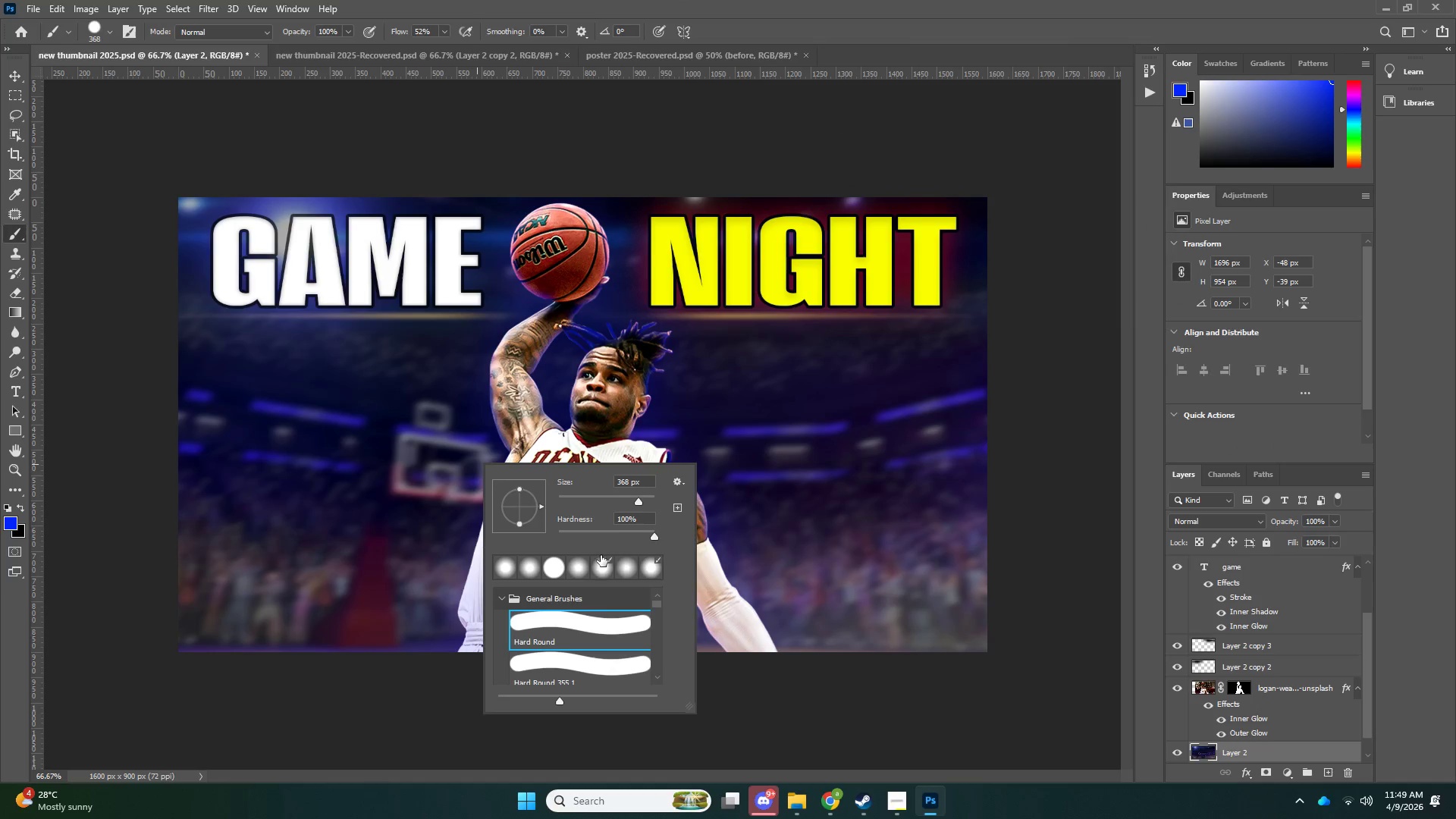 
left_click([604, 566])
 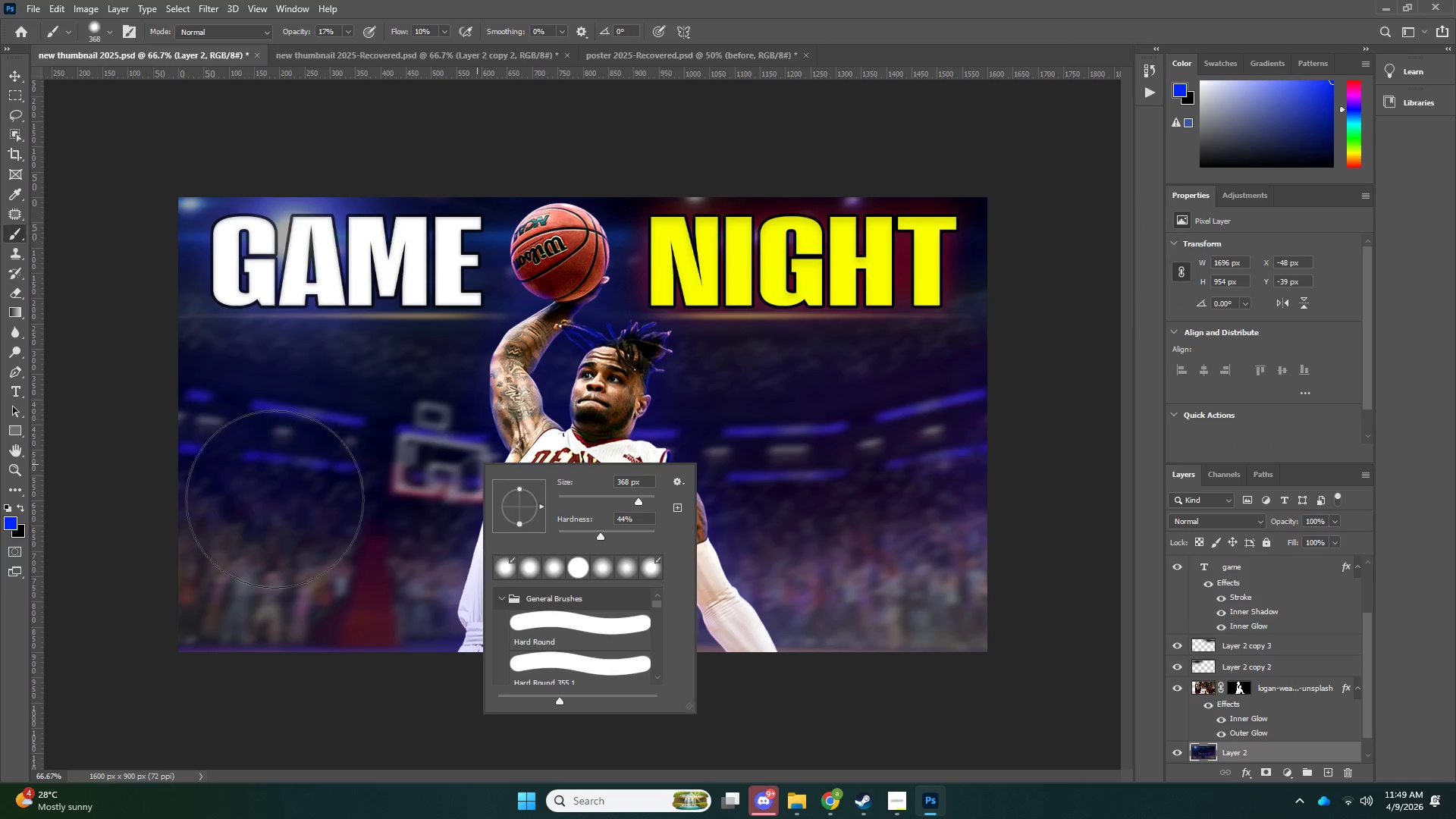 
key(Alt+AltLeft)
 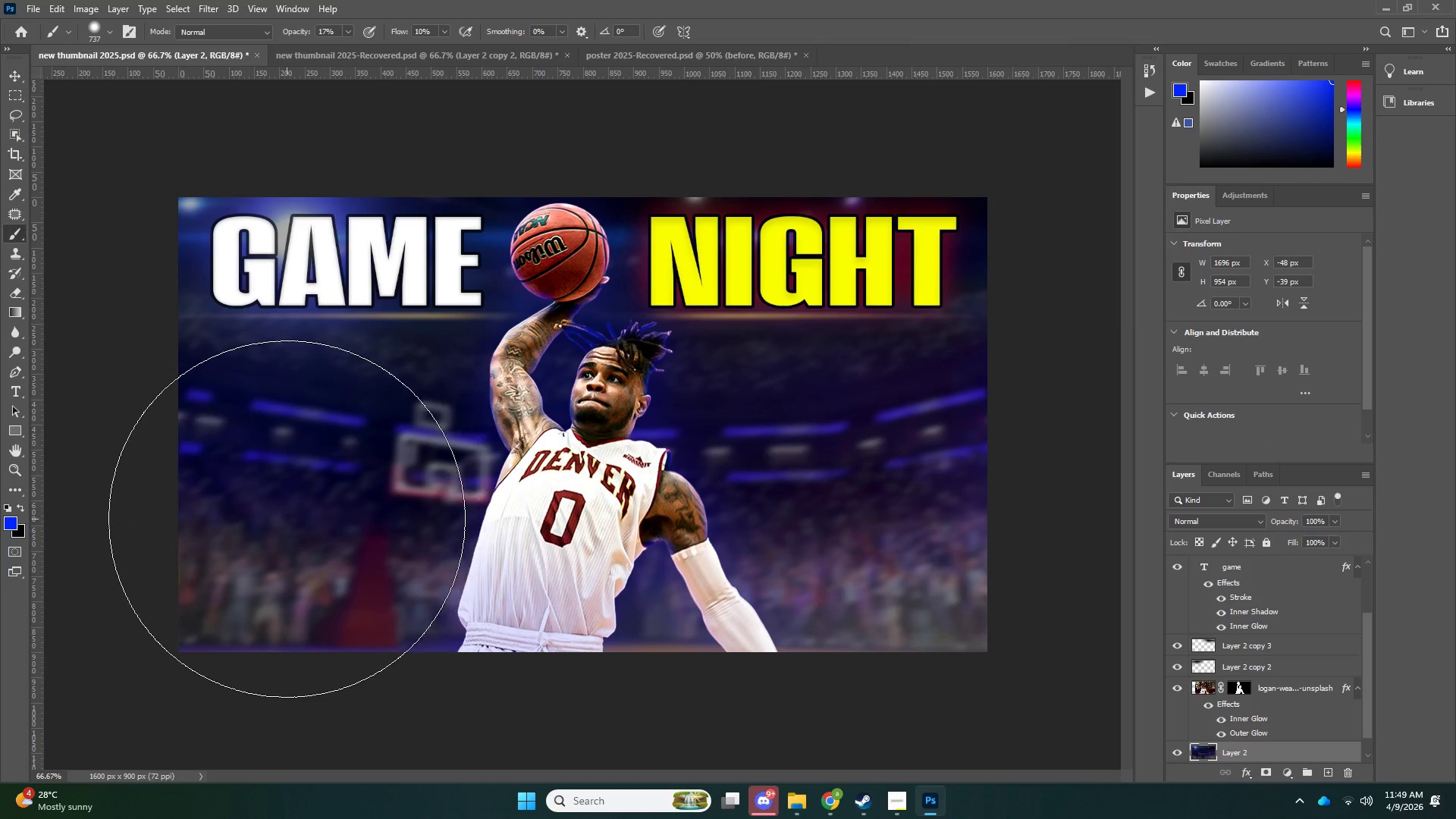 
key(Alt+AltLeft)
 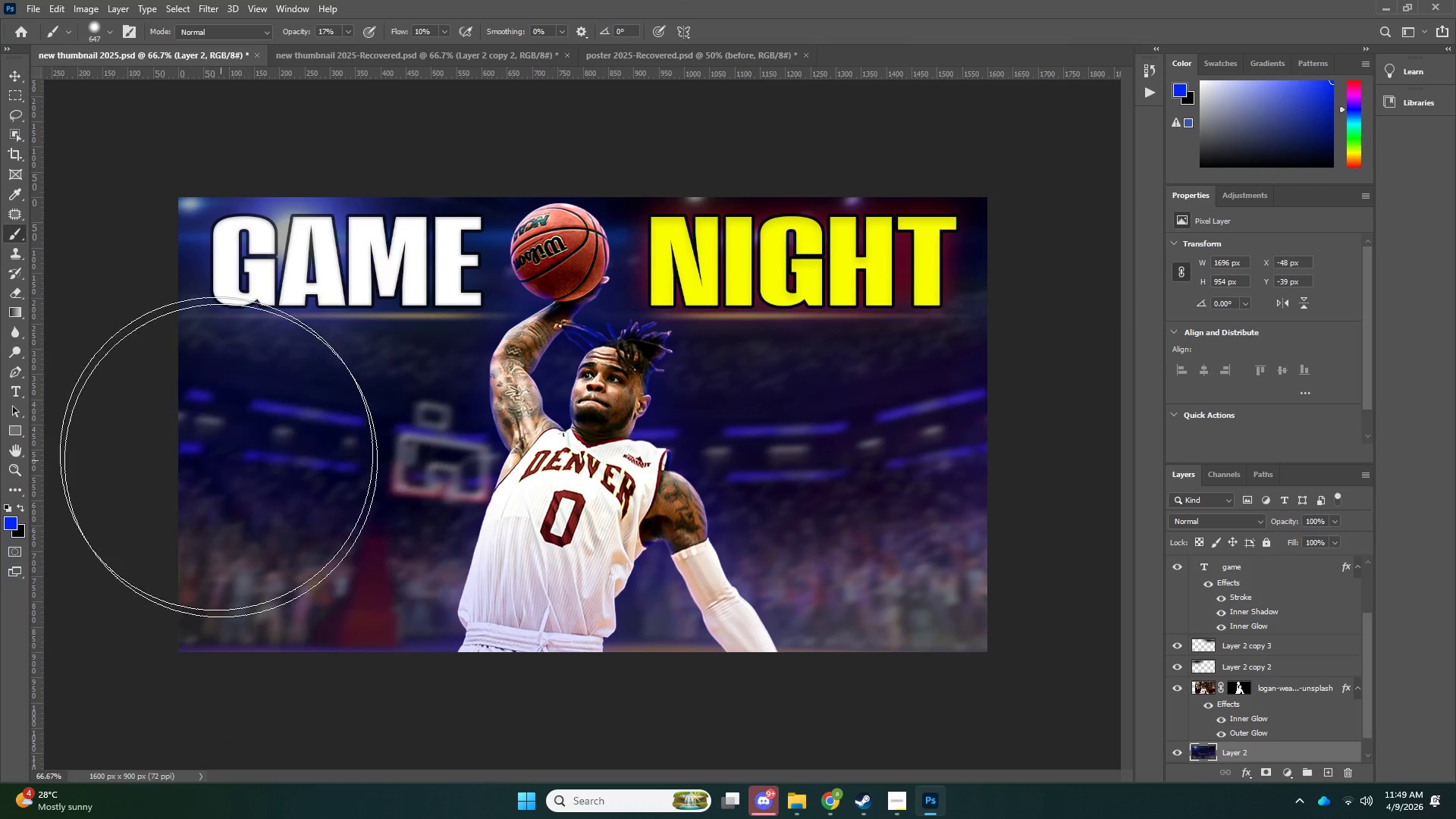 
left_click_drag(start_coordinate=[208, 457], to_coordinate=[350, 652])
 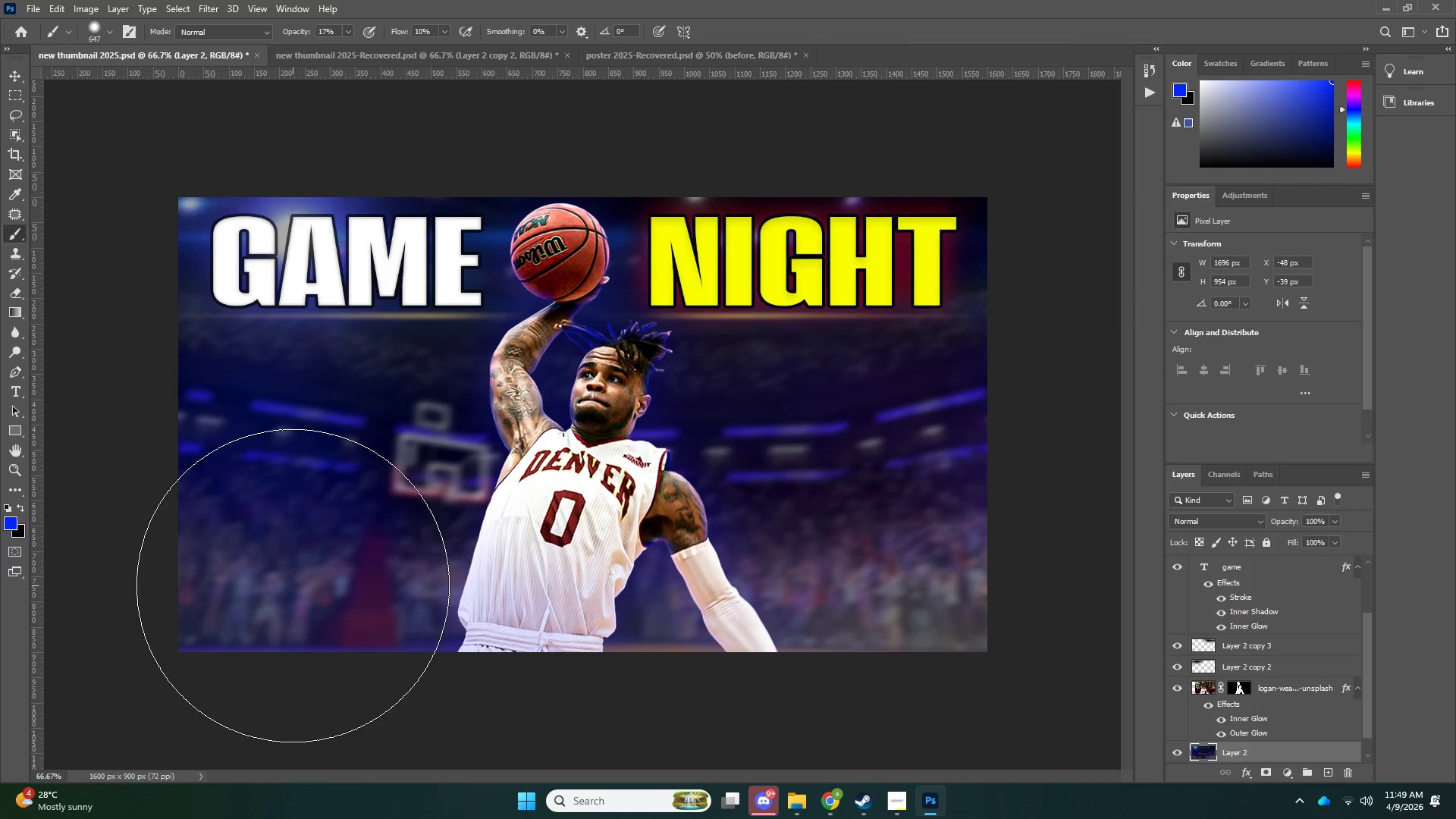 
key(Control+ControlLeft)
 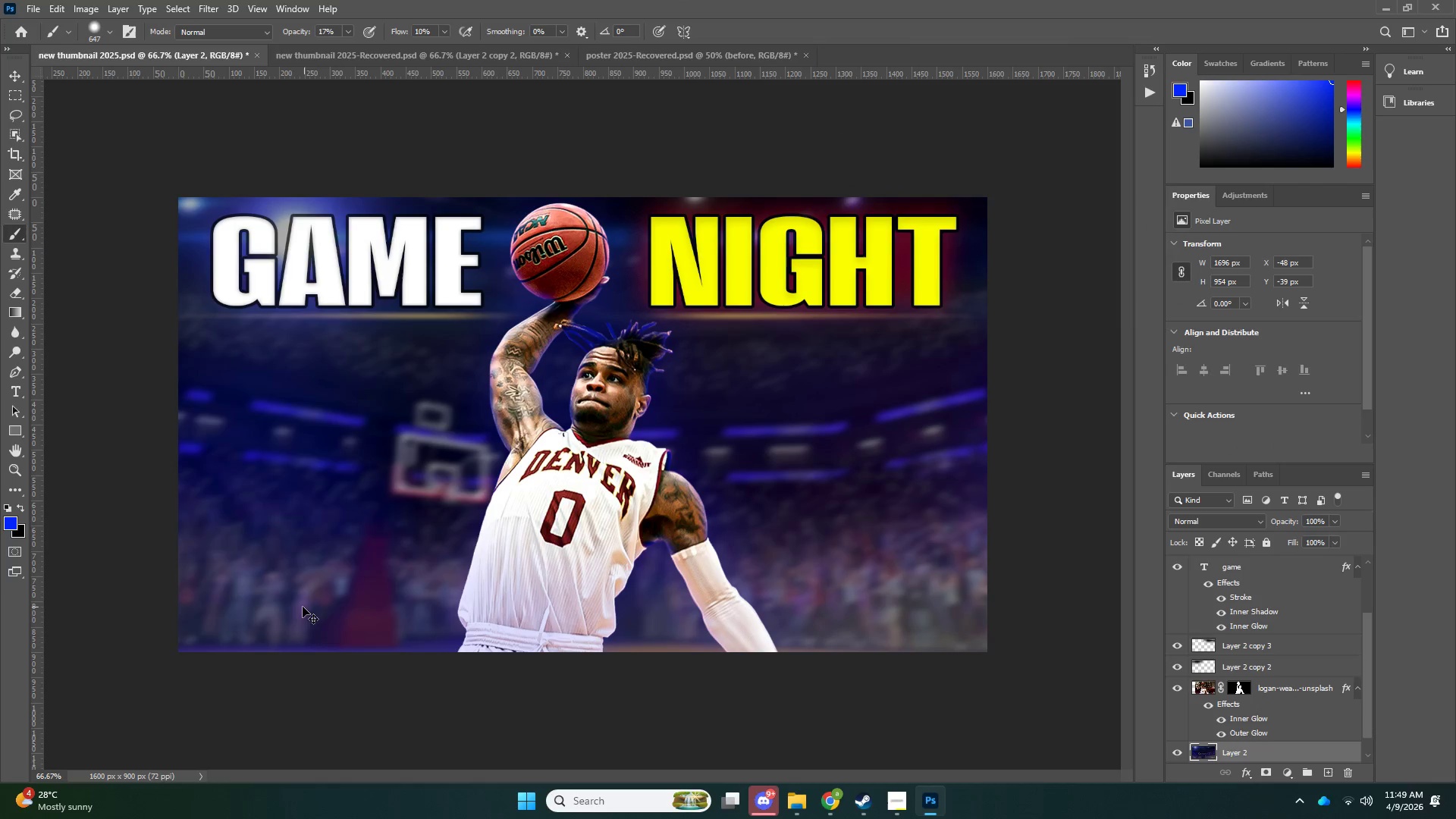 
key(Control+Z)
 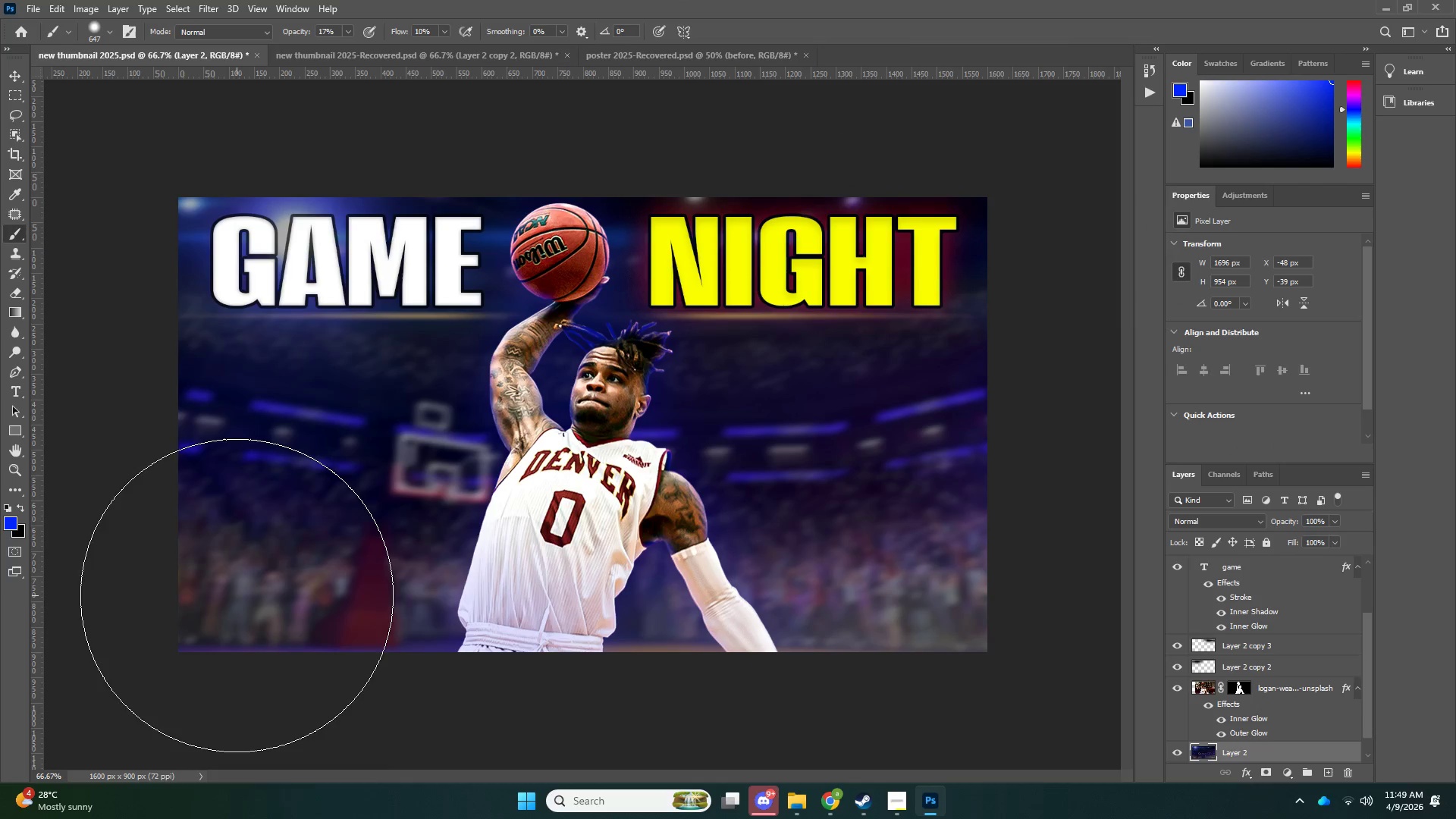 
left_click_drag(start_coordinate=[256, 628], to_coordinate=[286, 661])
 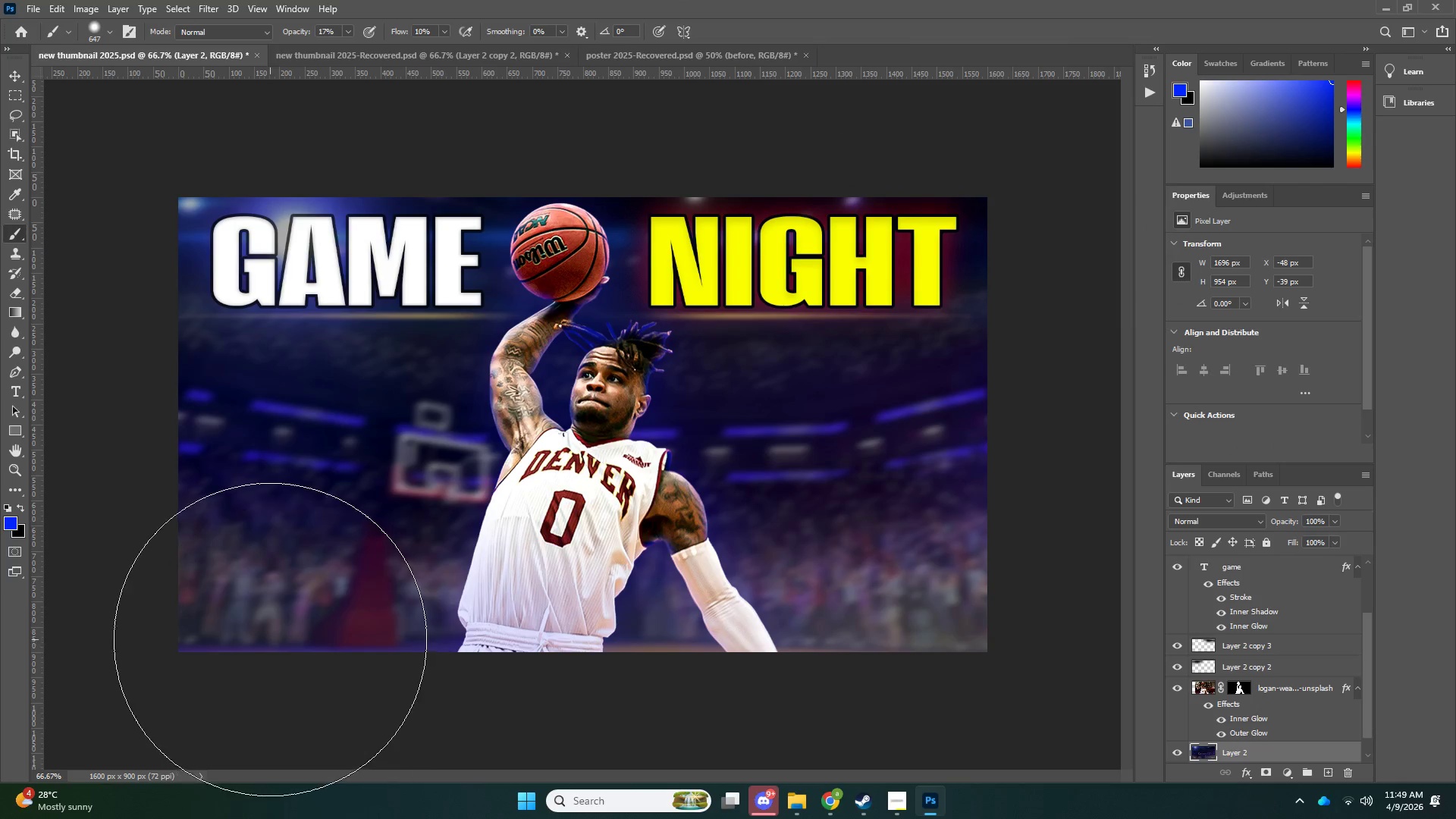 
left_click_drag(start_coordinate=[287, 655], to_coordinate=[382, 684])
 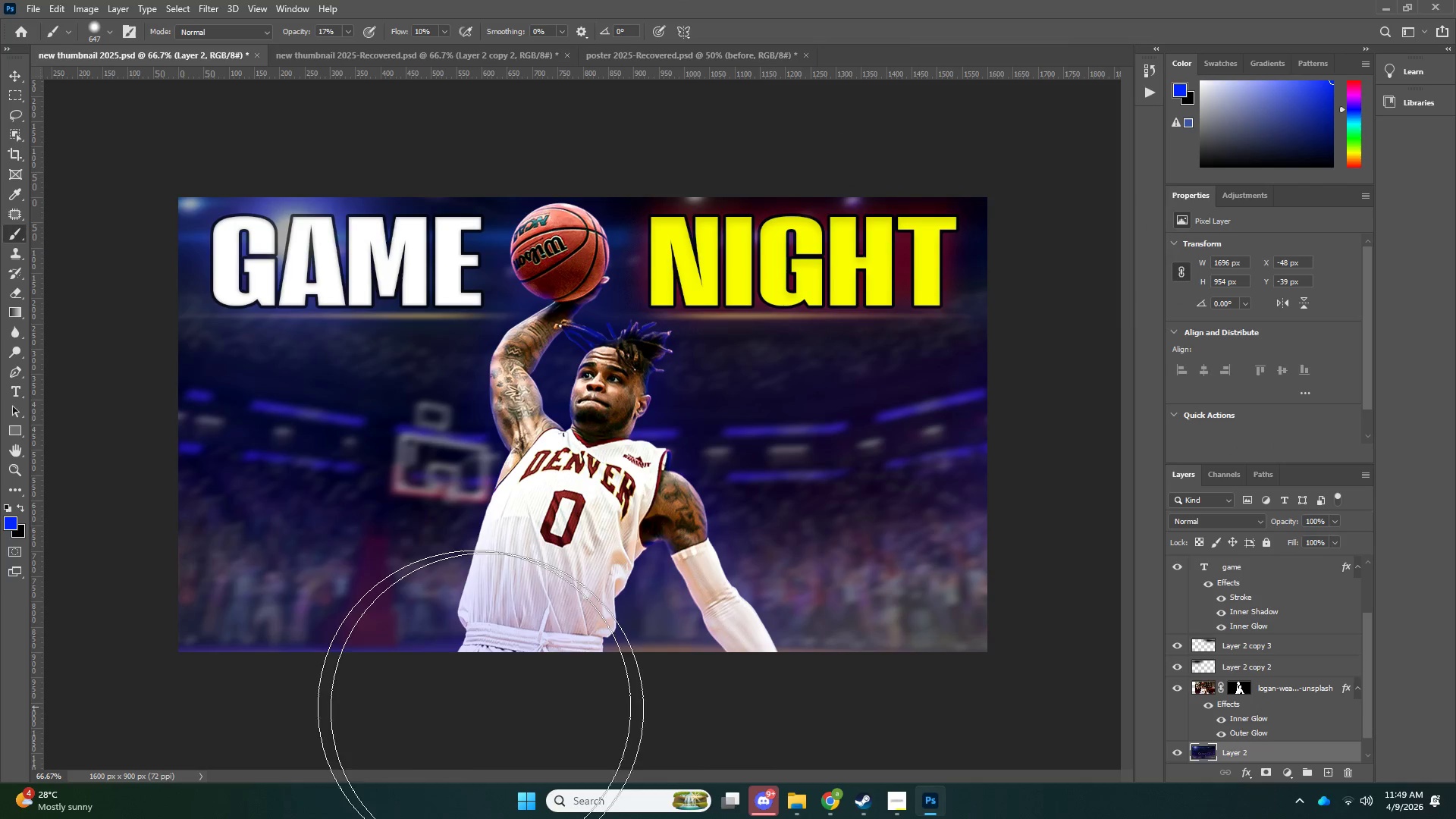 
left_click_drag(start_coordinate=[509, 714], to_coordinate=[600, 721])
 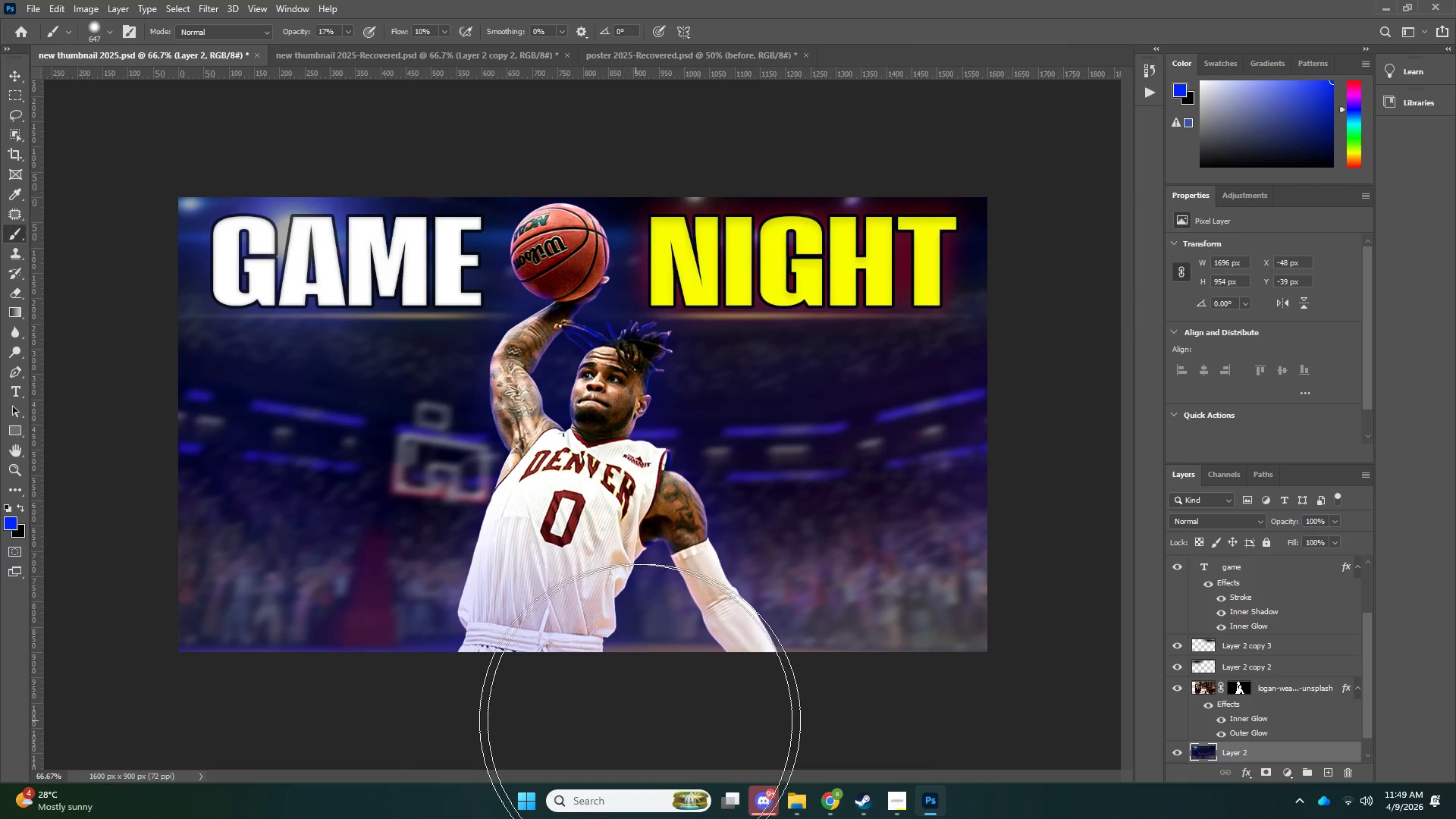 
left_click_drag(start_coordinate=[692, 720], to_coordinate=[844, 698])
 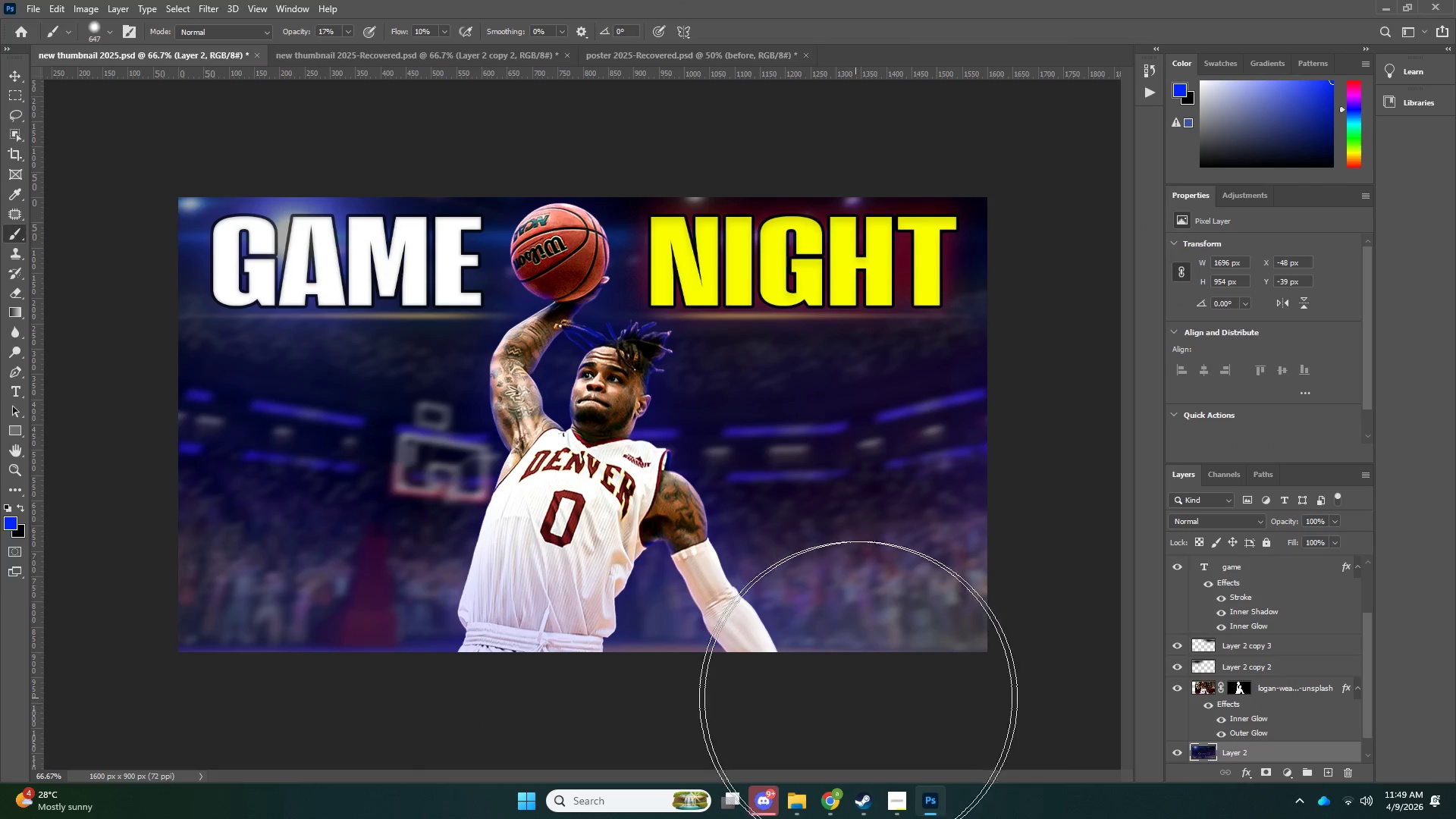 
left_click_drag(start_coordinate=[893, 691], to_coordinate=[996, 633])
 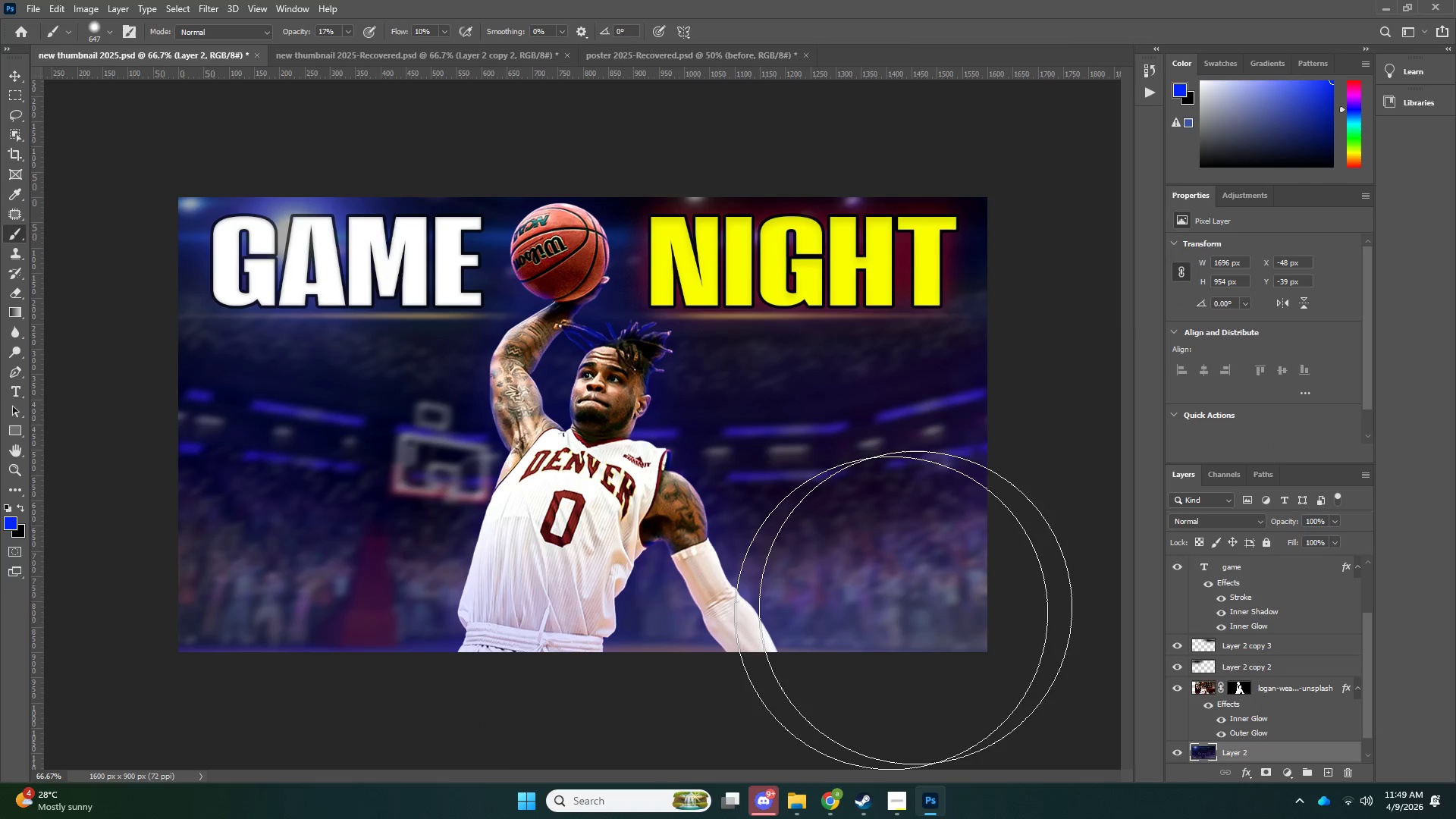 
type(bbbv)
 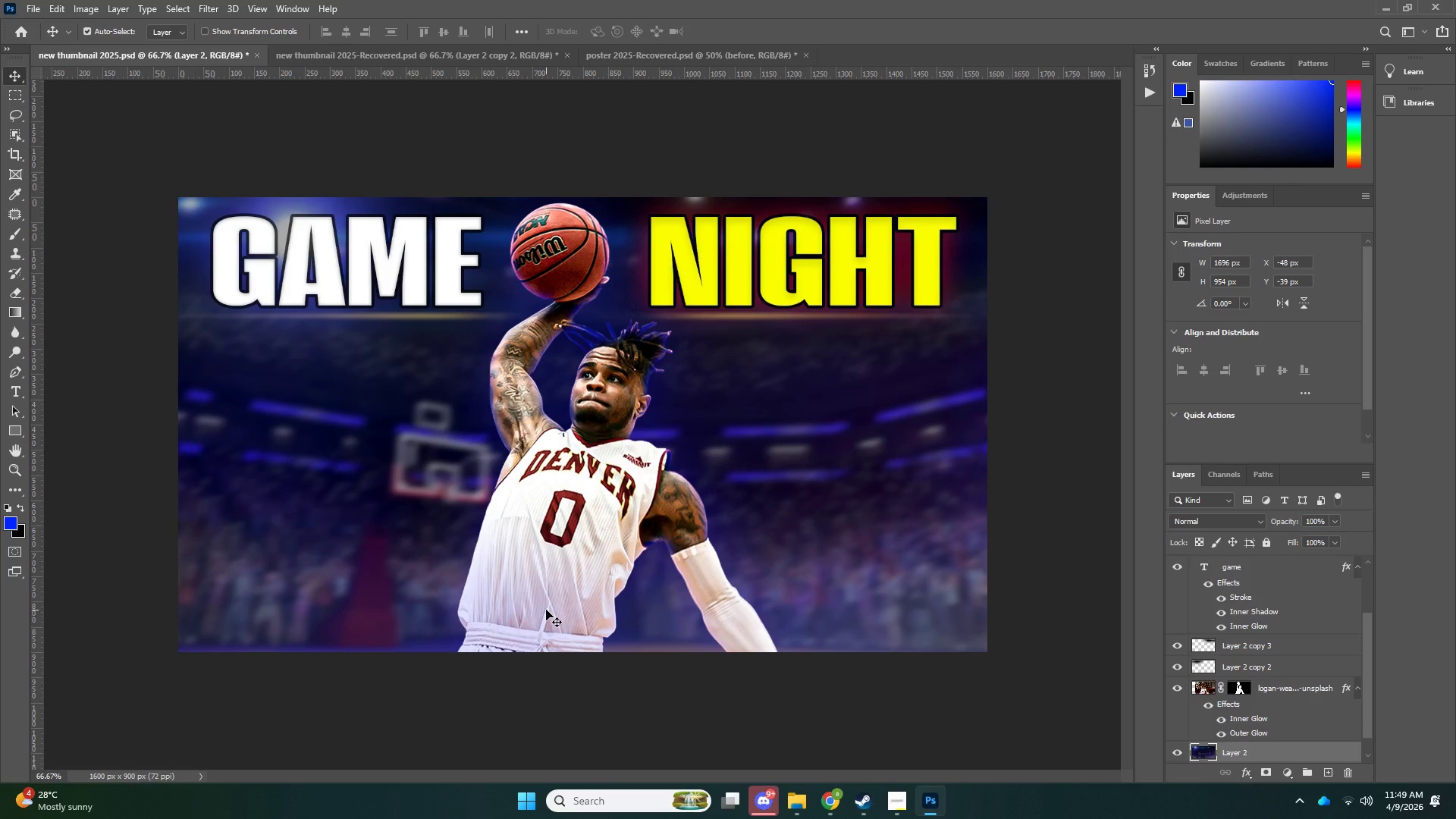 
left_click([546, 610])
 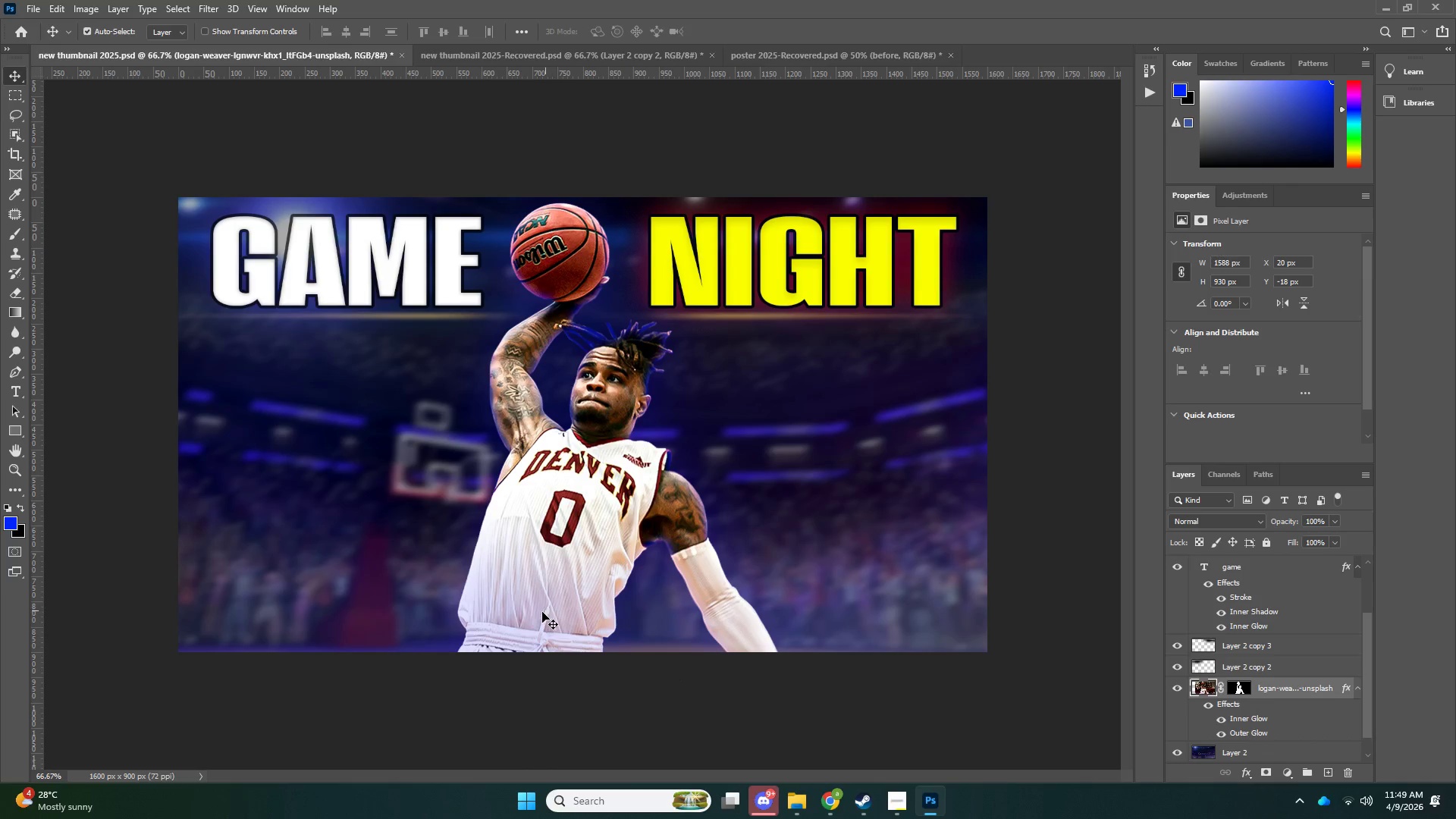 
key(N)
 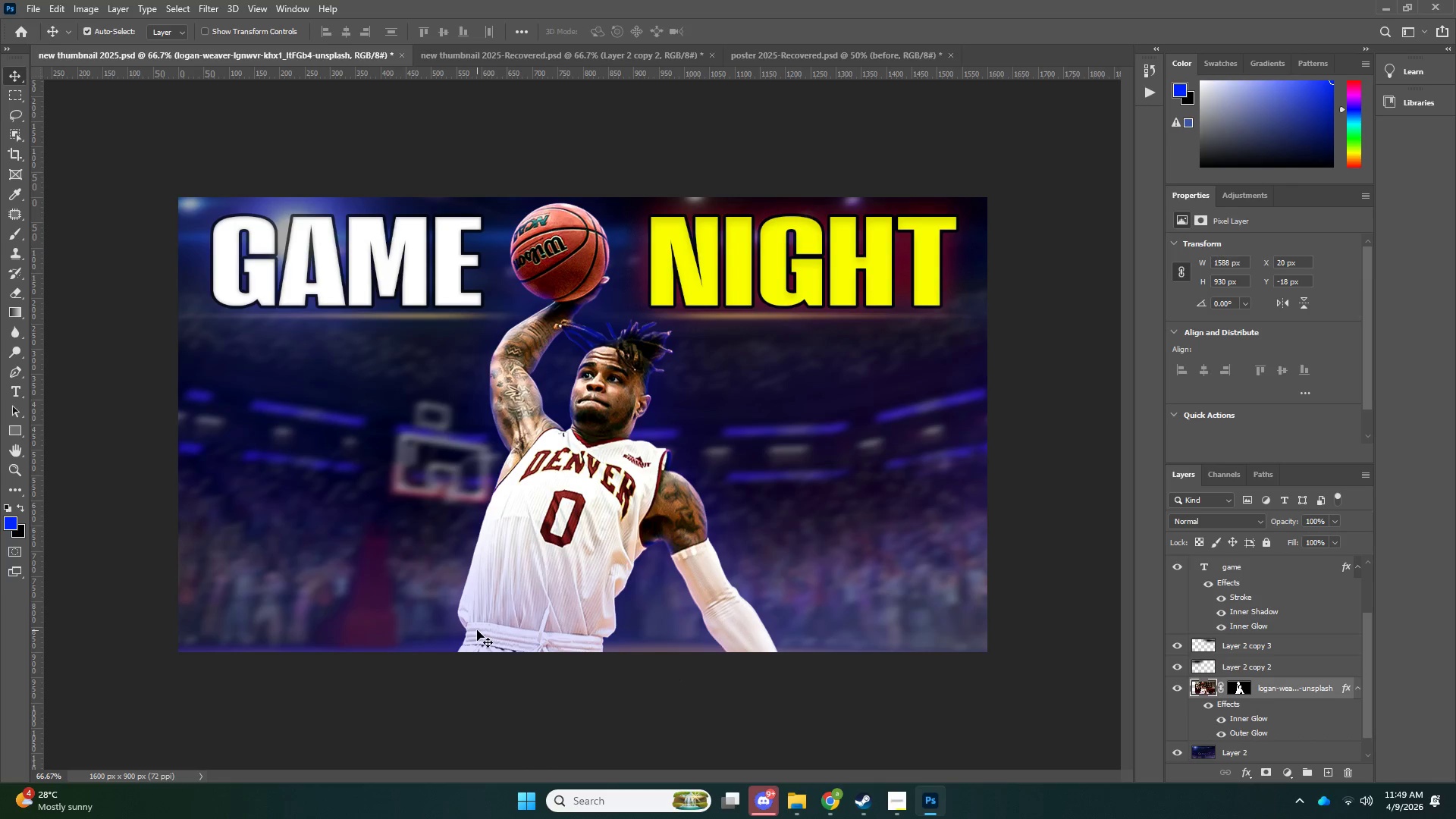 
type(nb)
 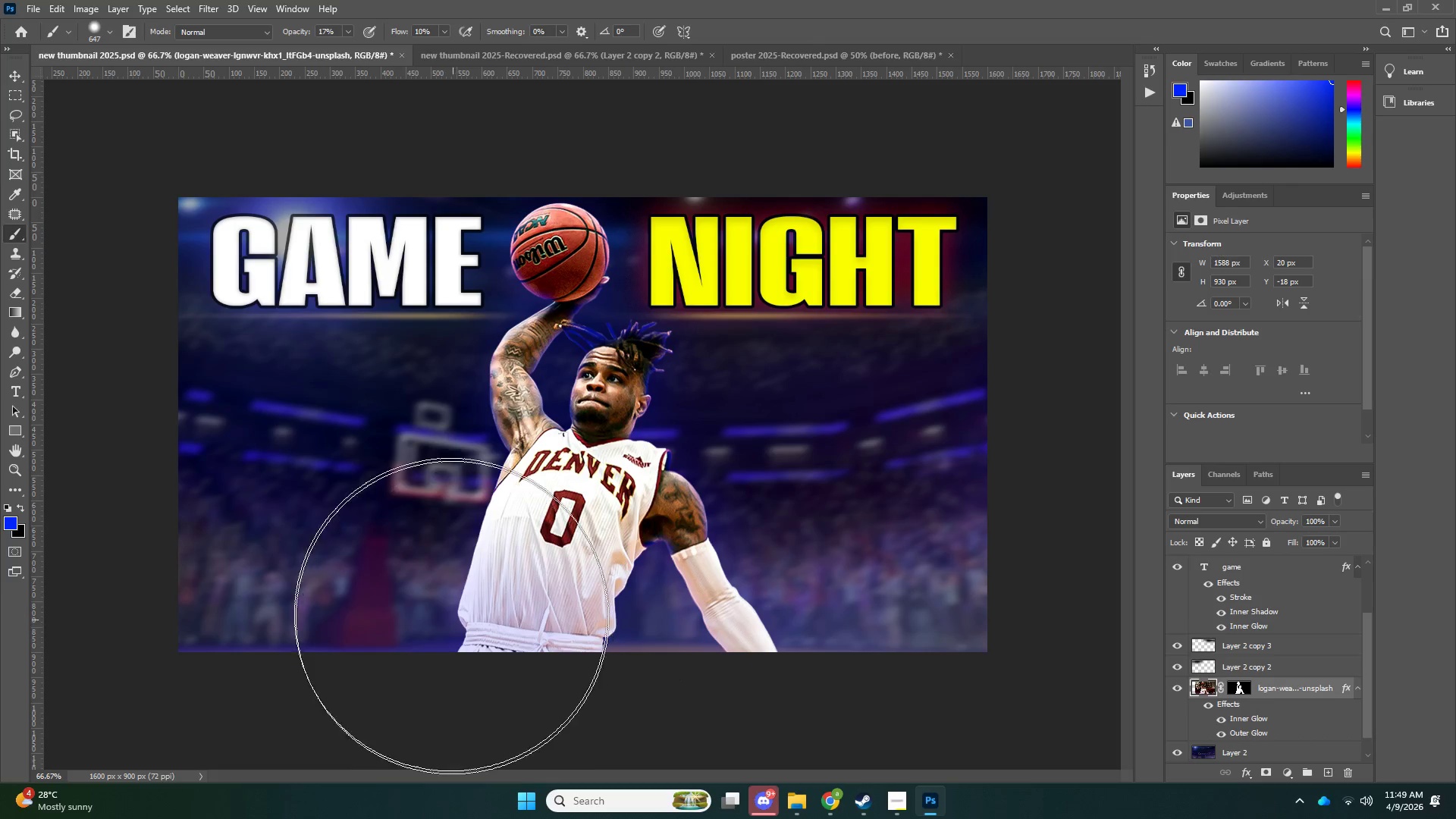 
left_click_drag(start_coordinate=[448, 629], to_coordinate=[460, 671])
 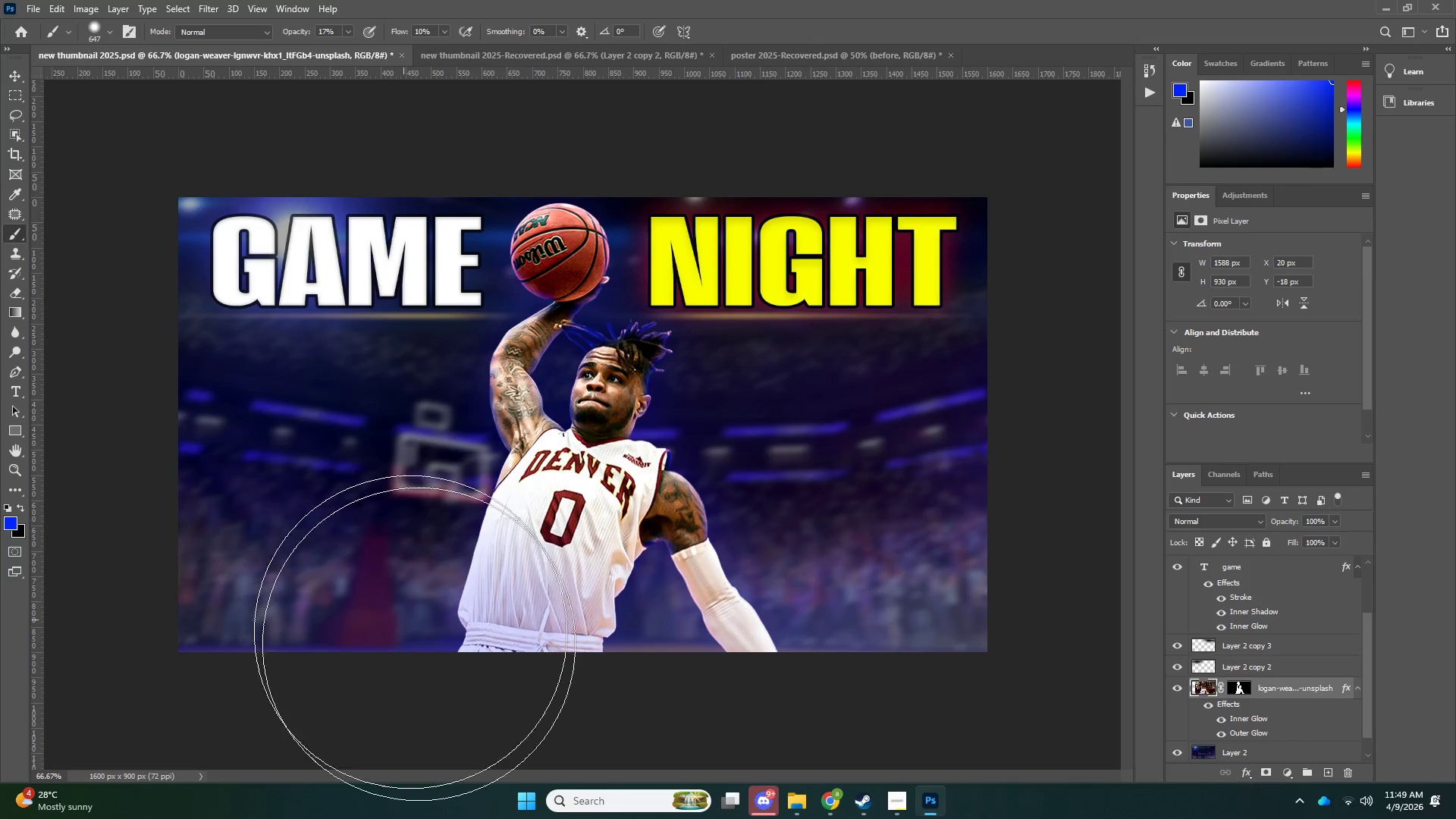 
left_click_drag(start_coordinate=[419, 644], to_coordinate=[475, 679])
 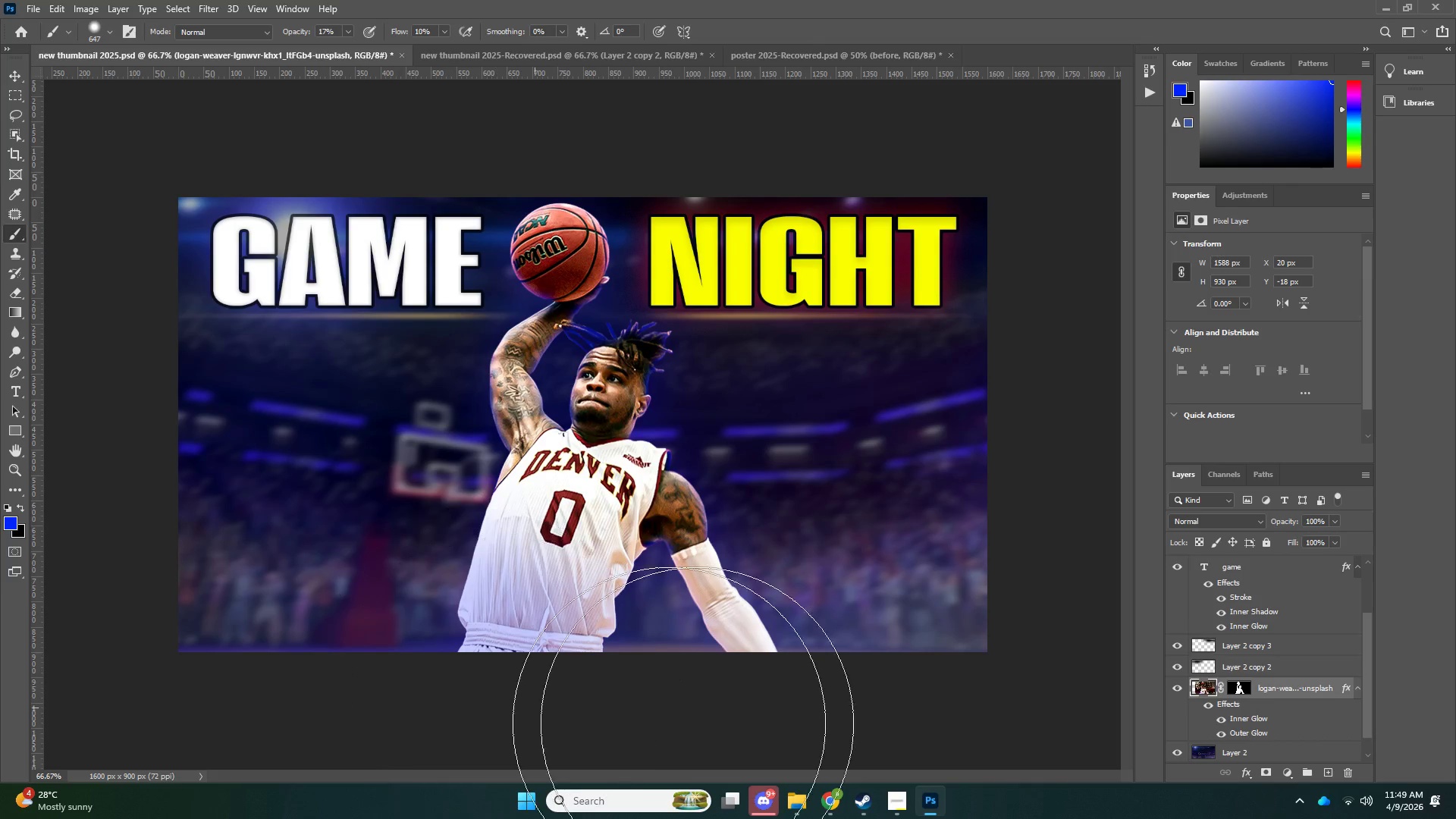 
left_click_drag(start_coordinate=[642, 723], to_coordinate=[734, 700])
 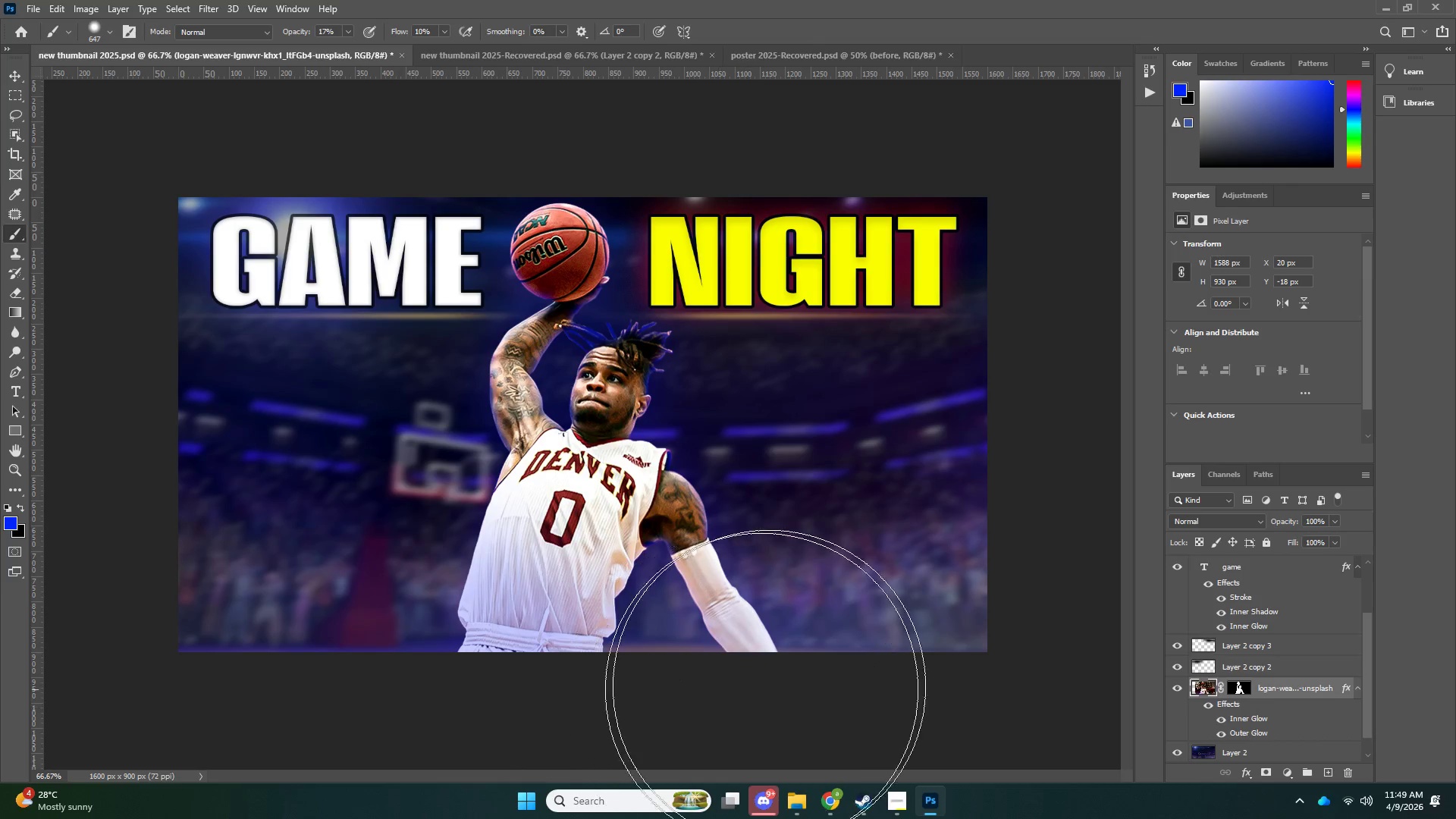 
left_click_drag(start_coordinate=[774, 682], to_coordinate=[776, 668])
 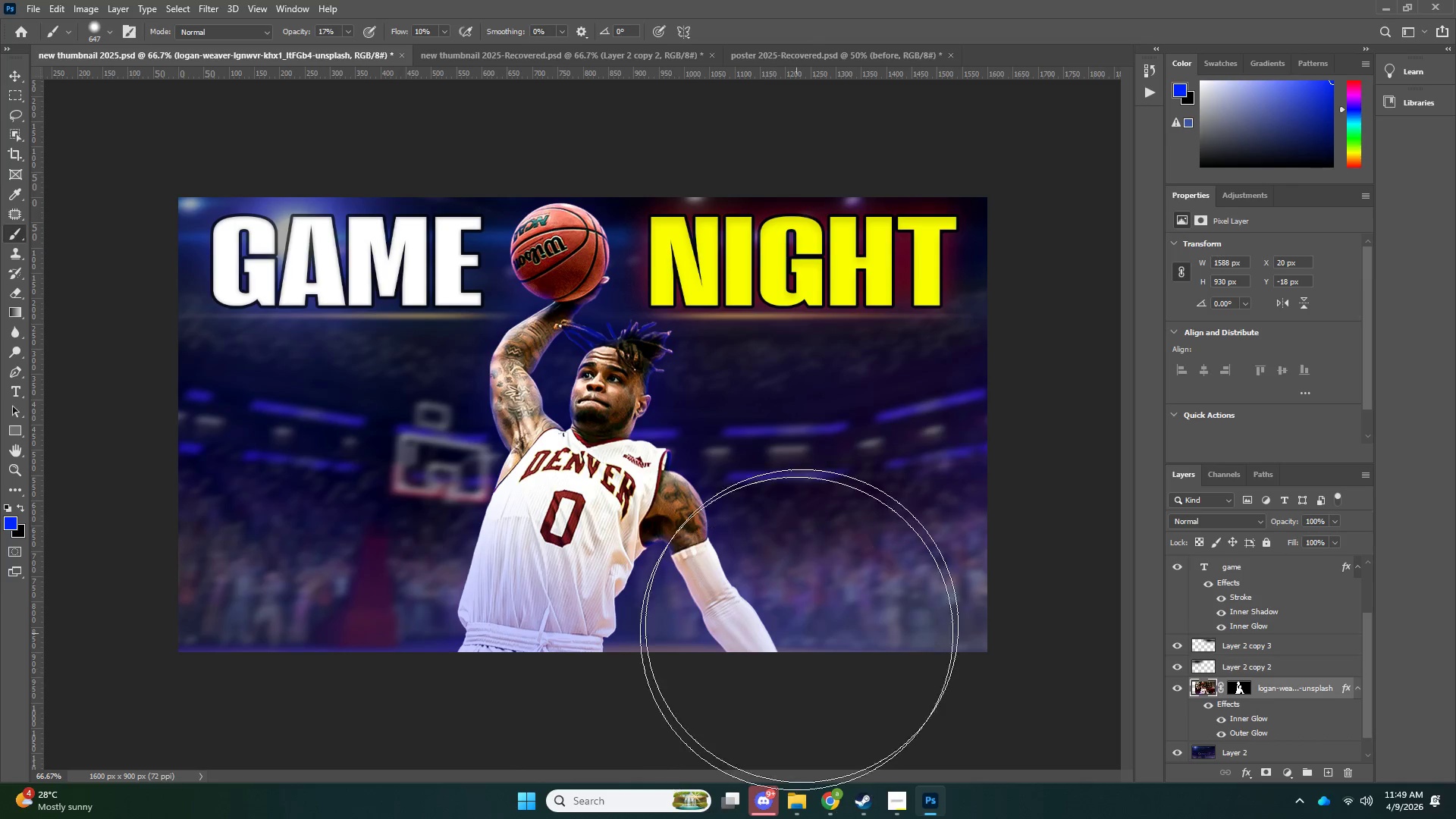 
left_click_drag(start_coordinate=[805, 617], to_coordinate=[836, 556])
 